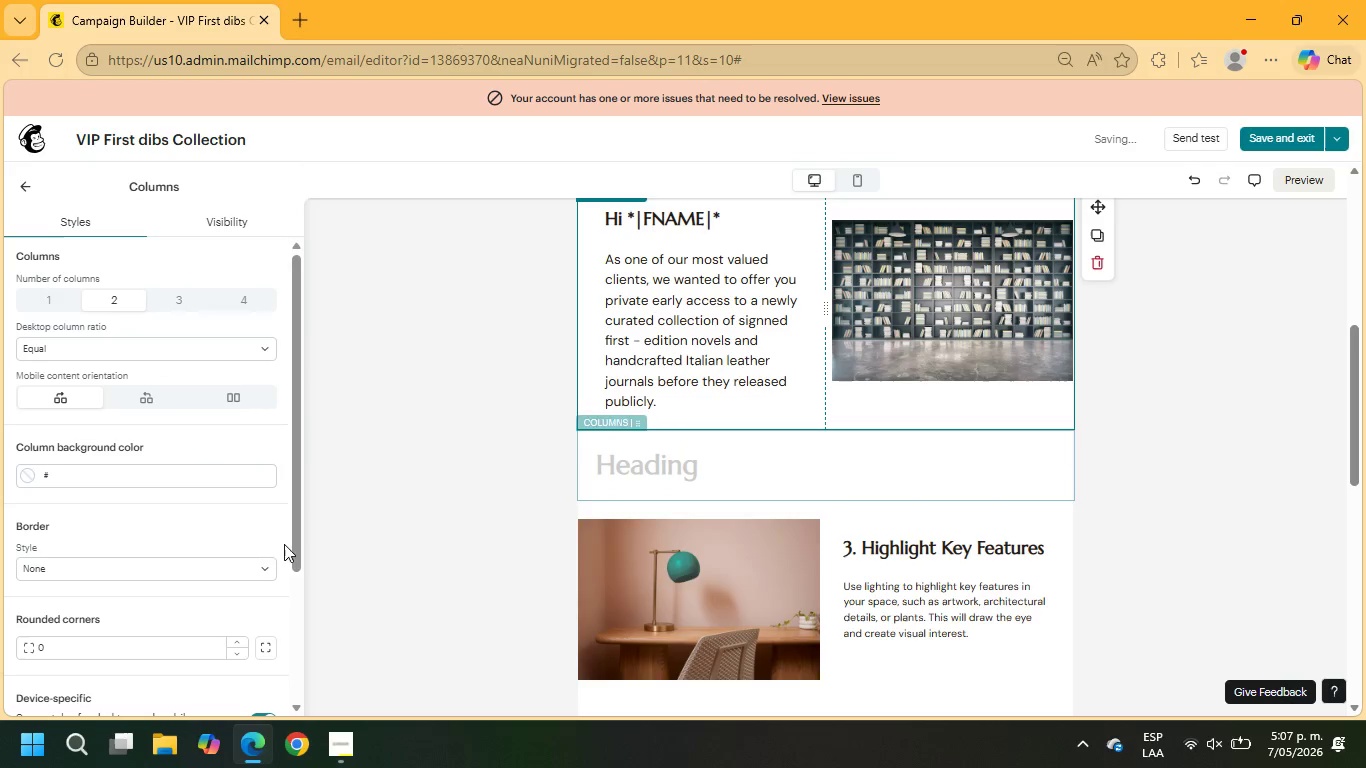 
scroll: coordinate [236, 546], scroll_direction: down, amount: 3.0
 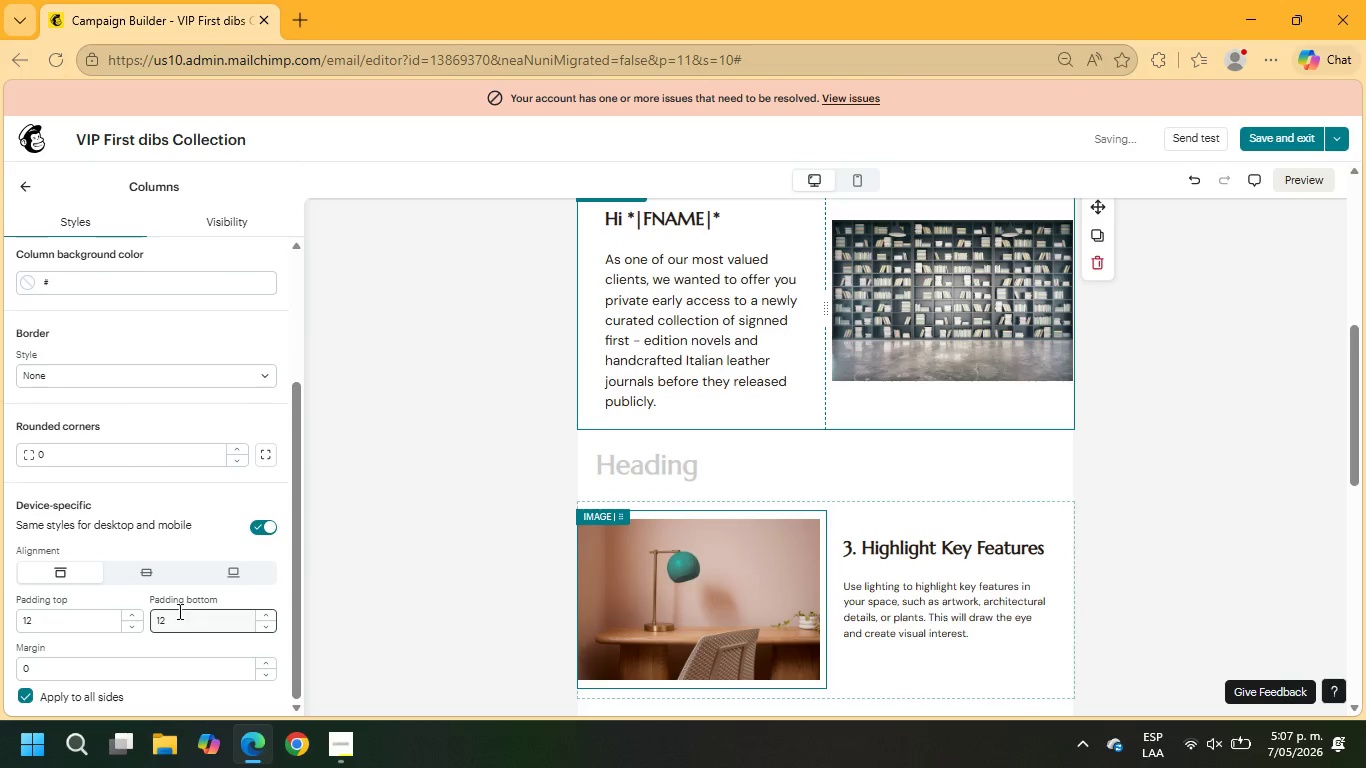 
left_click_drag(start_coordinate=[178, 620], to_coordinate=[139, 617])
 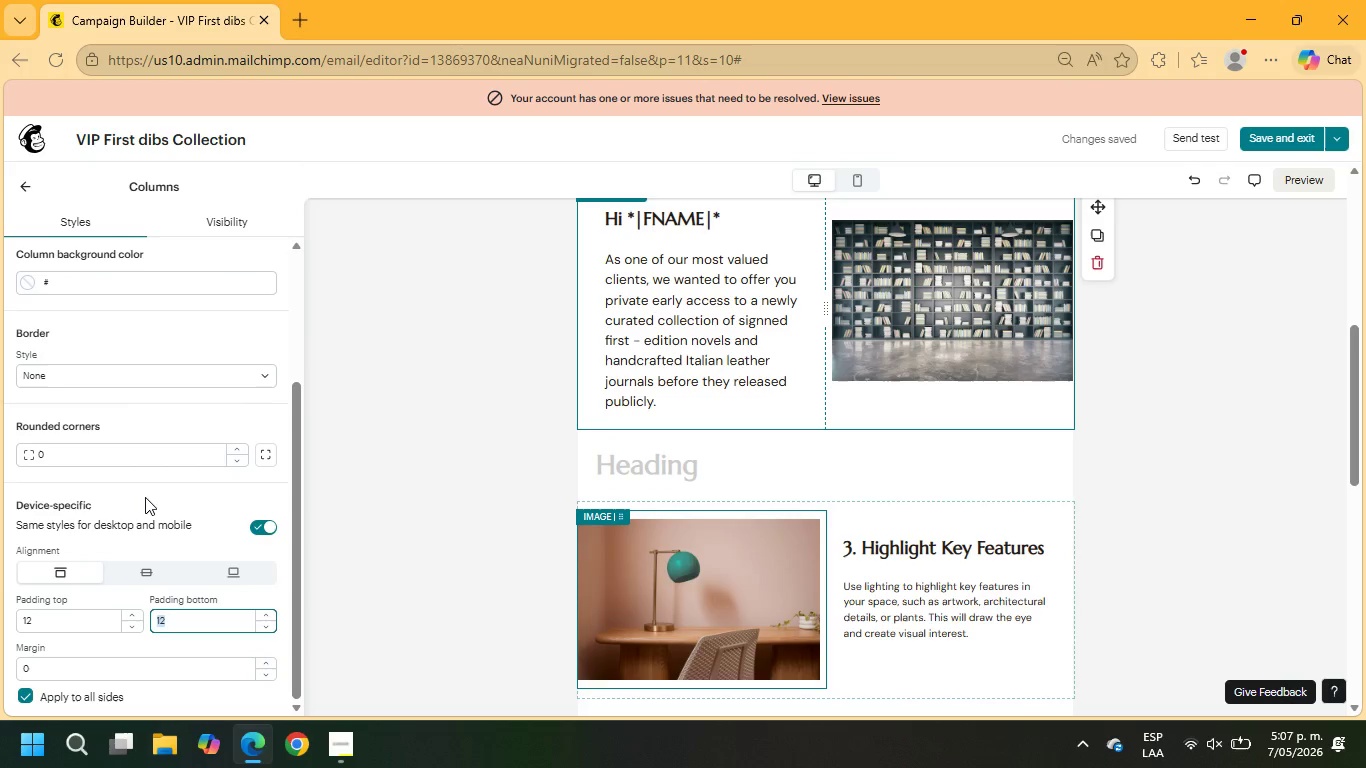 
key(Numpad0)
 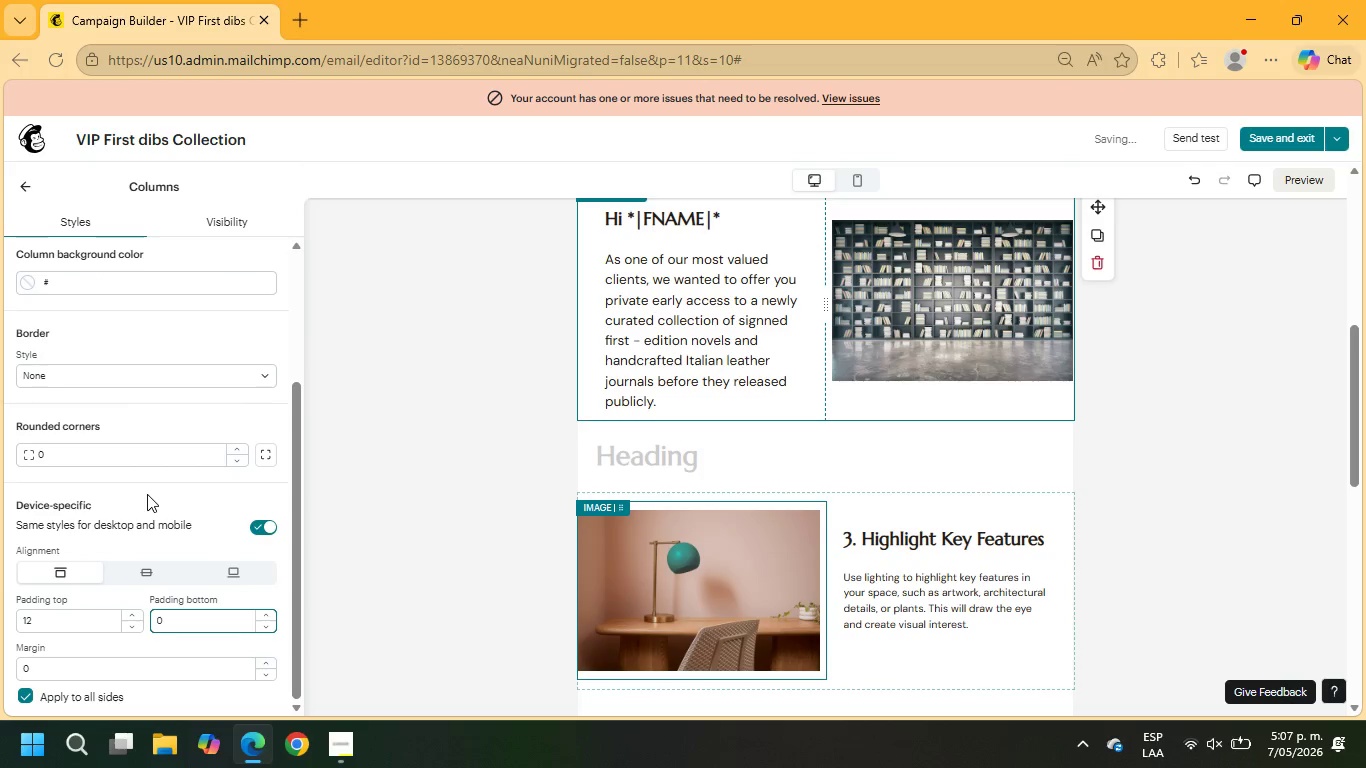 
key(NumpadEnter)
 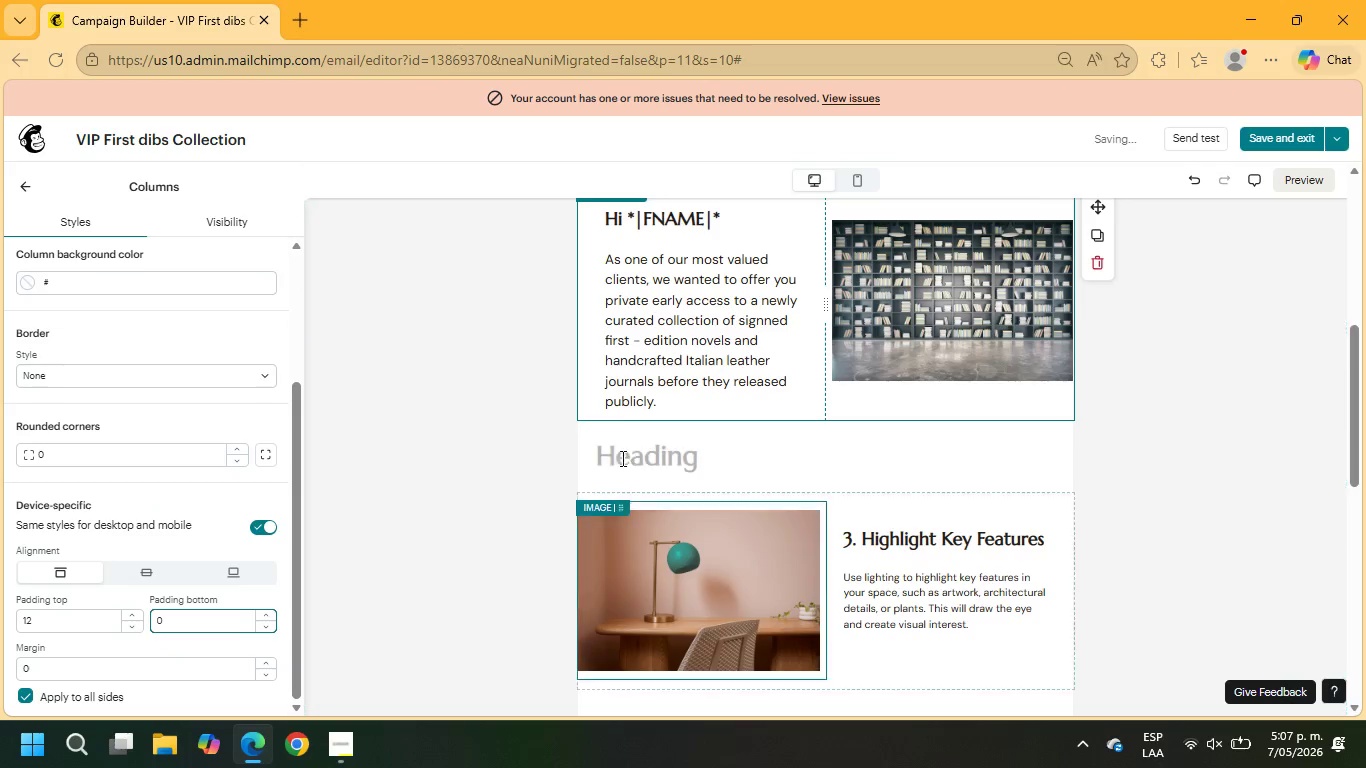 
left_click([623, 461])
 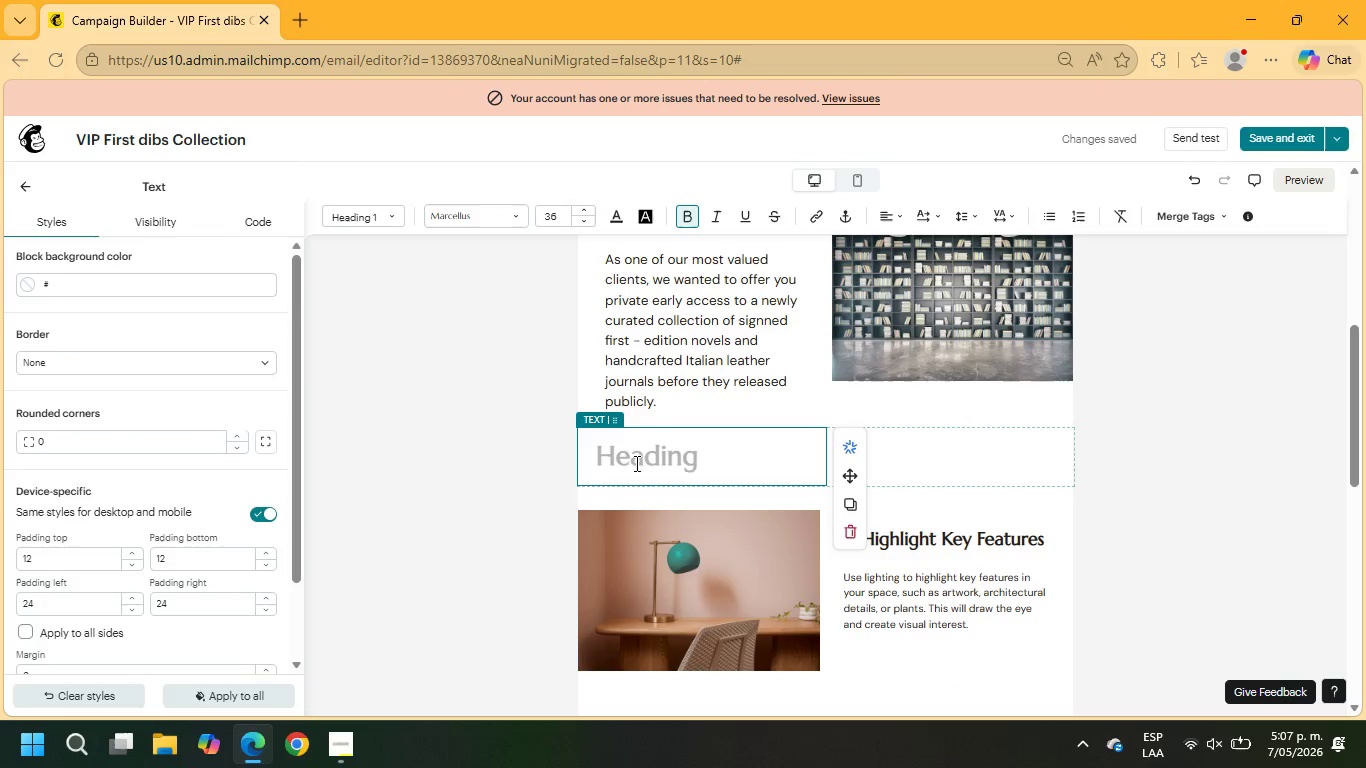 
left_click([1047, 482])
 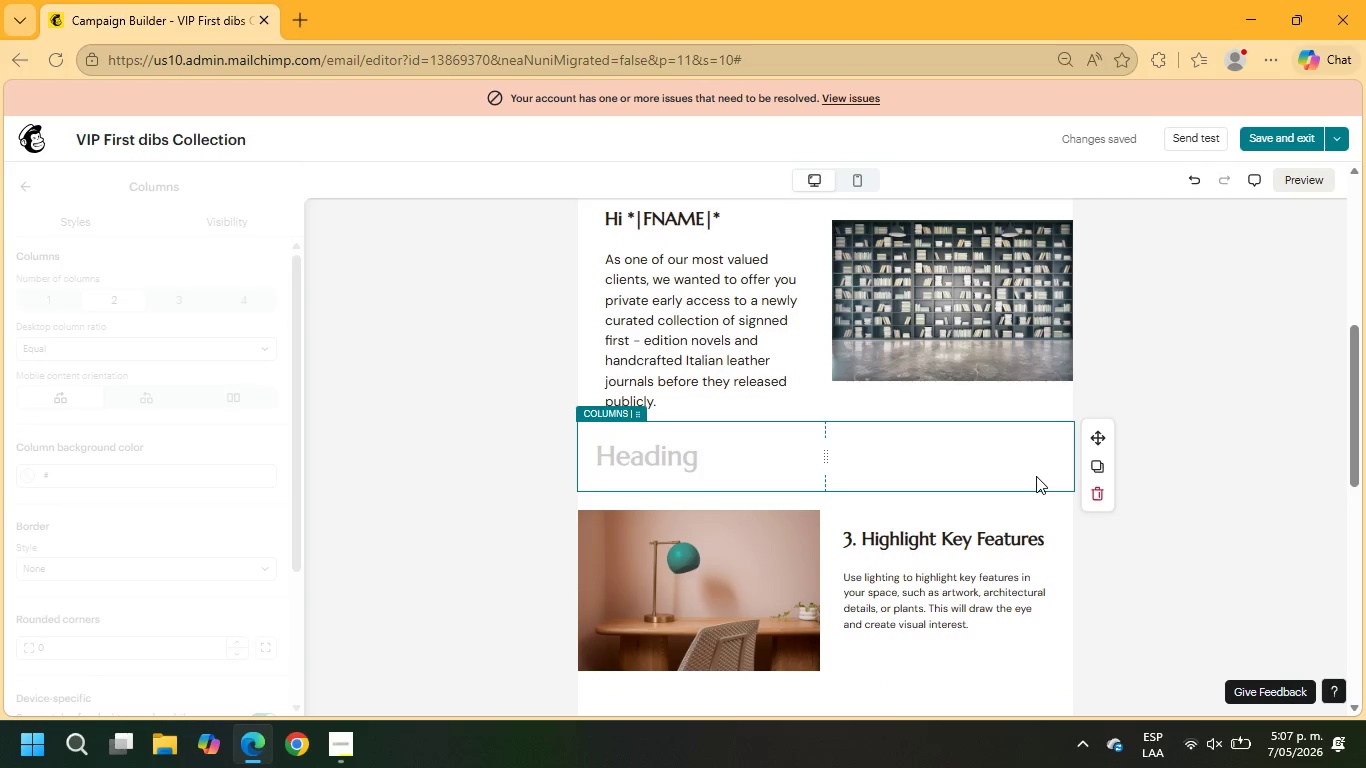 
left_click([1036, 476])
 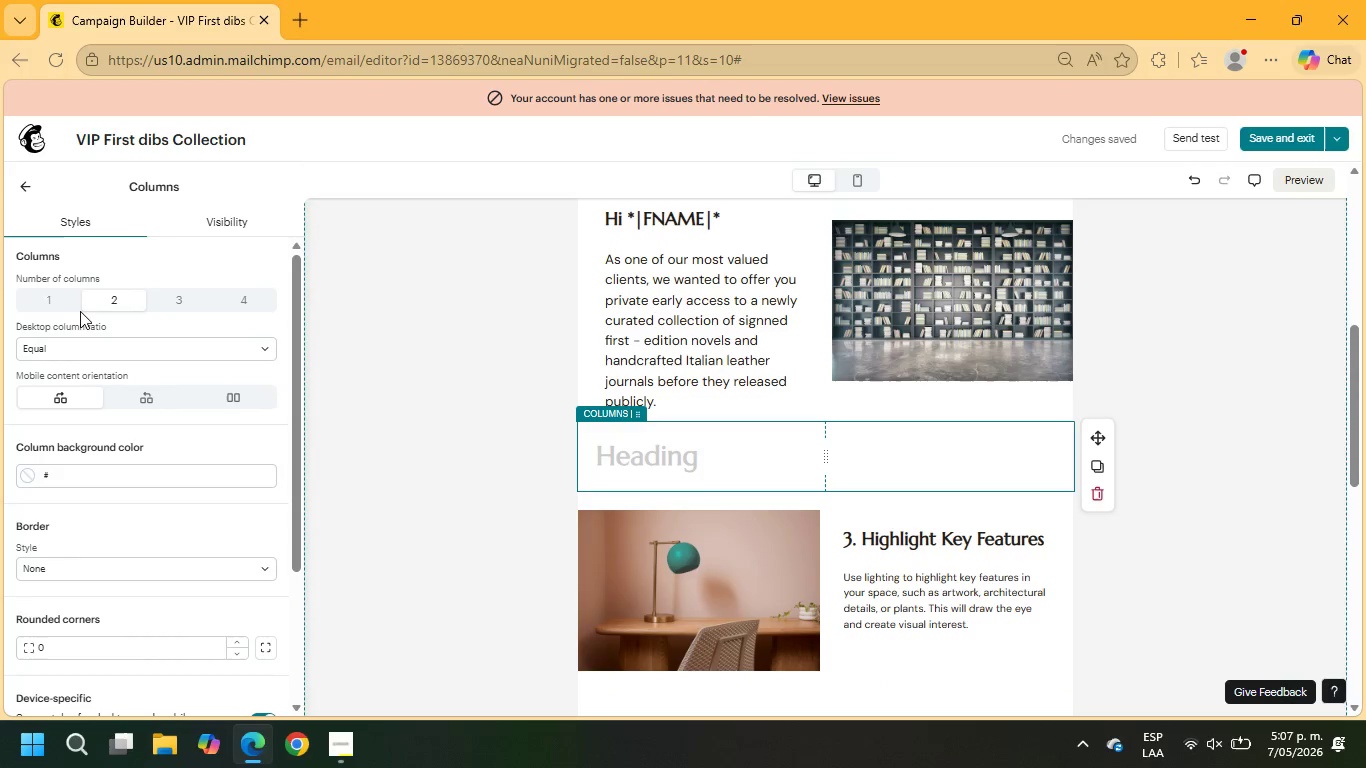 
left_click([67, 307])
 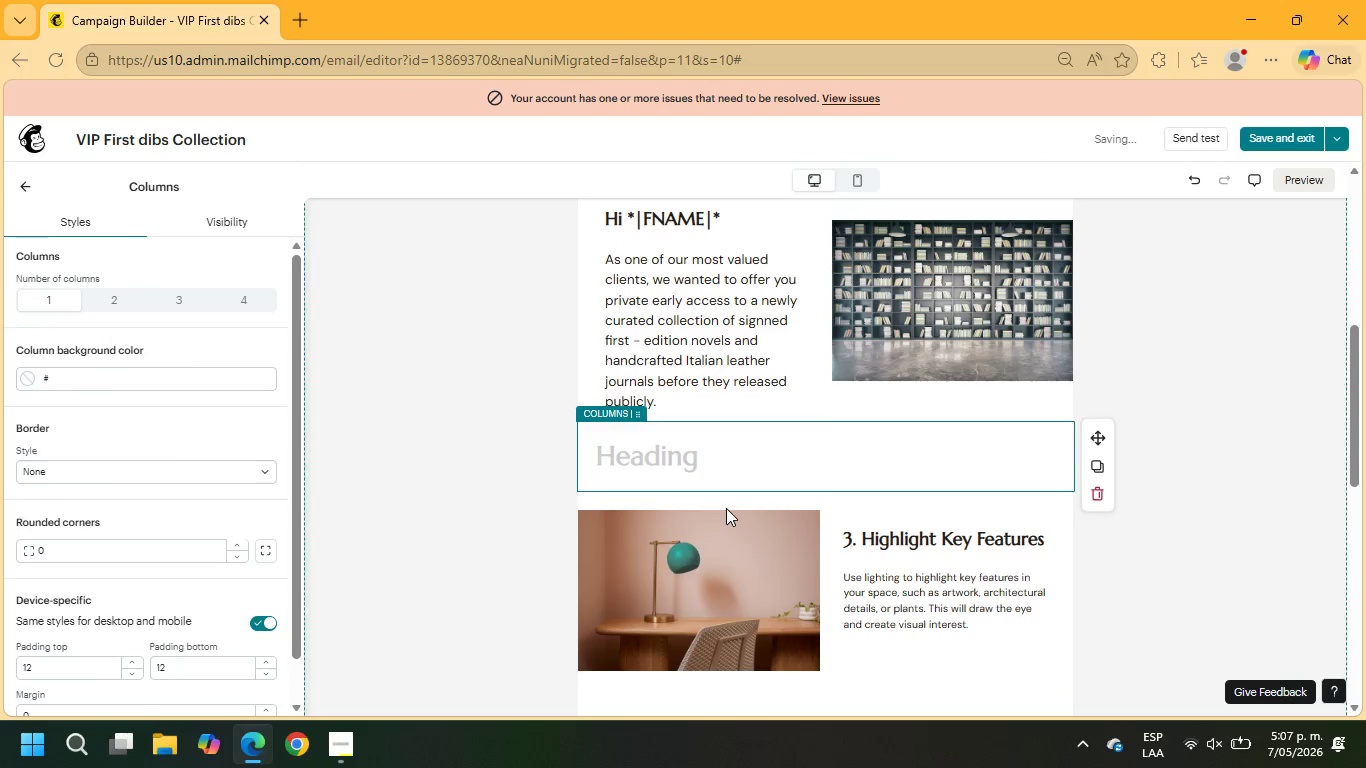 
left_click([719, 455])
 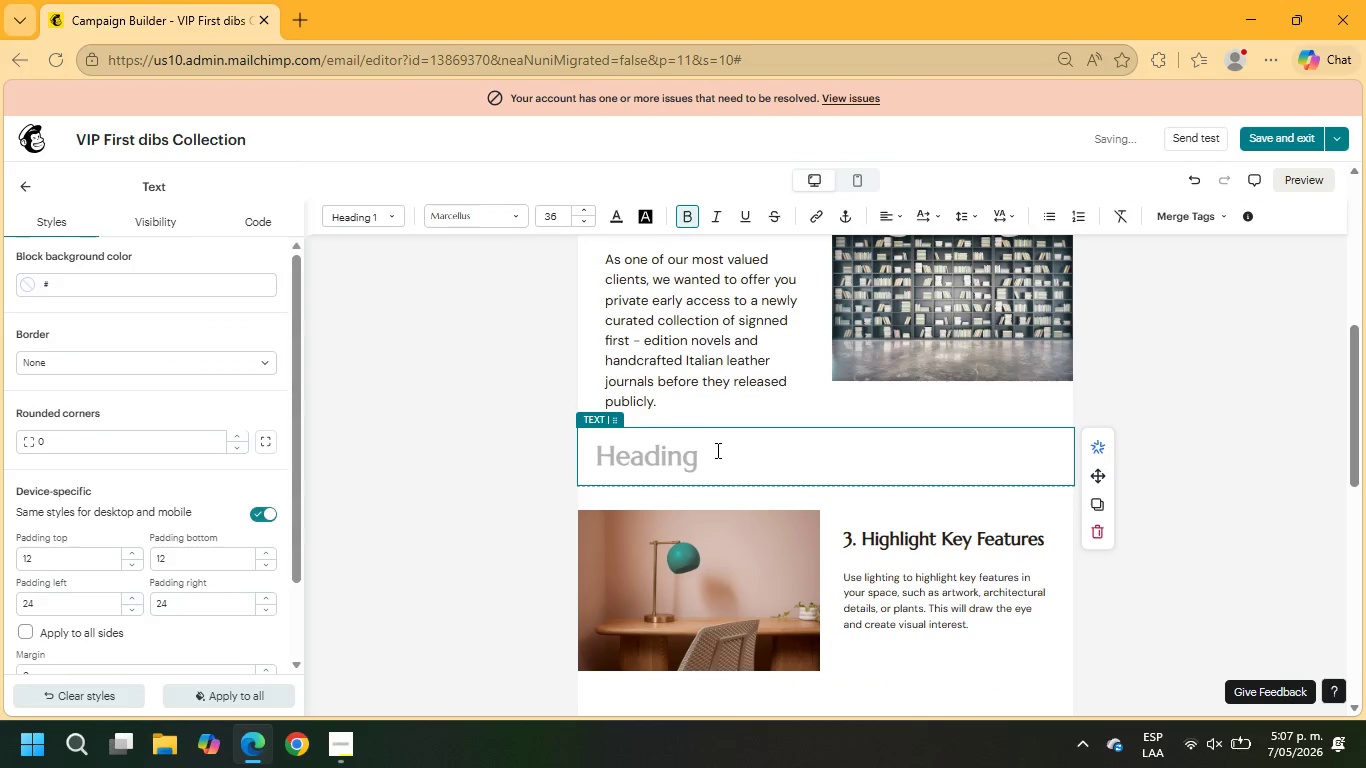 
type(Based )
 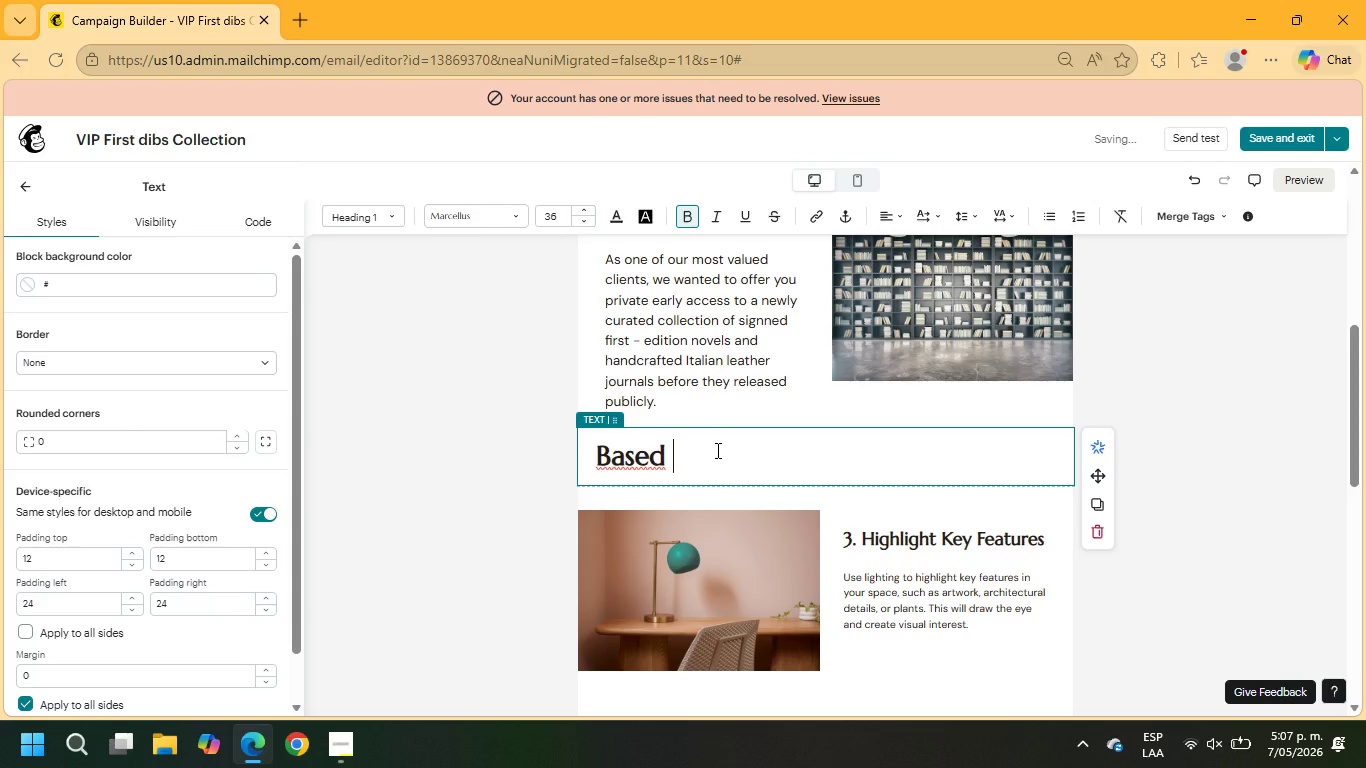 
type( on)
key(Backspace)
key(Backspace)
key(Backspace)
type(on your interest in )
 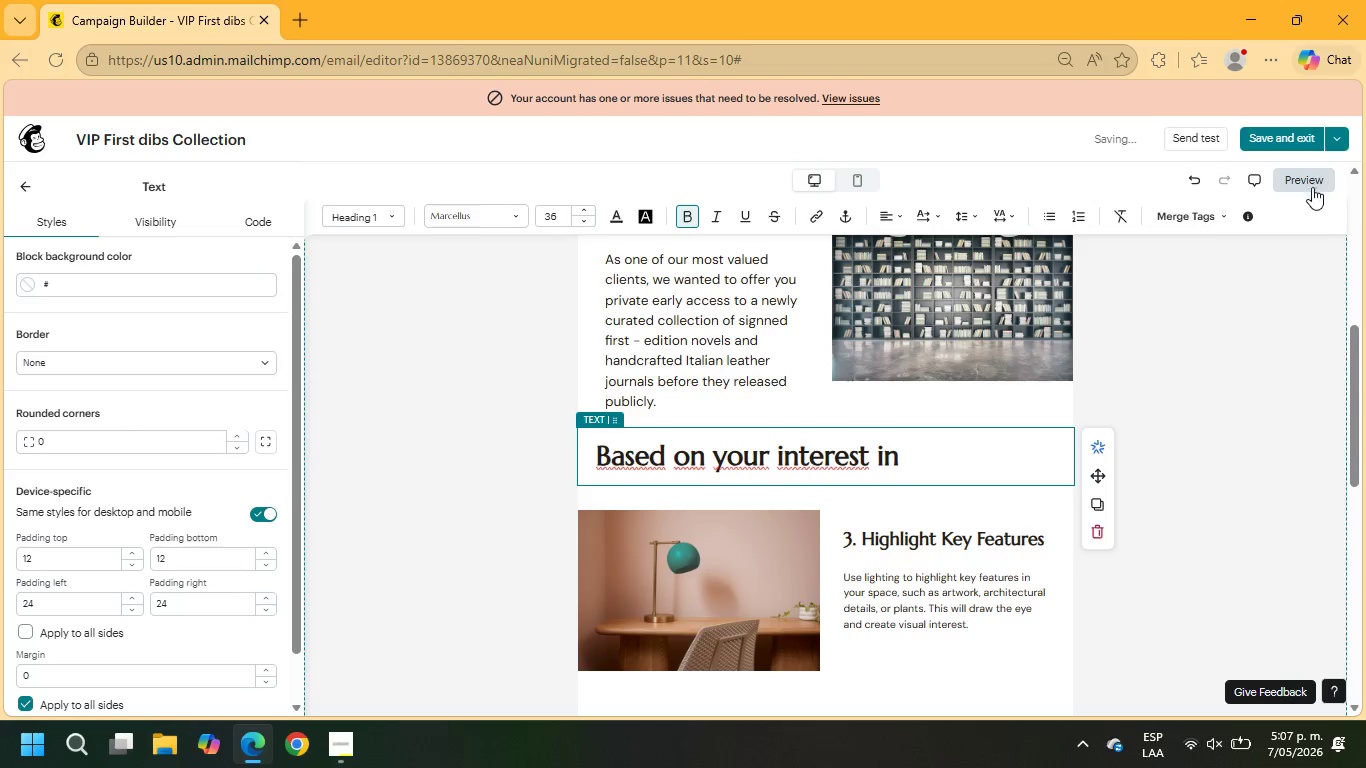 
left_click([1192, 212])
 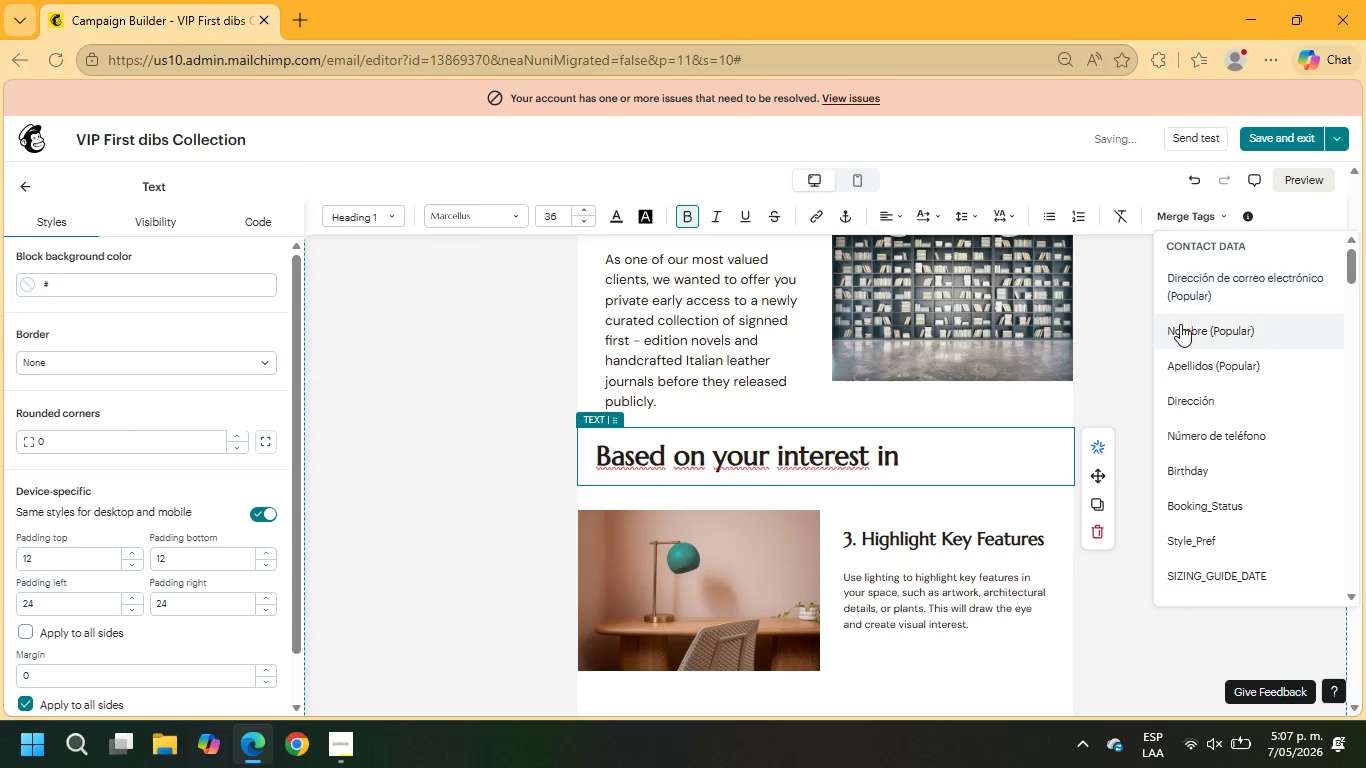 
scroll: coordinate [1223, 474], scroll_direction: down, amount: 14.0
 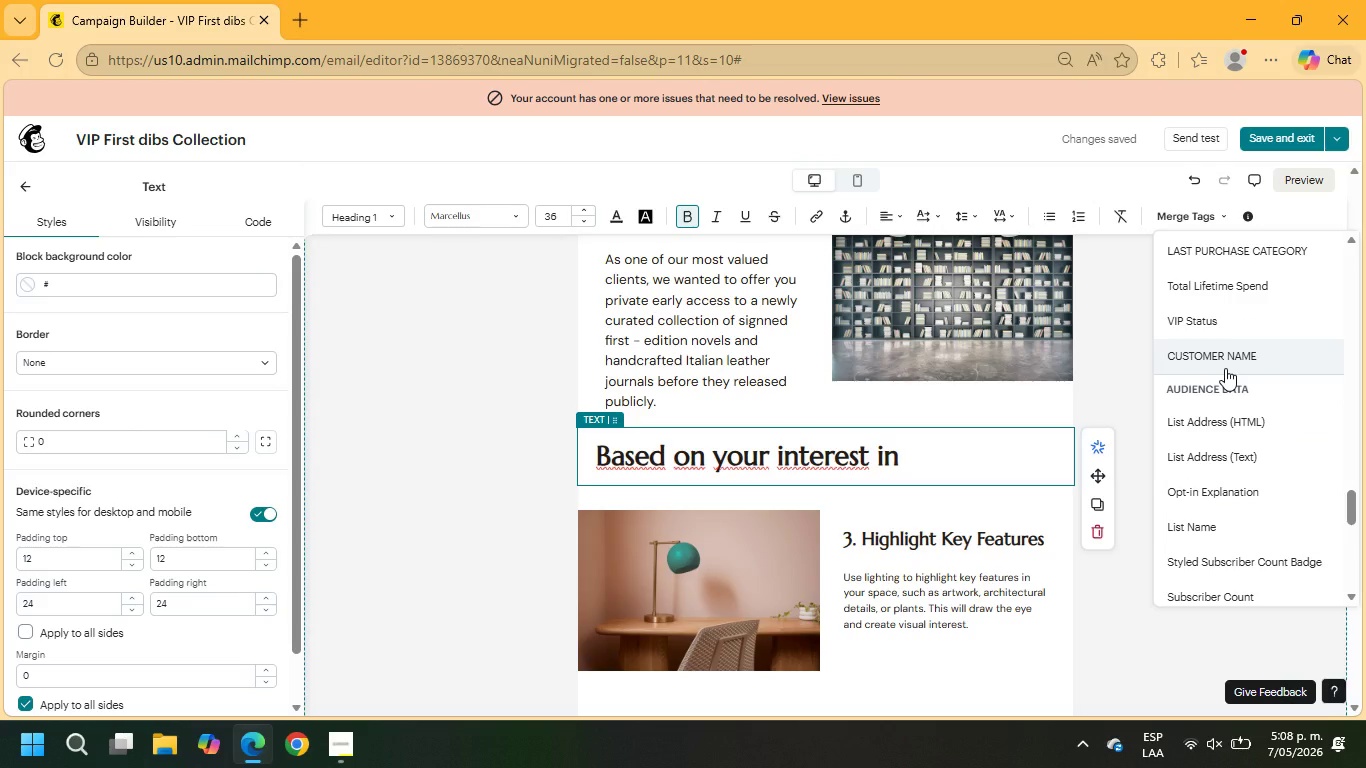 
wait(7.78)
 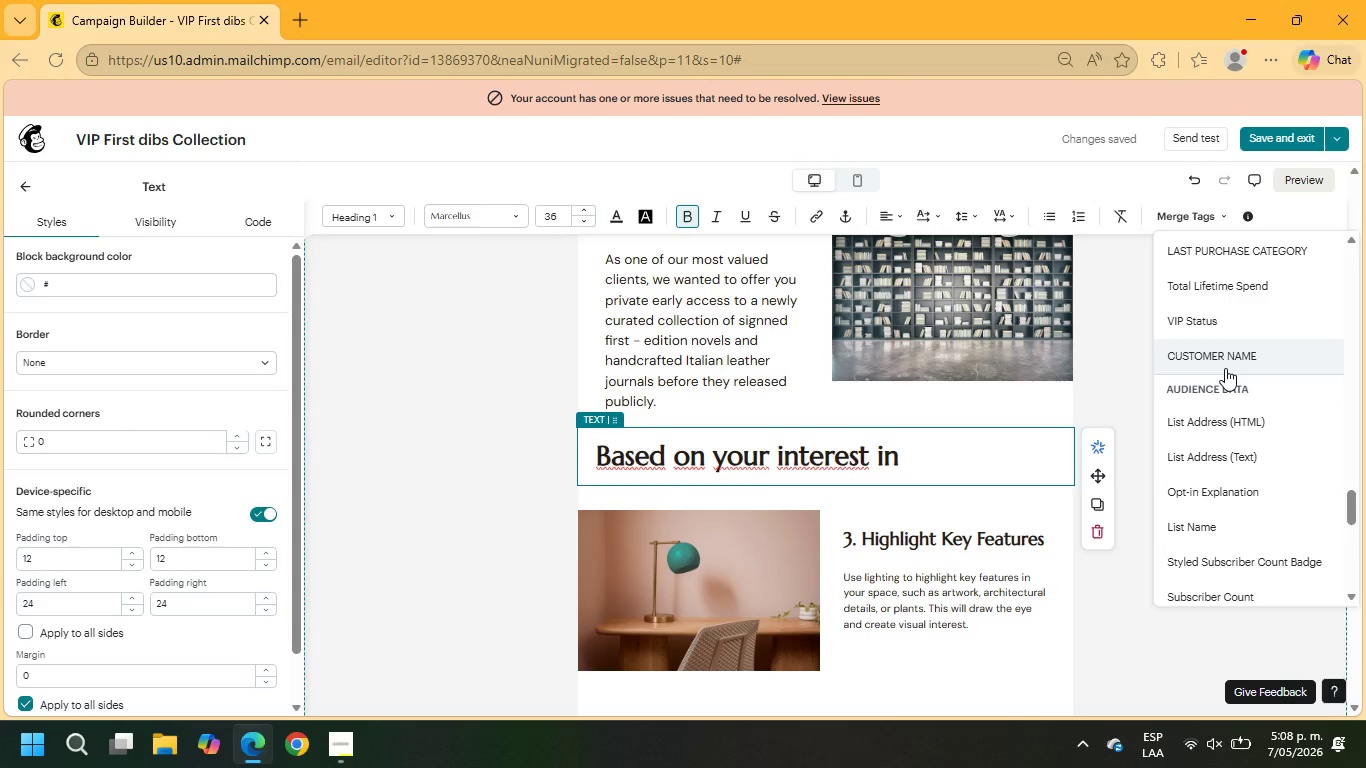 
scroll: coordinate [1225, 283], scroll_direction: up, amount: 2.0
 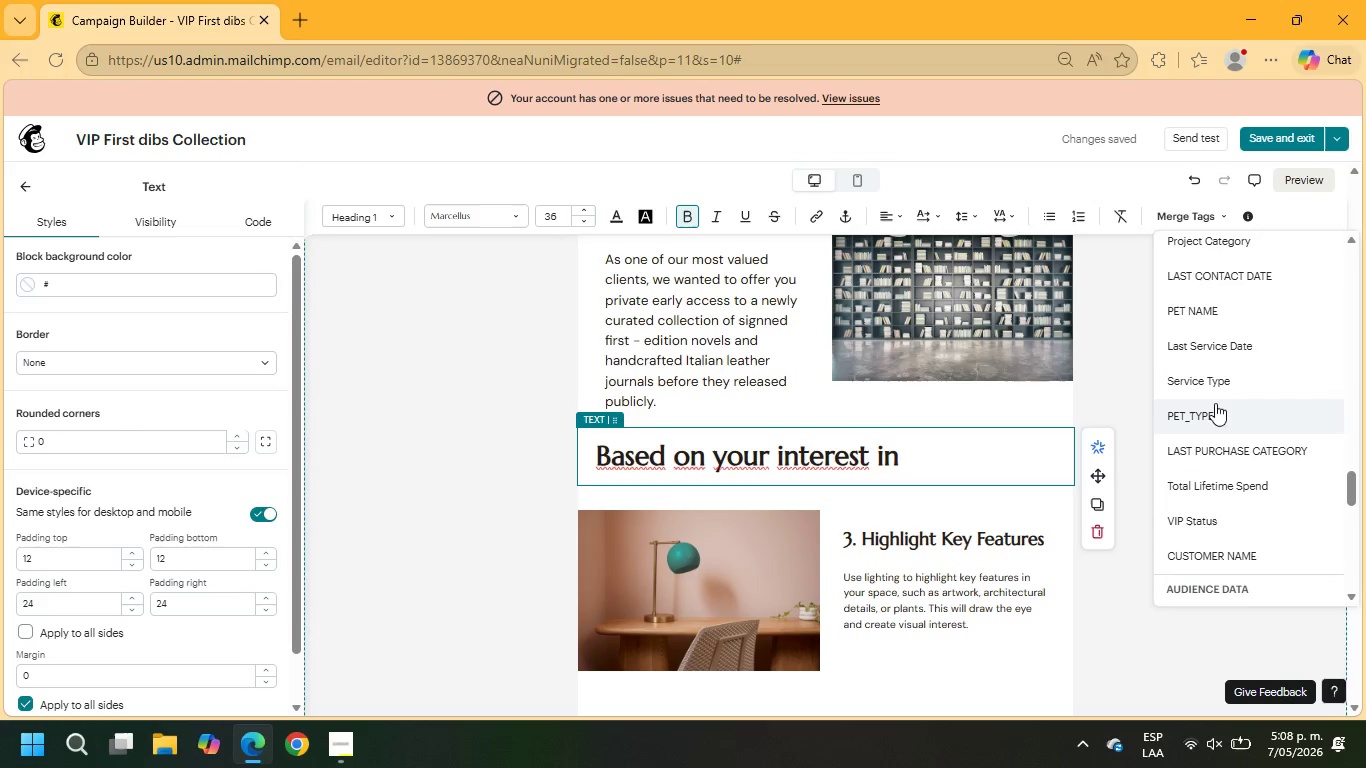 
left_click([1196, 449])
 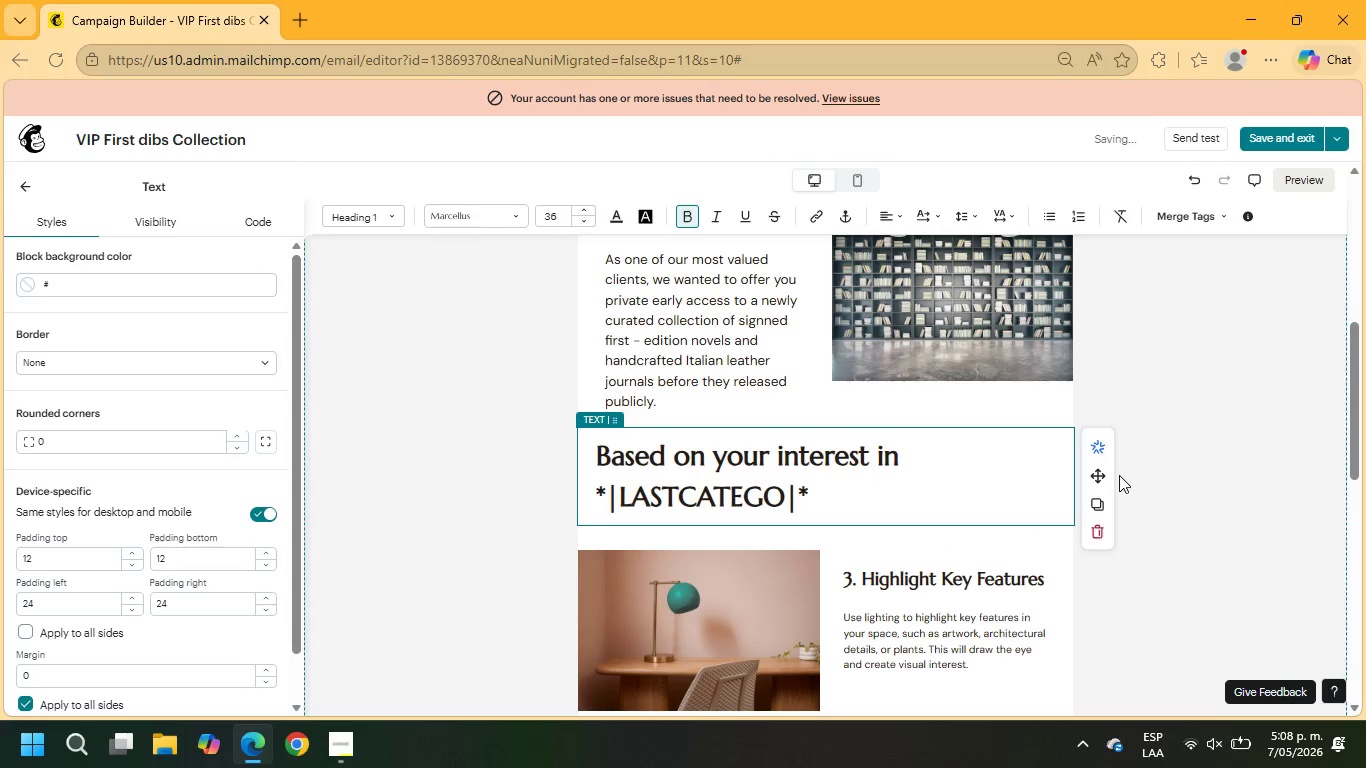 
type( , WE SELECTED )
 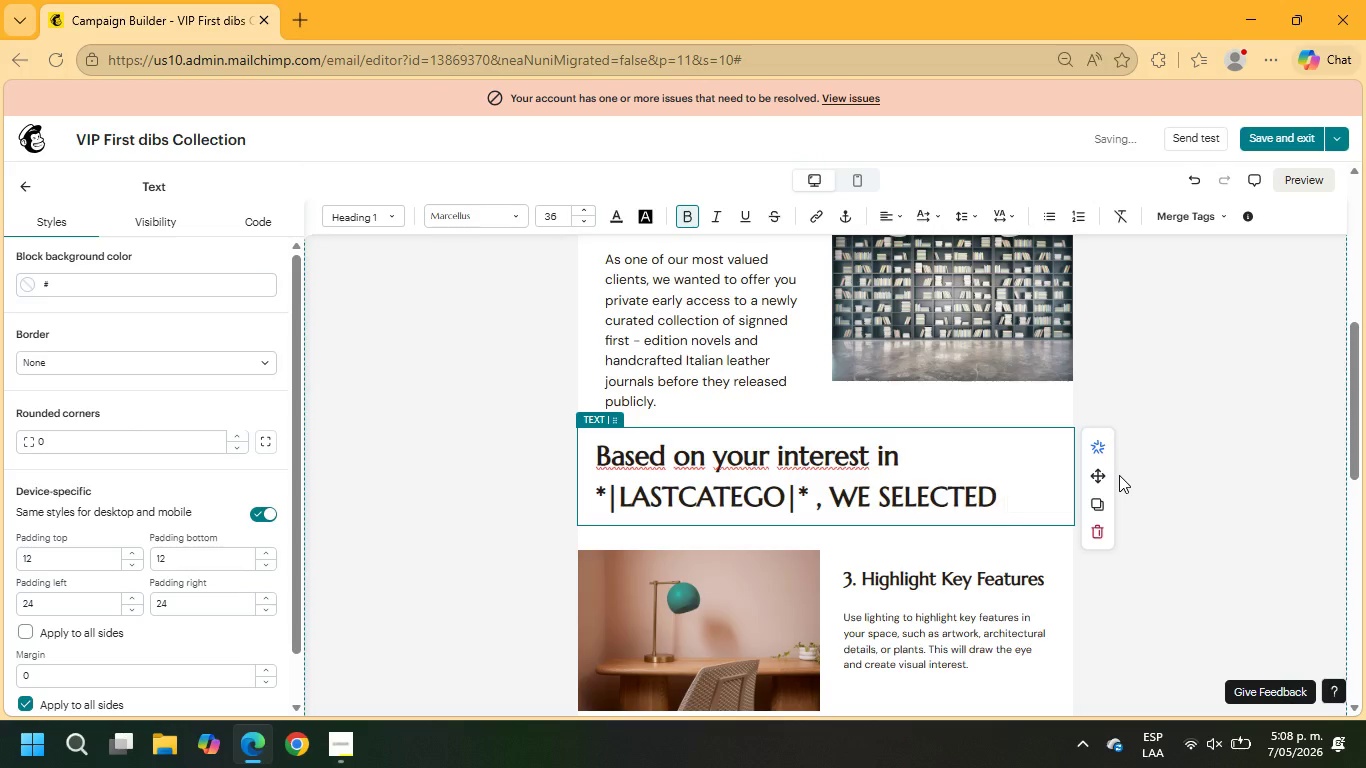 
key(Backspace)
key(Backspace)
key(Backspace)
key(Backspace)
key(Backspace)
key(Backspace)
key(Backspace)
key(Backspace)
key(Backspace)
key(Backspace)
key(Backspace)
key(Backspace)
type(w )
key(Backspace)
type(e seles)
key(Backspace)
type(cted this colee)
key(Backspace)
key(Backspace)
type(lection with readers like you in mind - timeless pieces designed to be collected, gifted, and treasured.)
 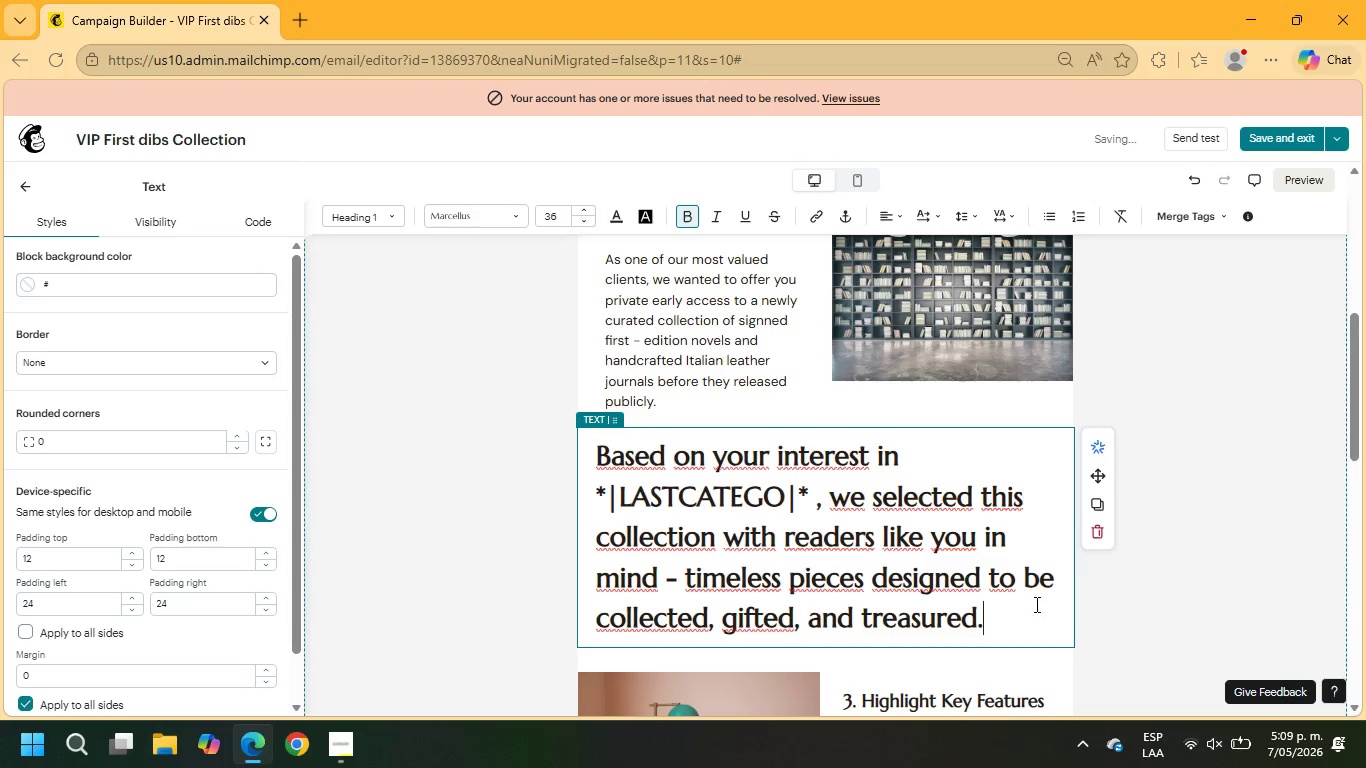 
left_click_drag(start_coordinate=[997, 618], to_coordinate=[573, 434])
 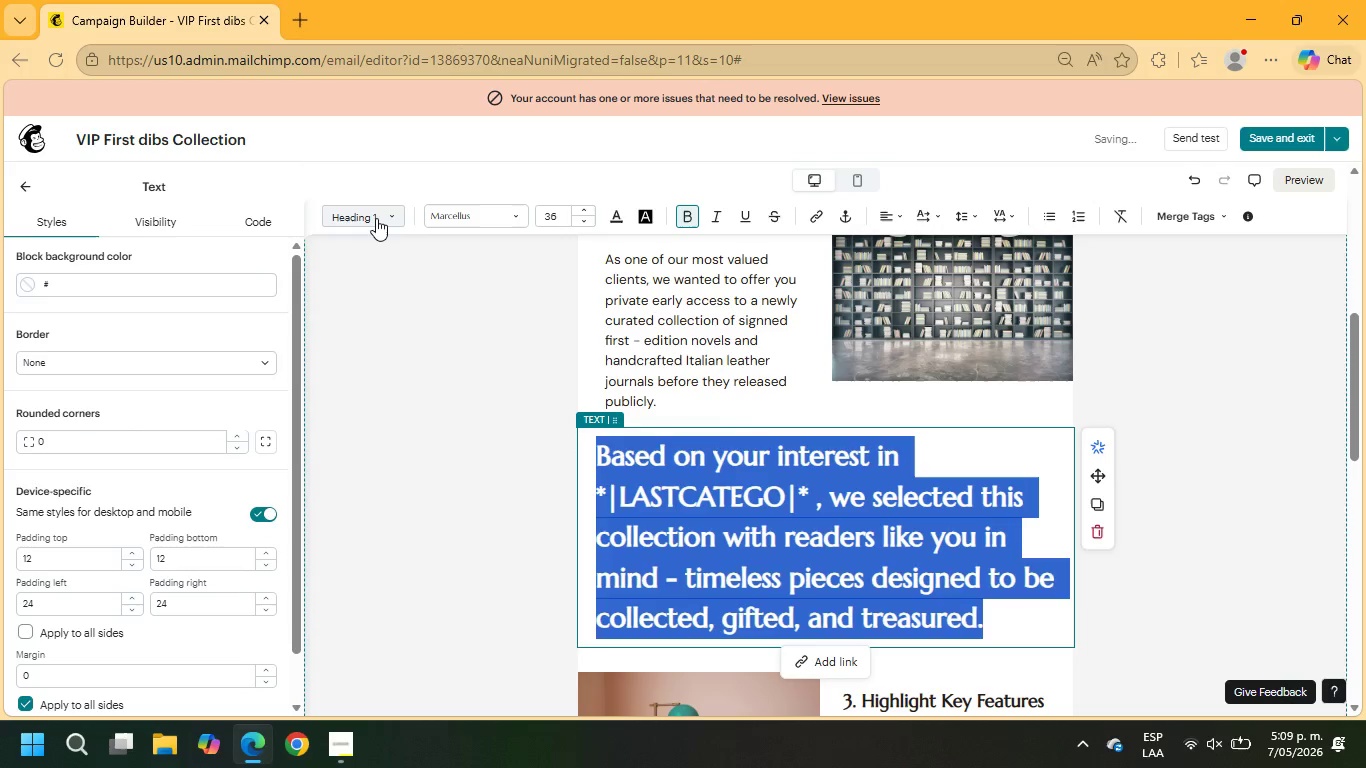 
left_click([375, 217])
 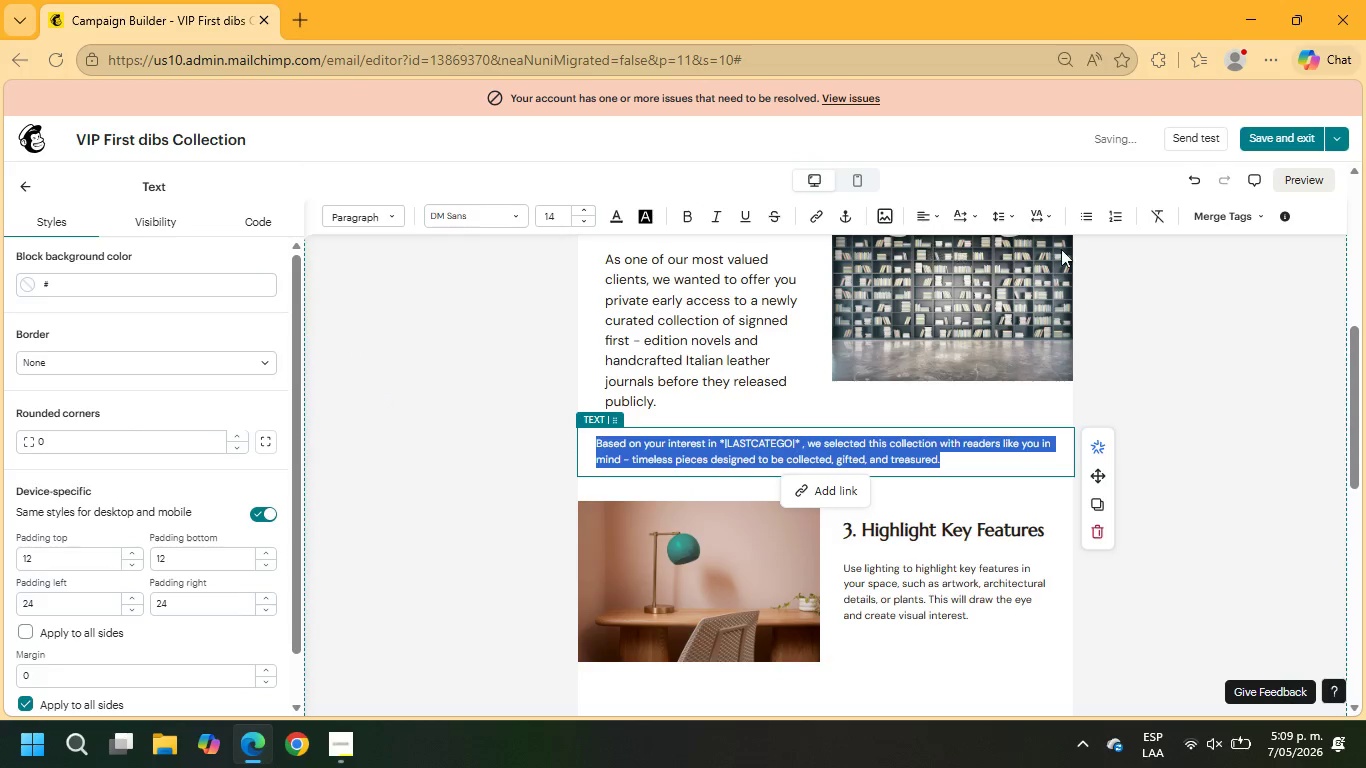 
left_click([999, 211])
 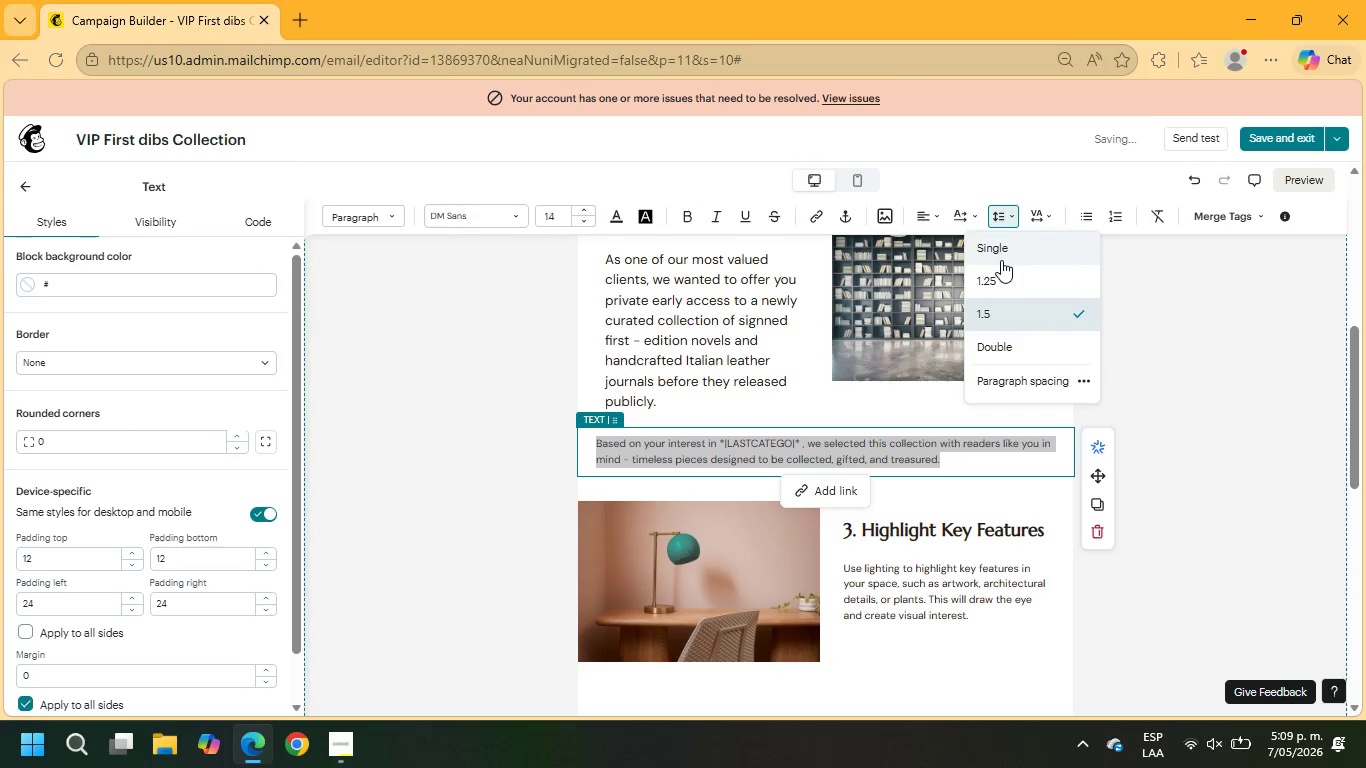 
left_click([1001, 254])
 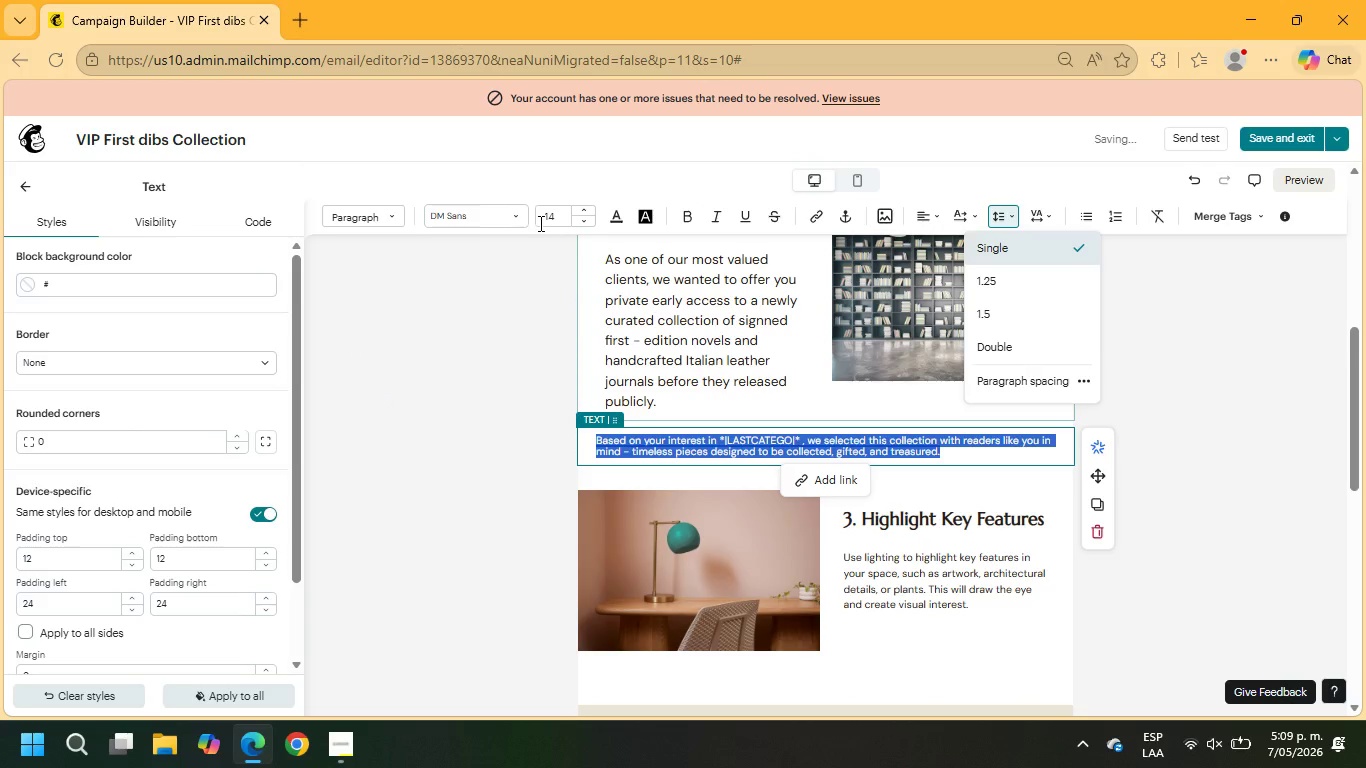 
left_click_drag(start_coordinate=[559, 217], to_coordinate=[540, 218])
 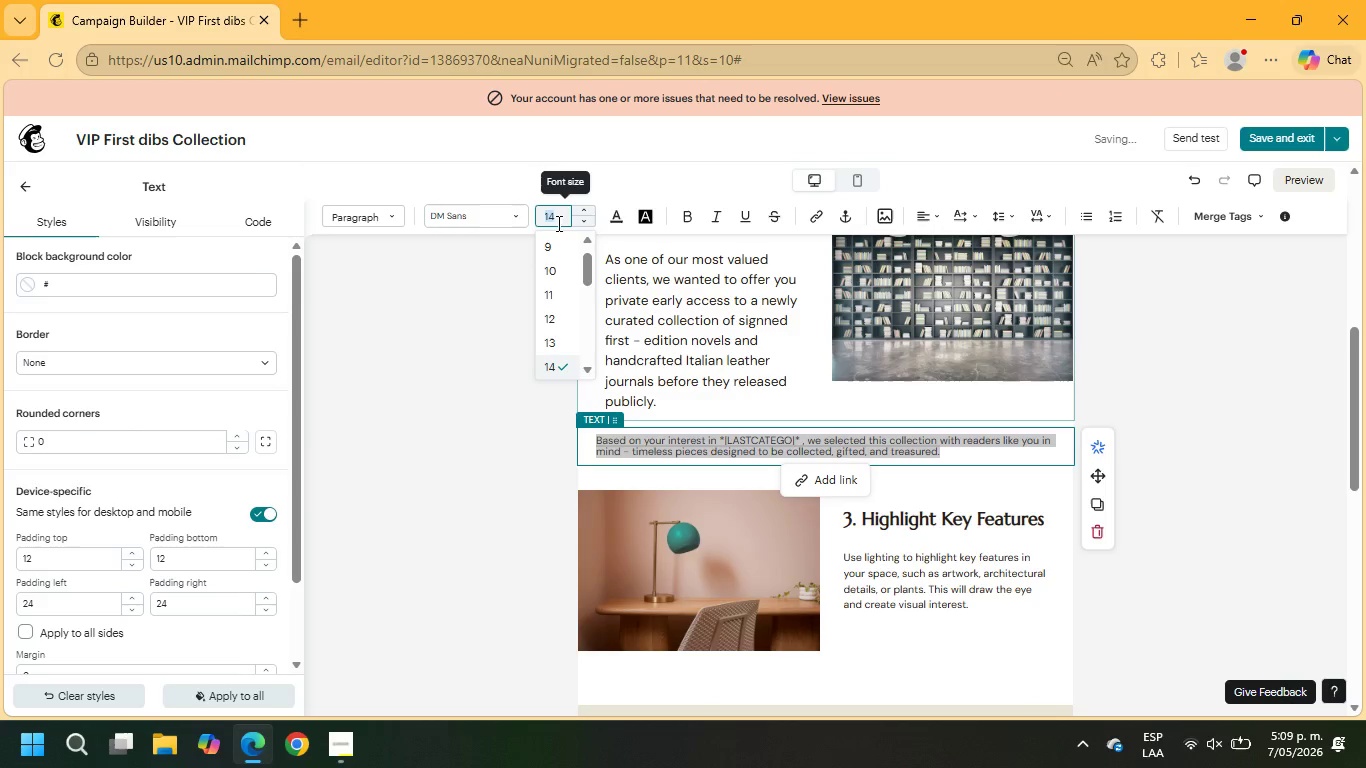 
scroll: coordinate [554, 309], scroll_direction: down, amount: 1.0
 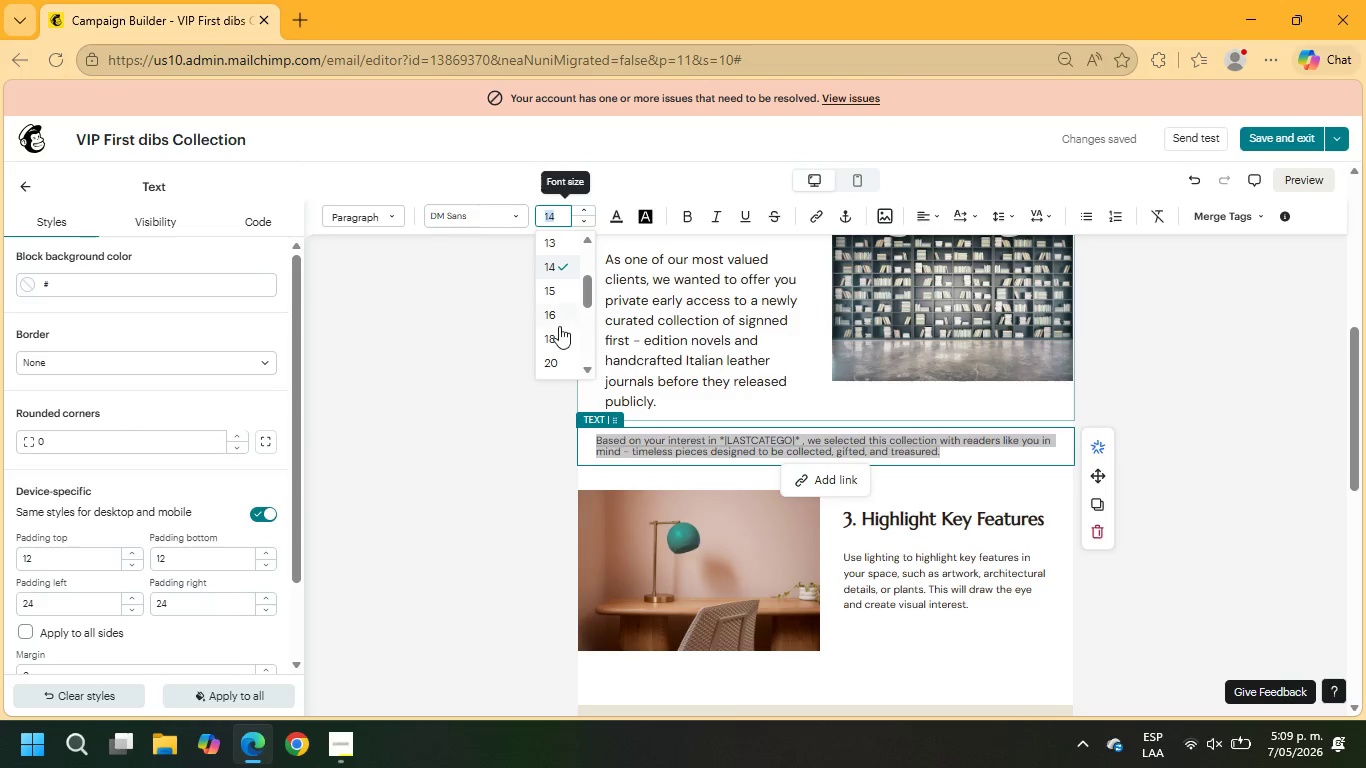 
left_click([558, 328])
 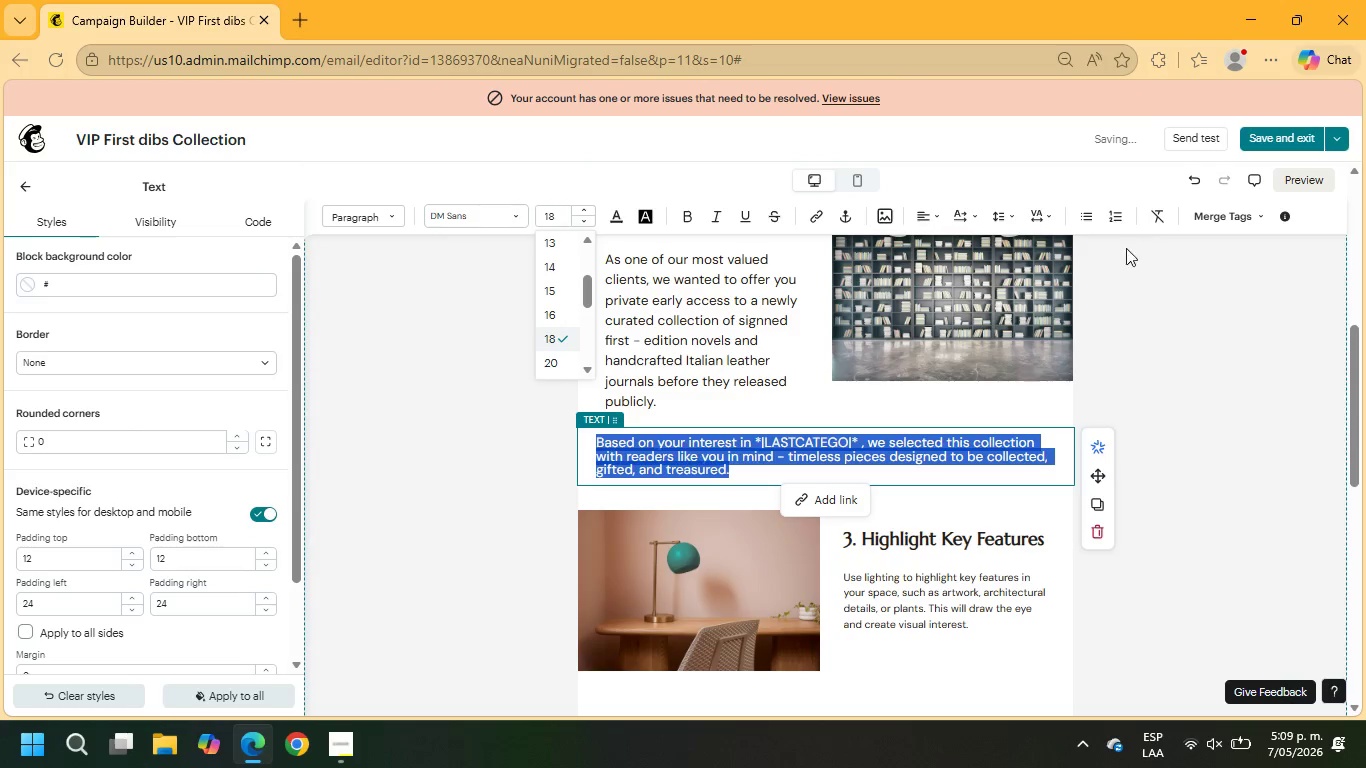 
left_click([555, 359])
 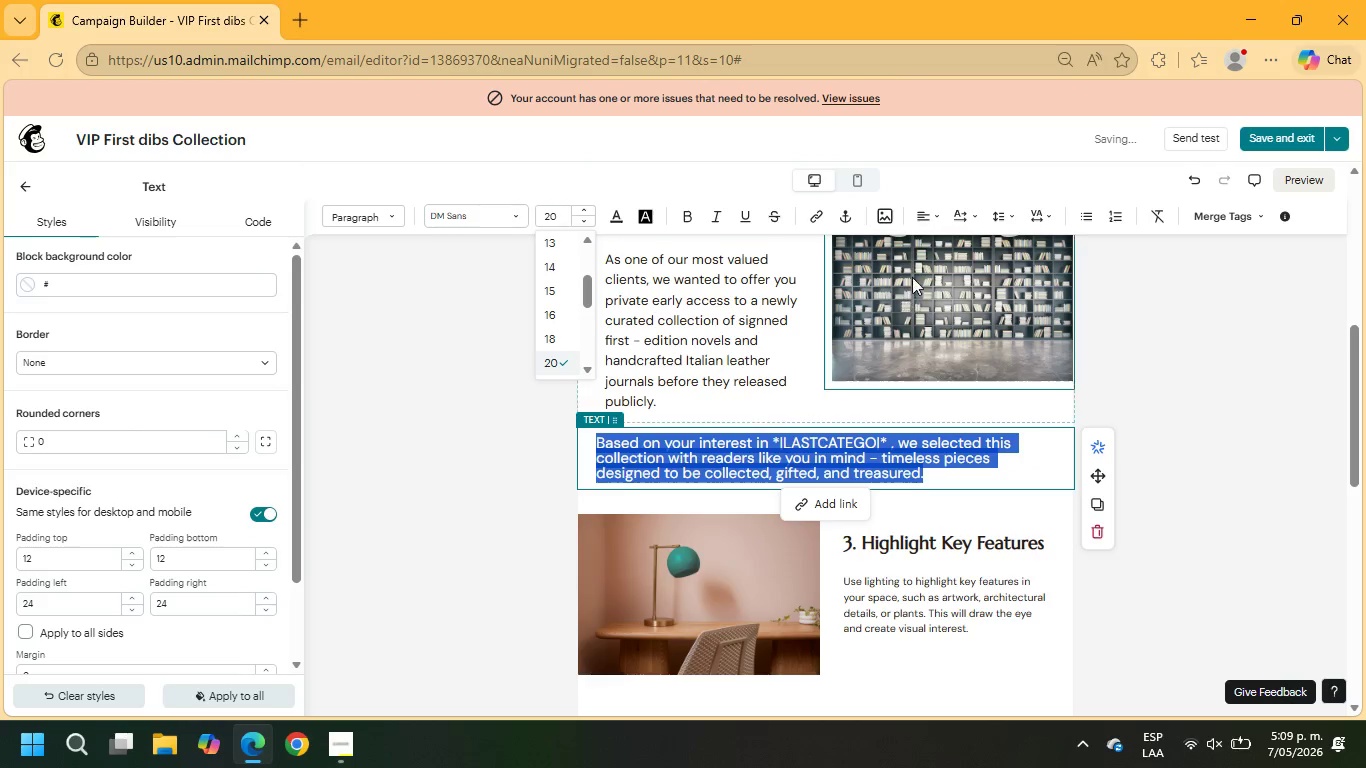 
left_click([925, 220])
 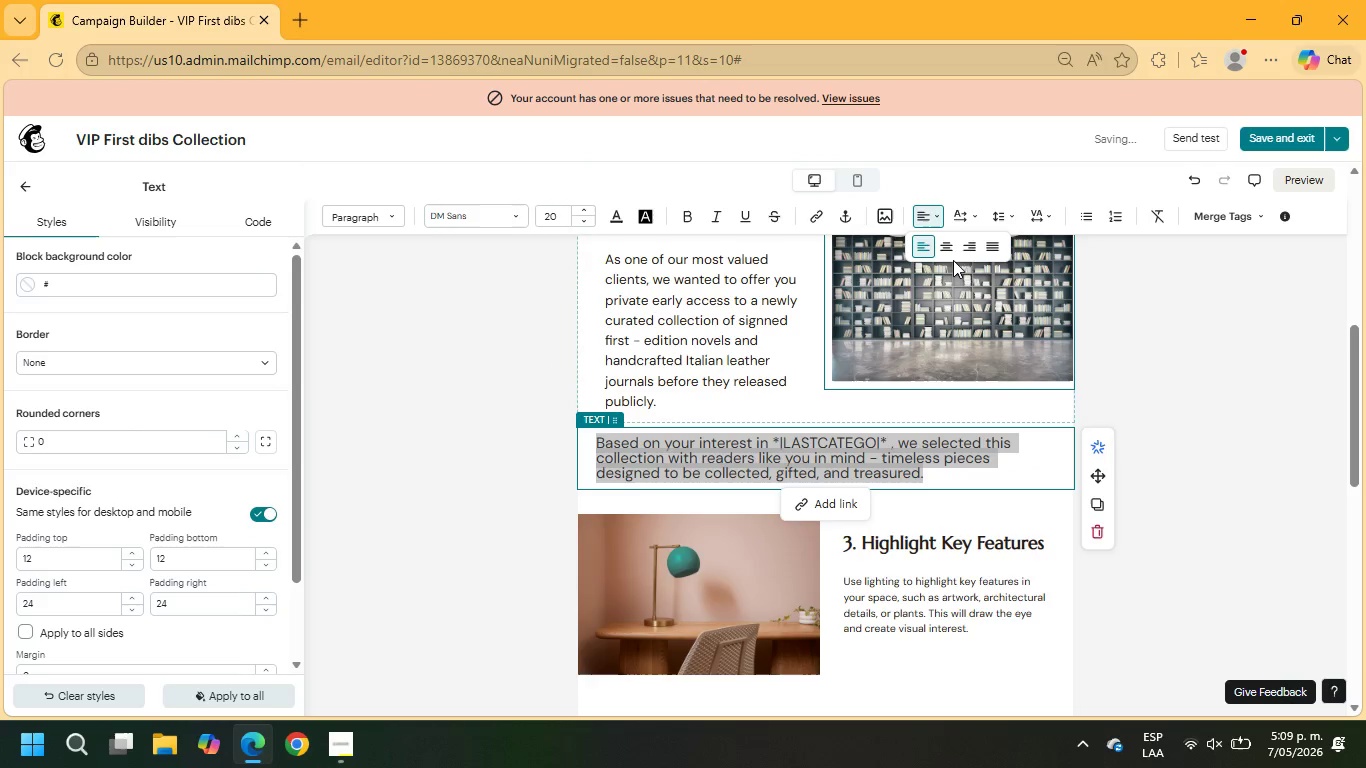 
left_click([948, 243])
 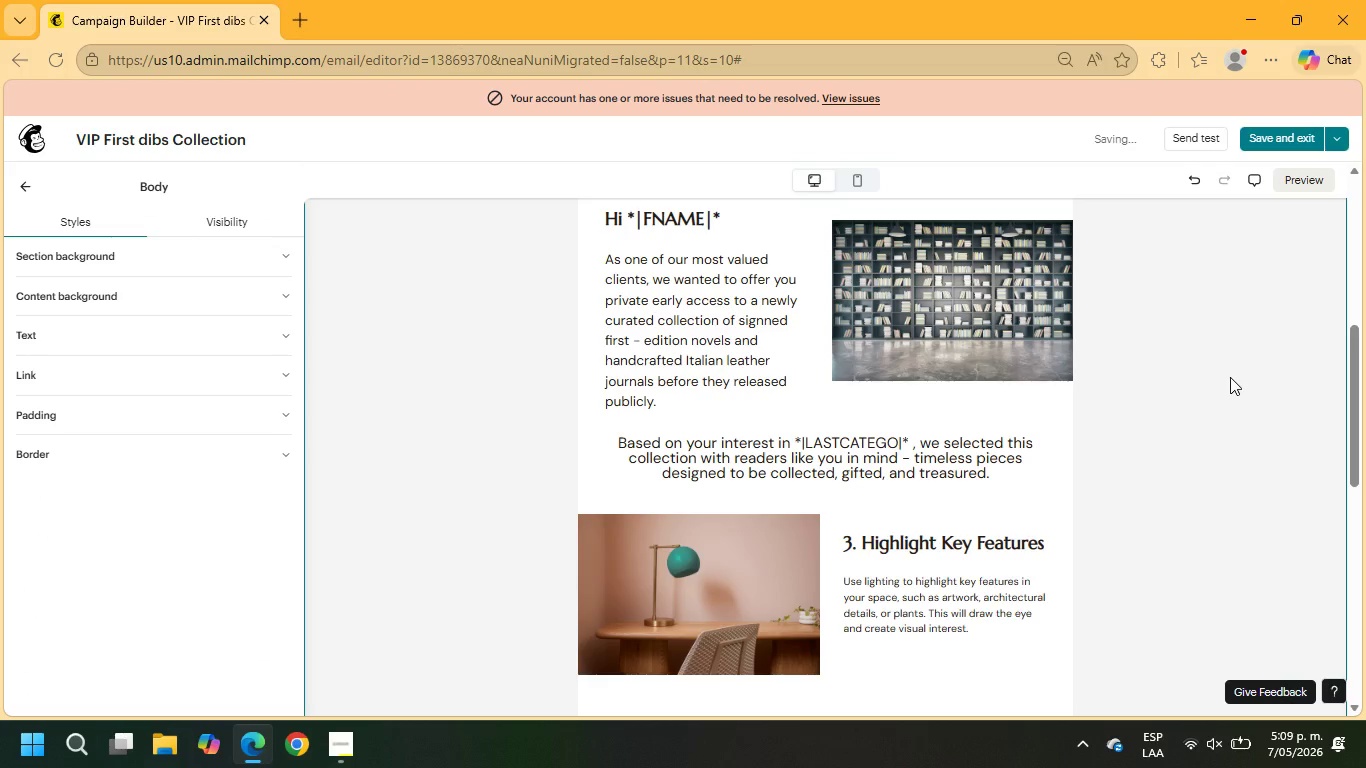 
left_click([635, 354])
 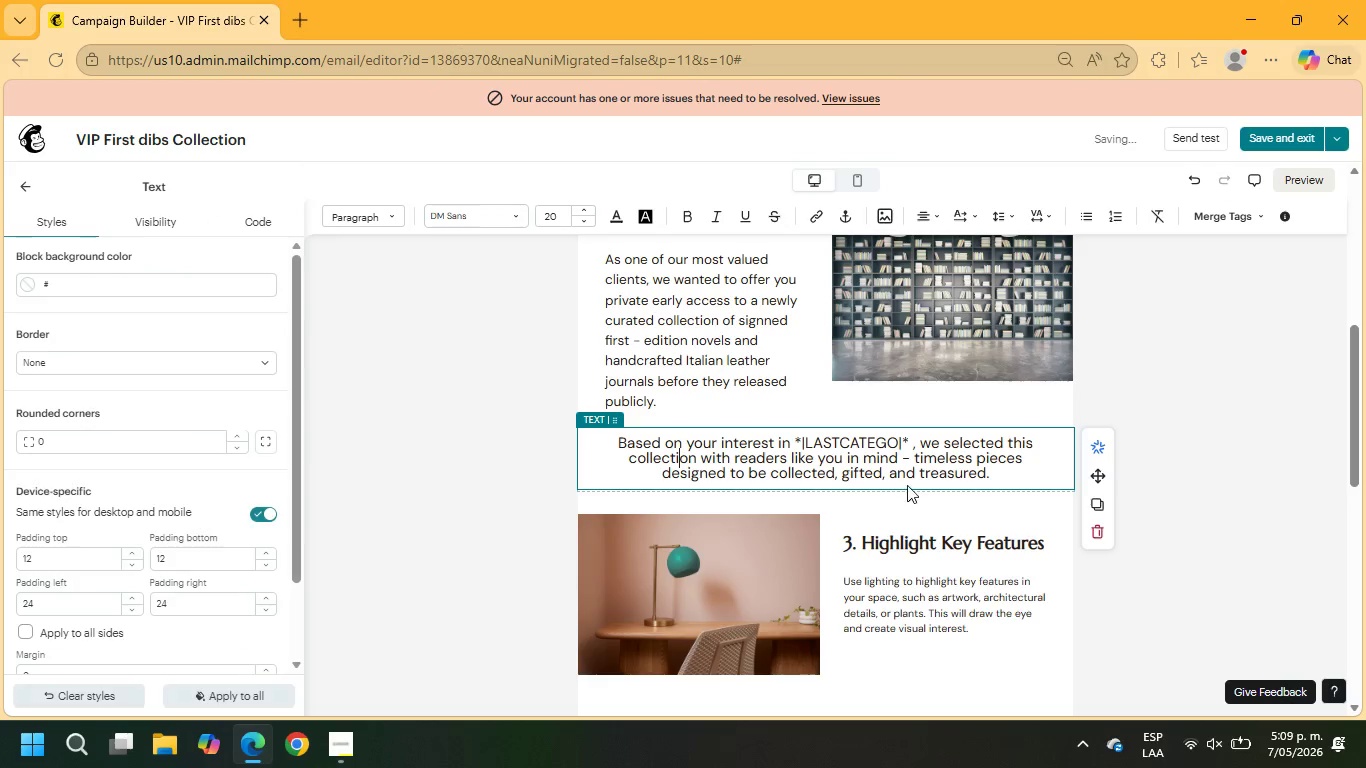 
left_click_drag(start_coordinate=[990, 479], to_coordinate=[615, 441])
 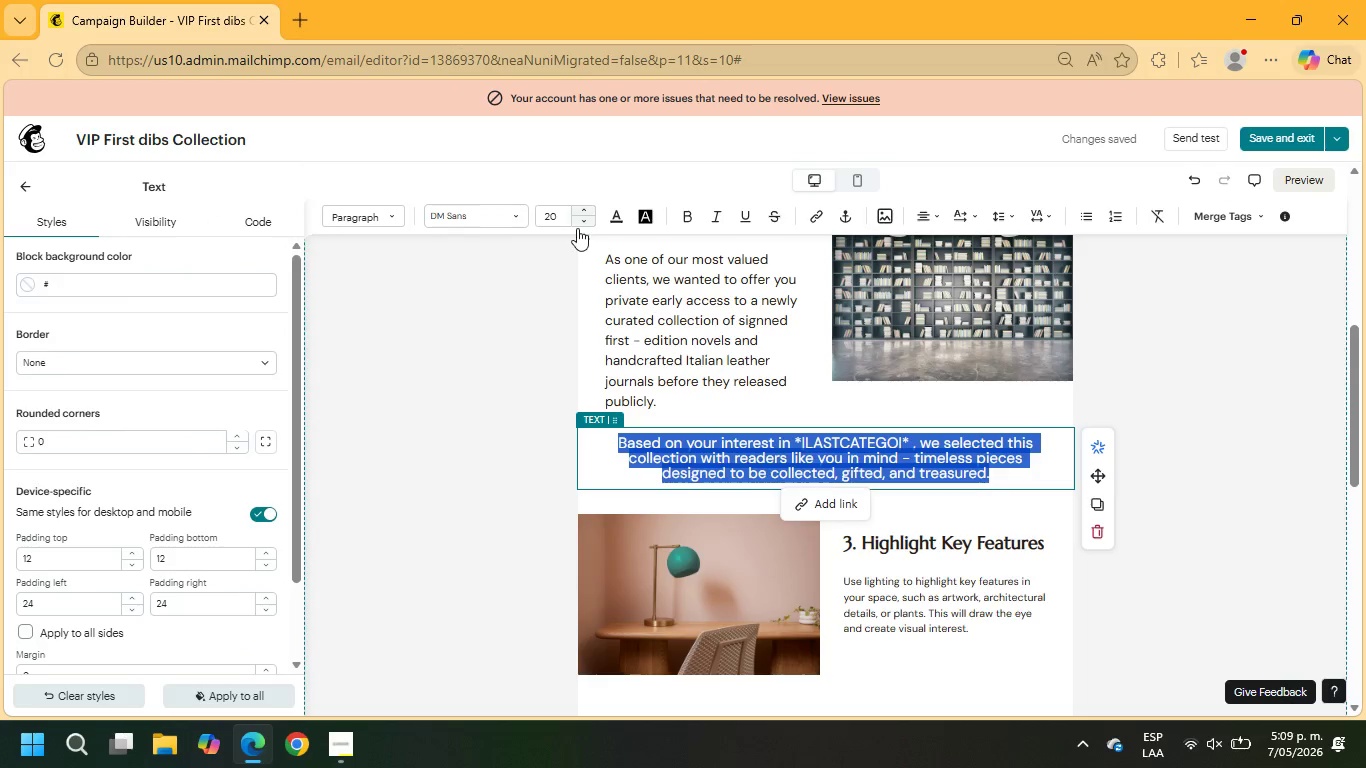 
left_click([581, 226])
 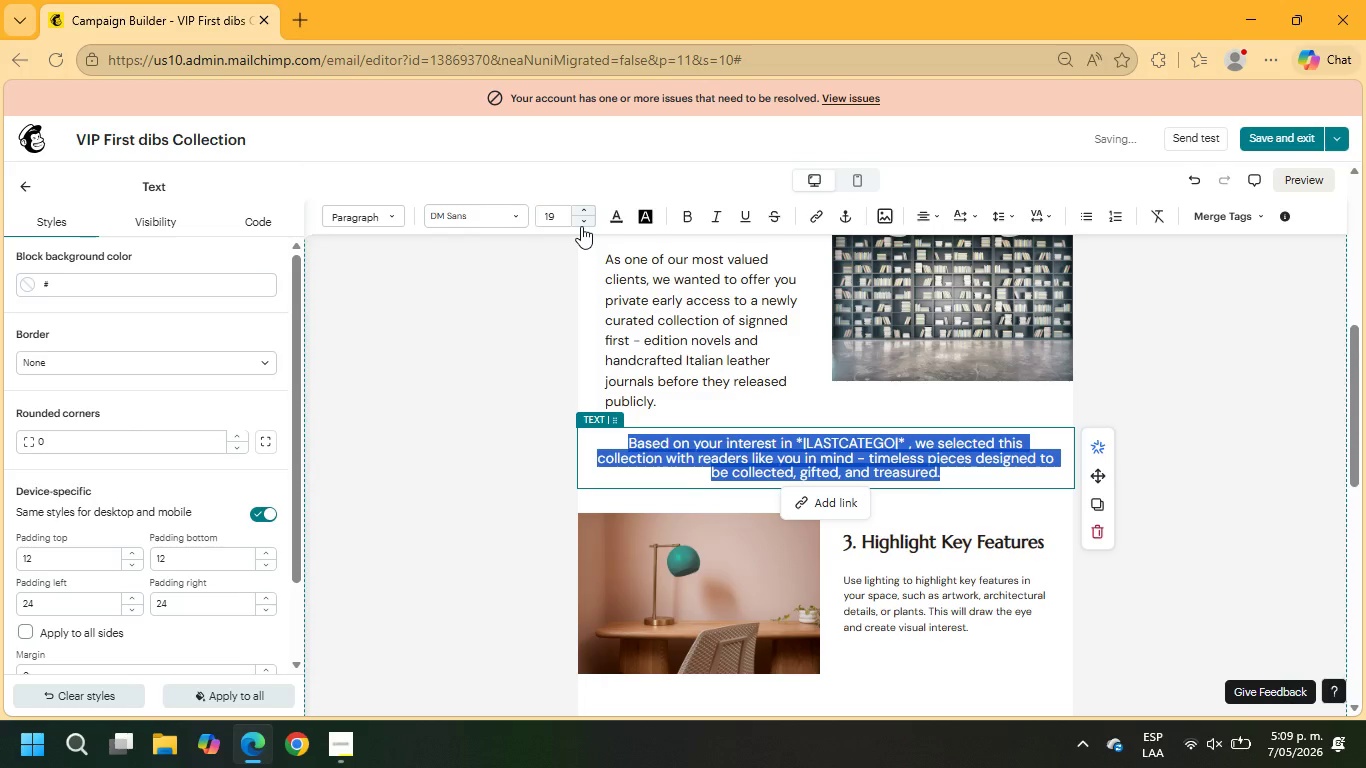 
left_click([581, 226])
 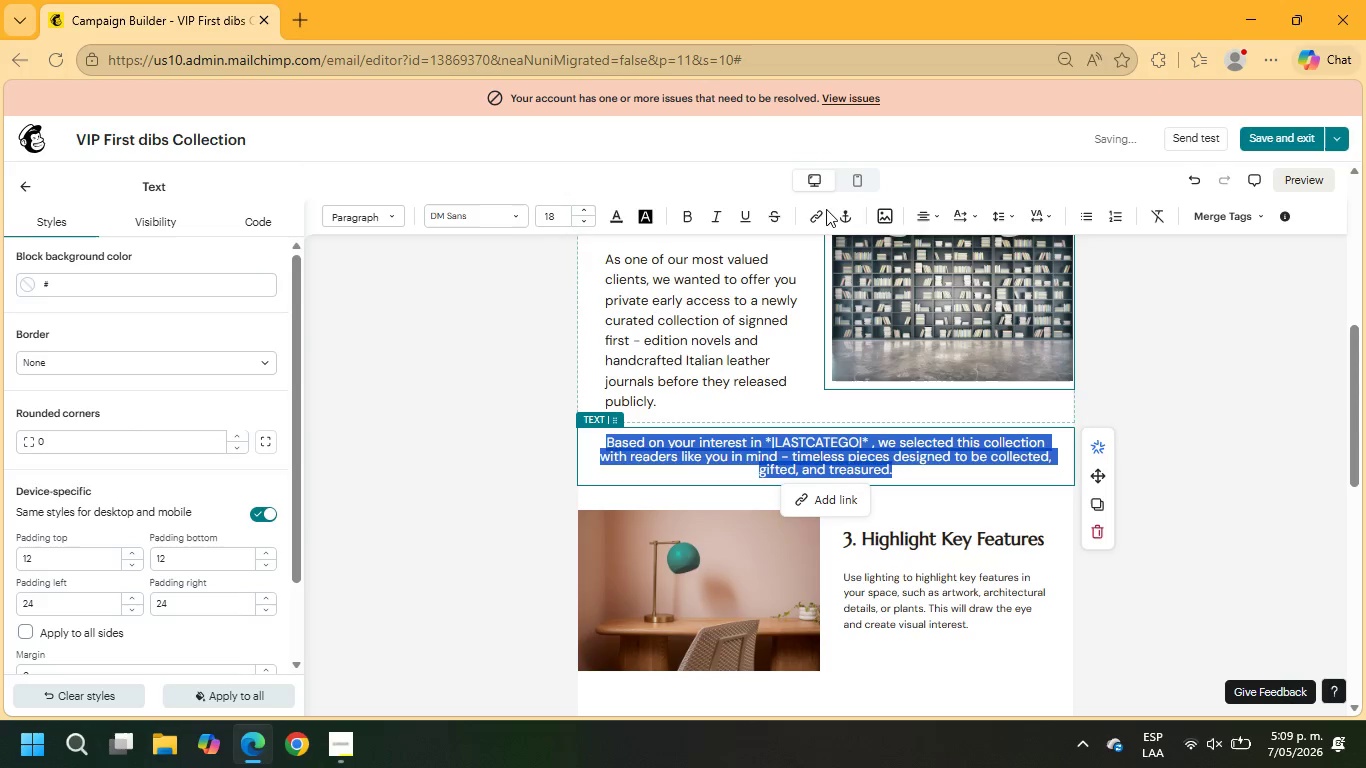 
left_click([691, 217])
 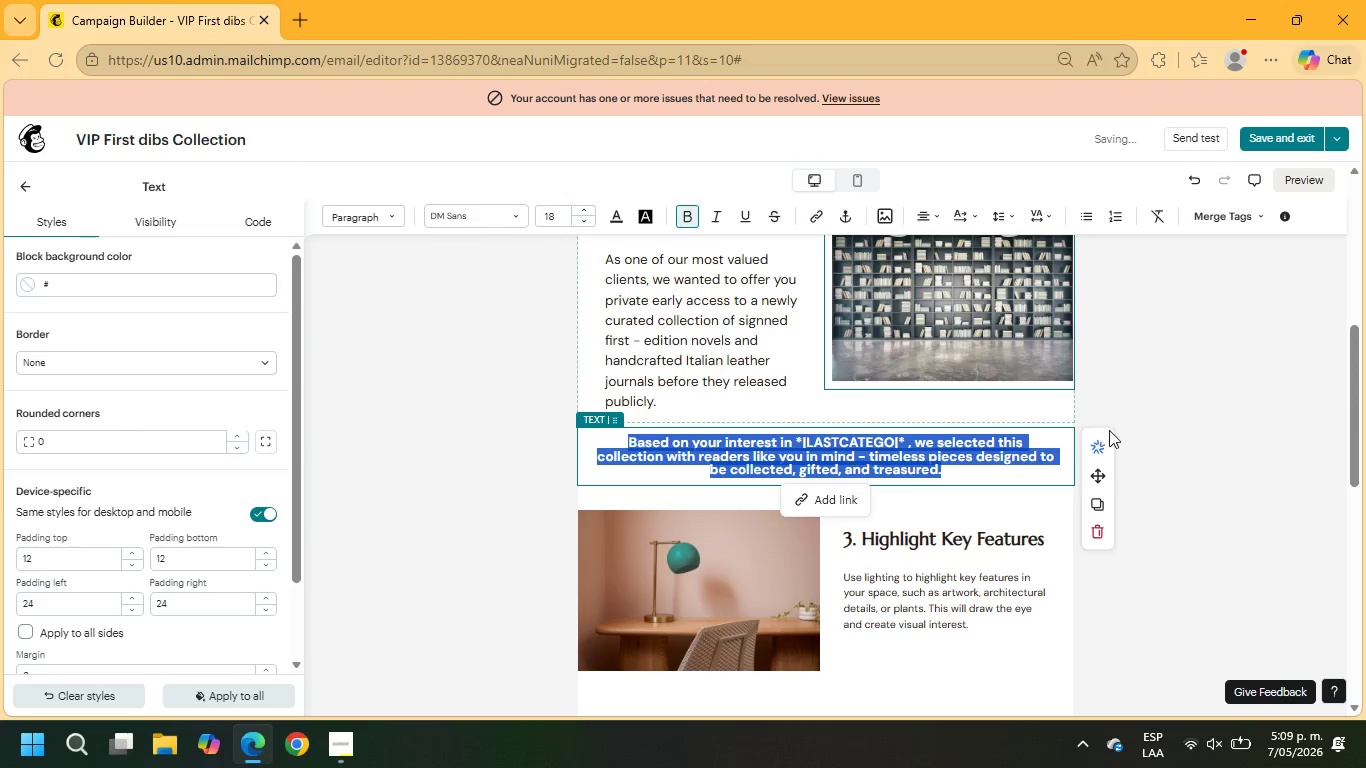 
left_click([1202, 478])
 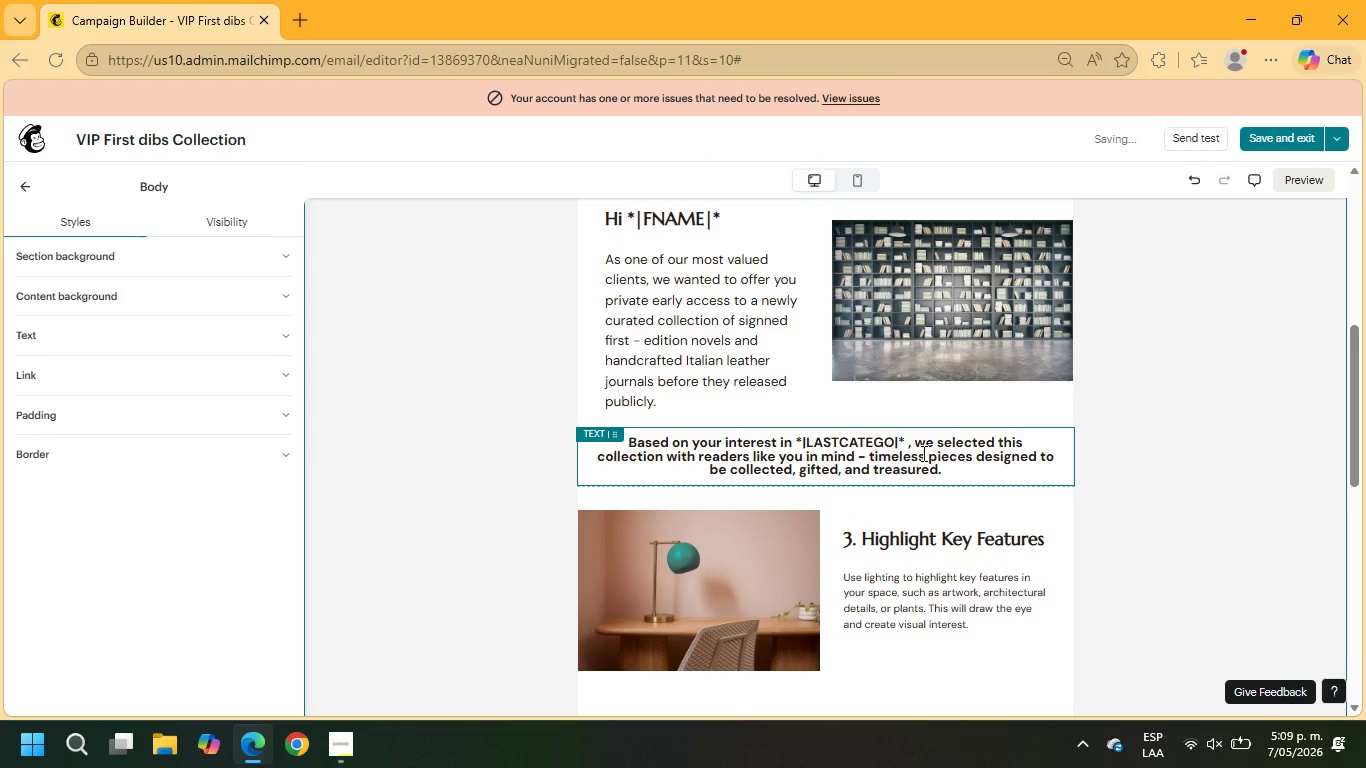 
scroll: coordinate [902, 471], scroll_direction: up, amount: 1.0
 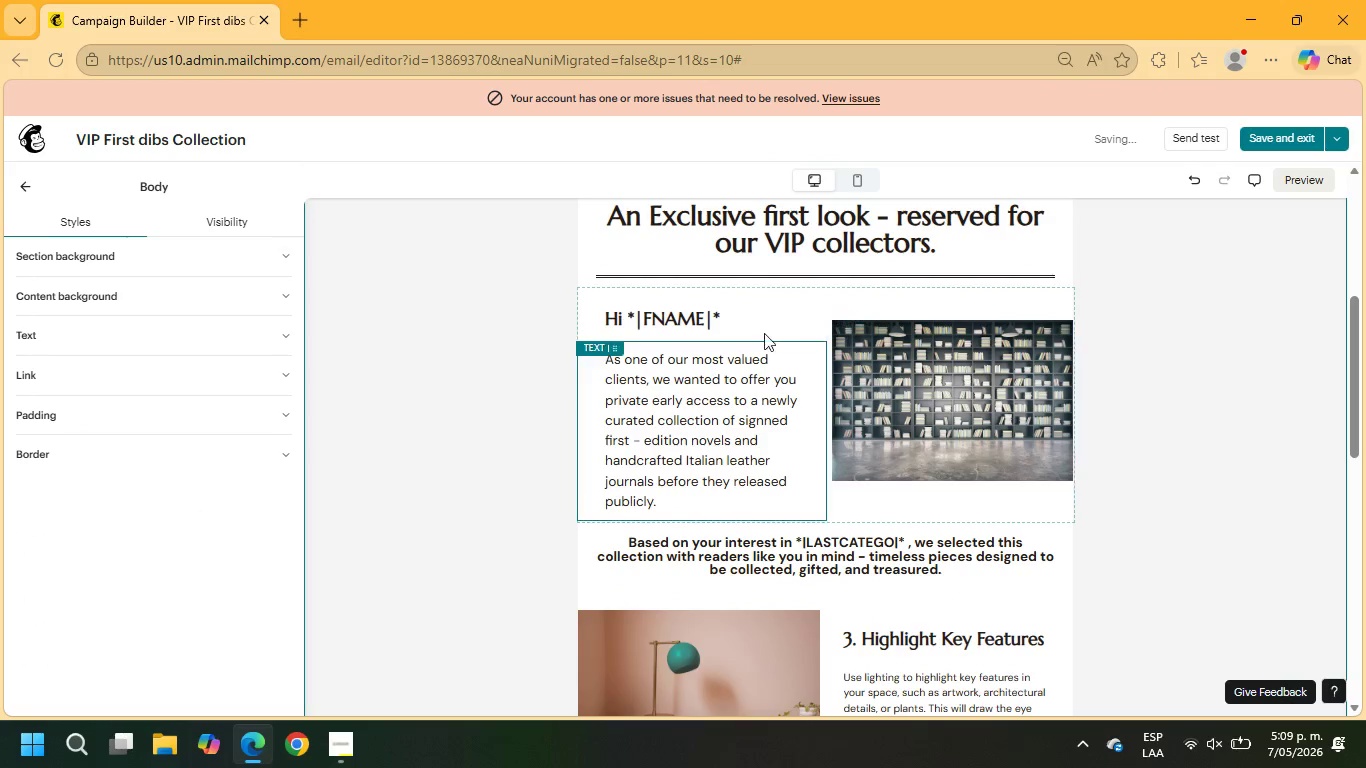 
left_click_drag(start_coordinate=[752, 320], to_coordinate=[586, 320])
 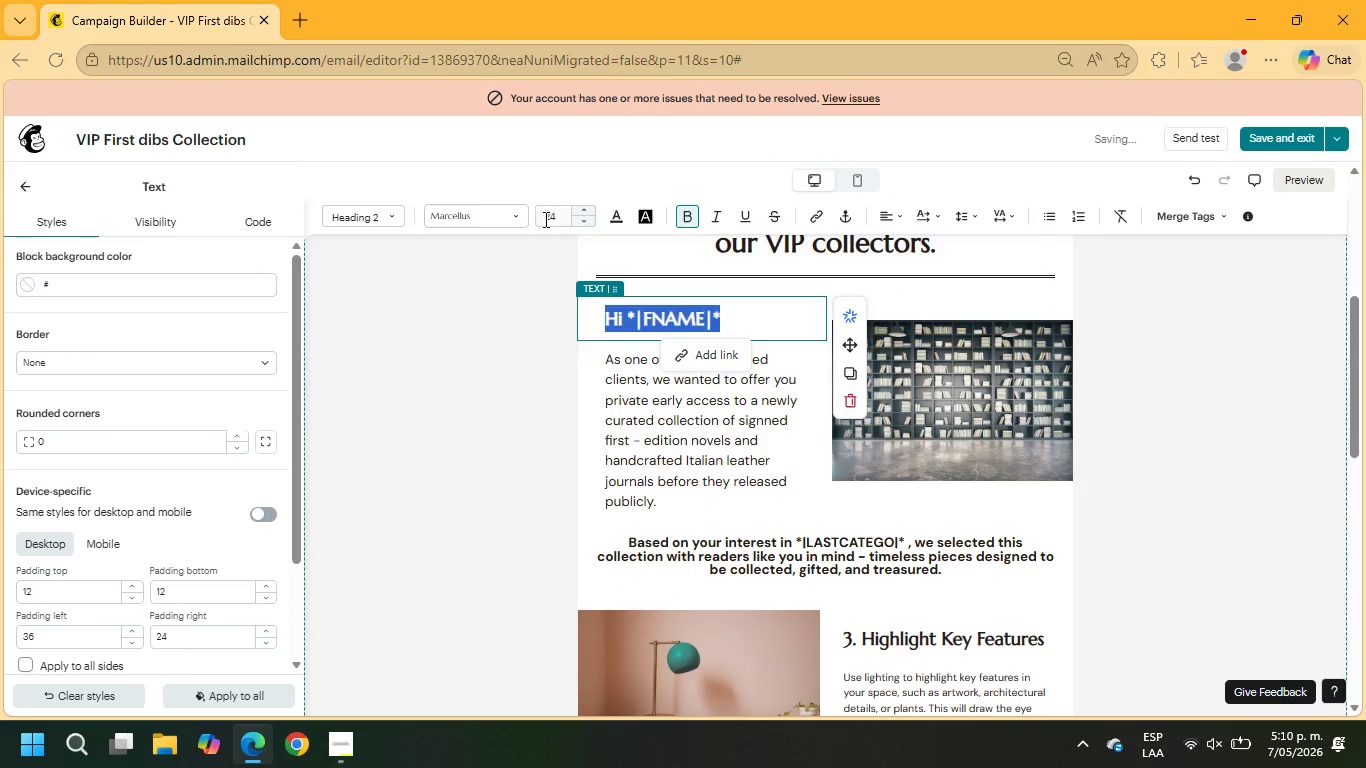 
left_click_drag(start_coordinate=[555, 218], to_coordinate=[537, 219])
 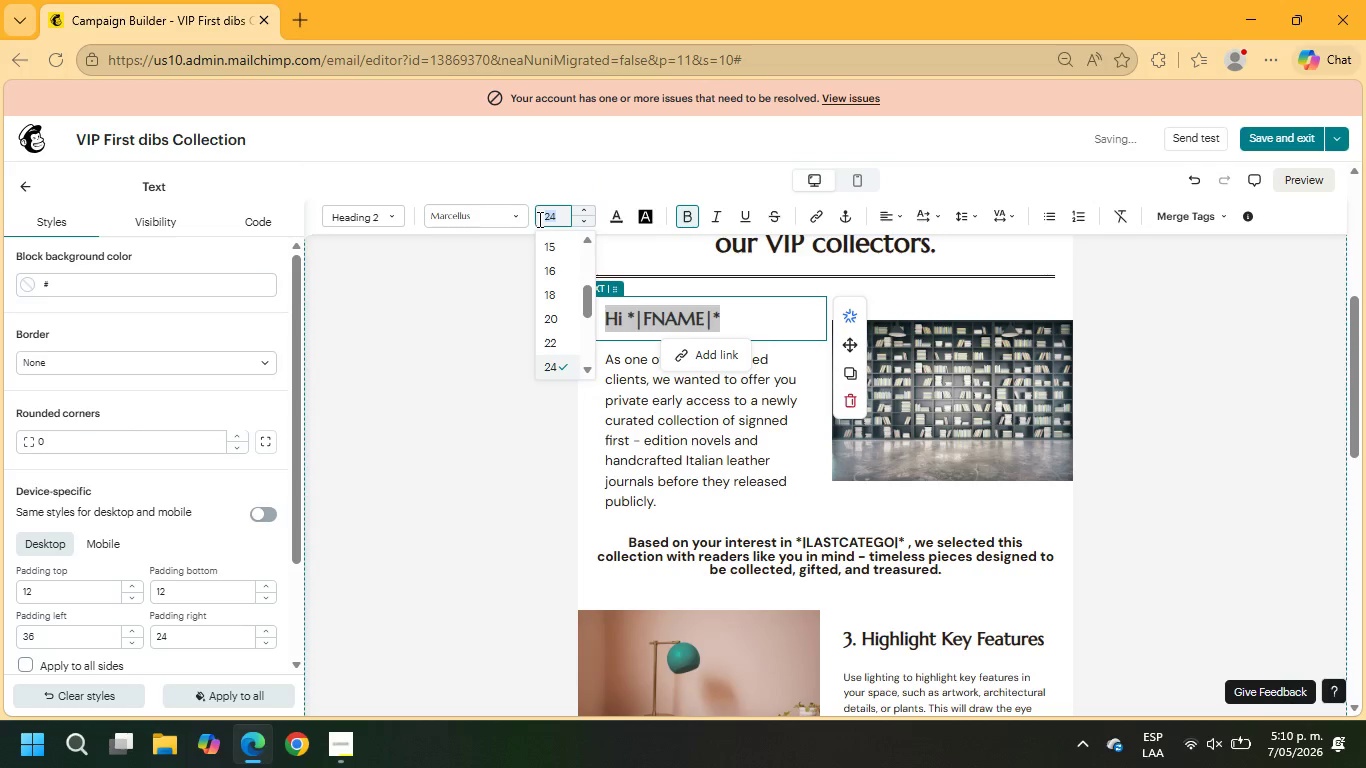 
key(Numpad3)
 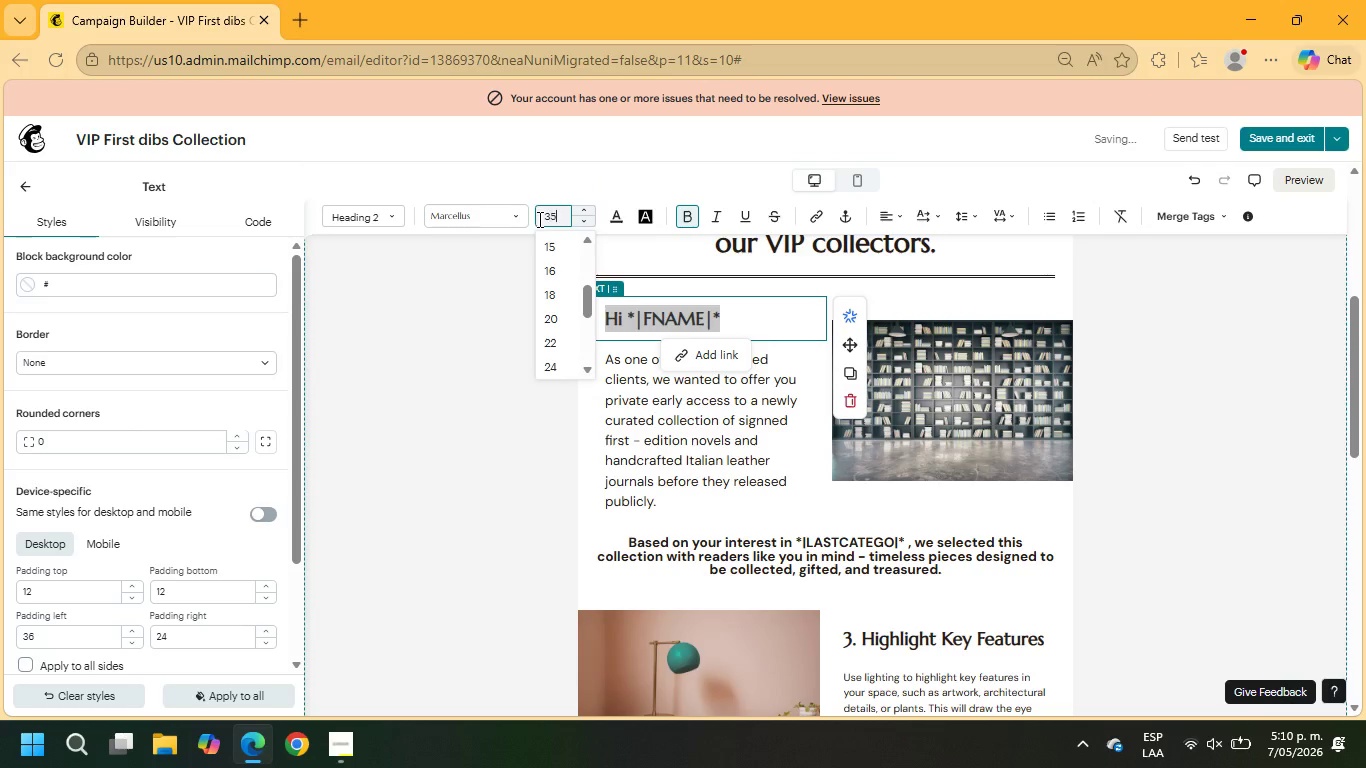 
key(Numpad5)
 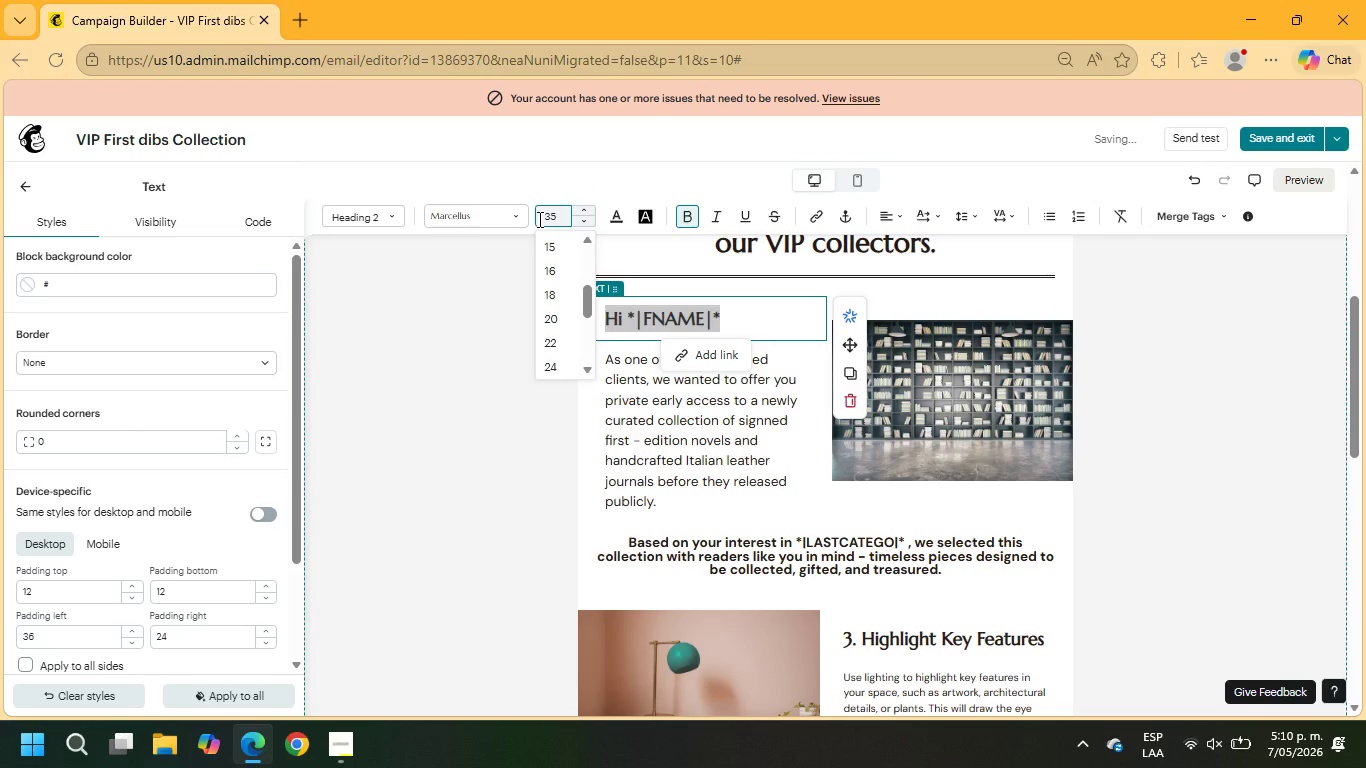 
key(NumpadEnter)
 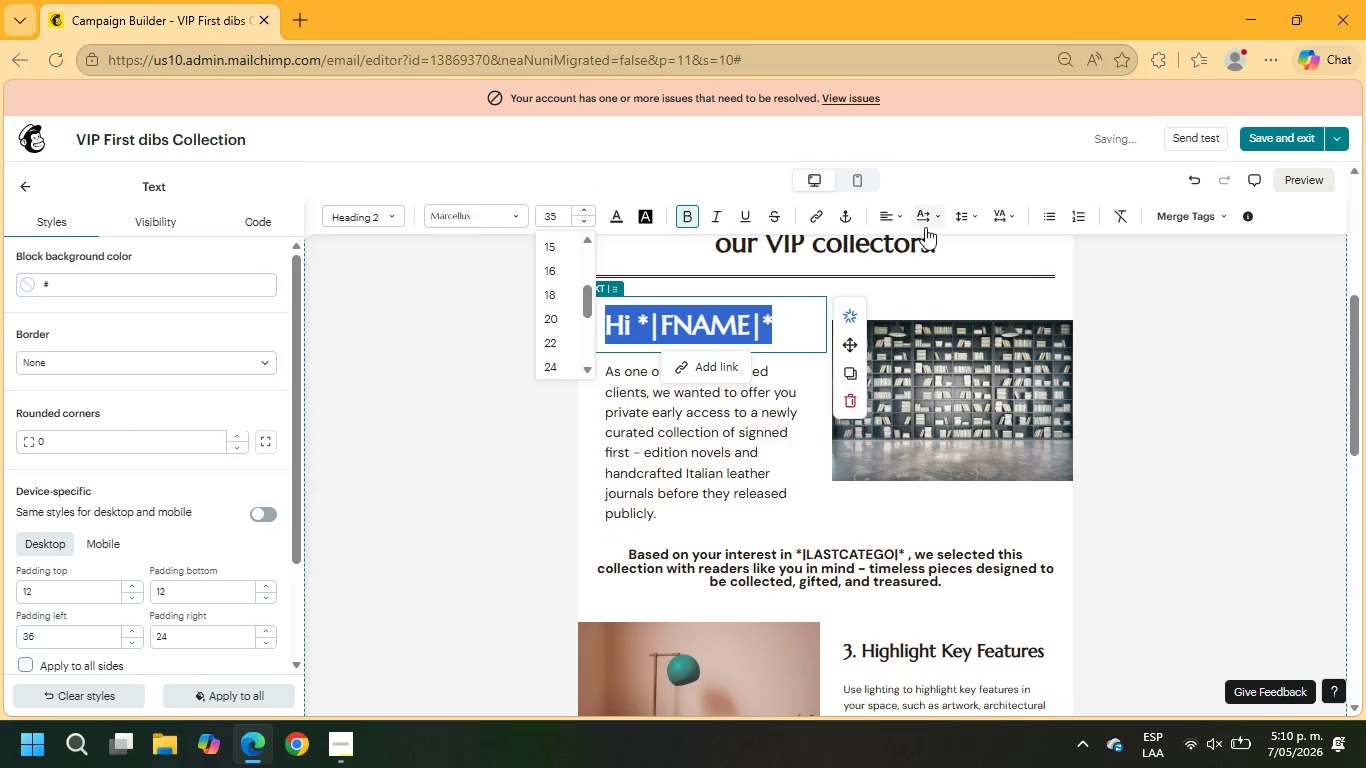 
scroll: coordinate [925, 269], scroll_direction: down, amount: 2.0
 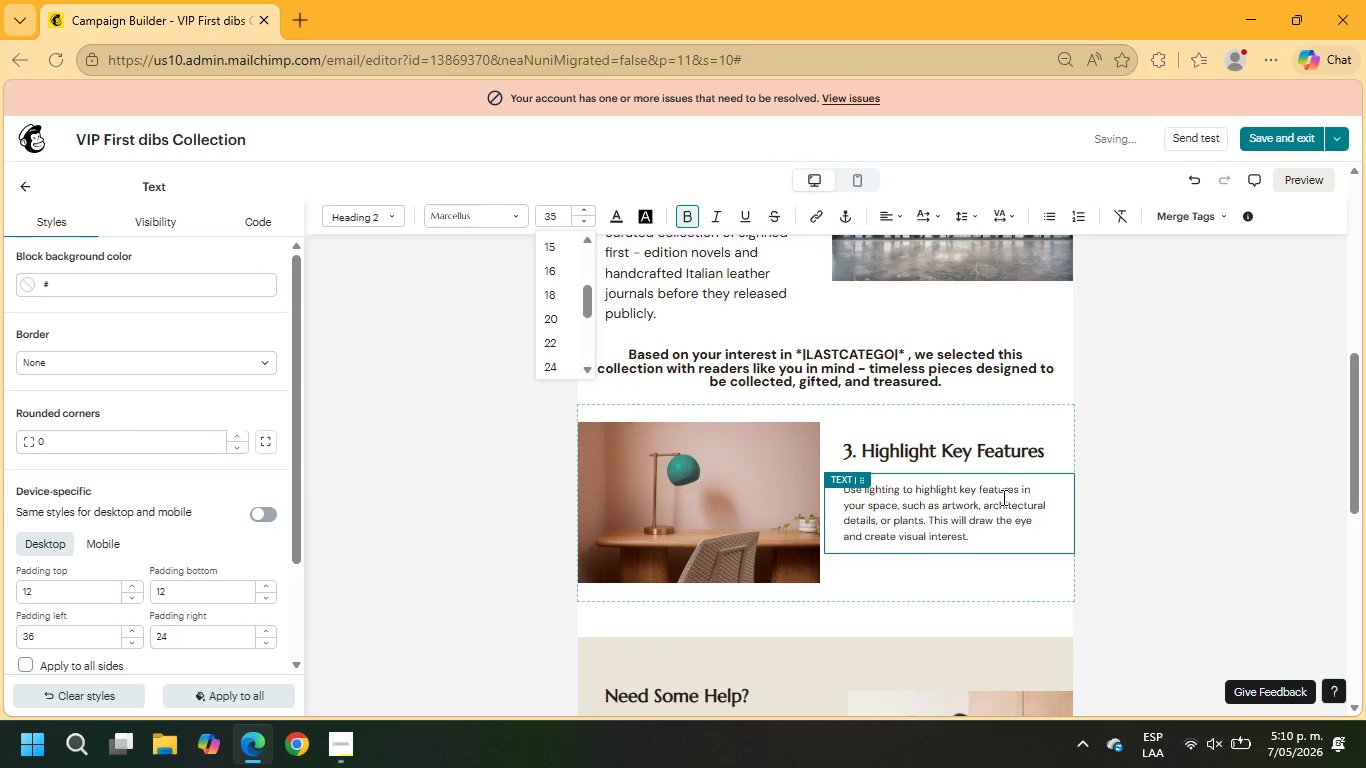 
scroll: coordinate [767, 455], scroll_direction: up, amount: 4.0
 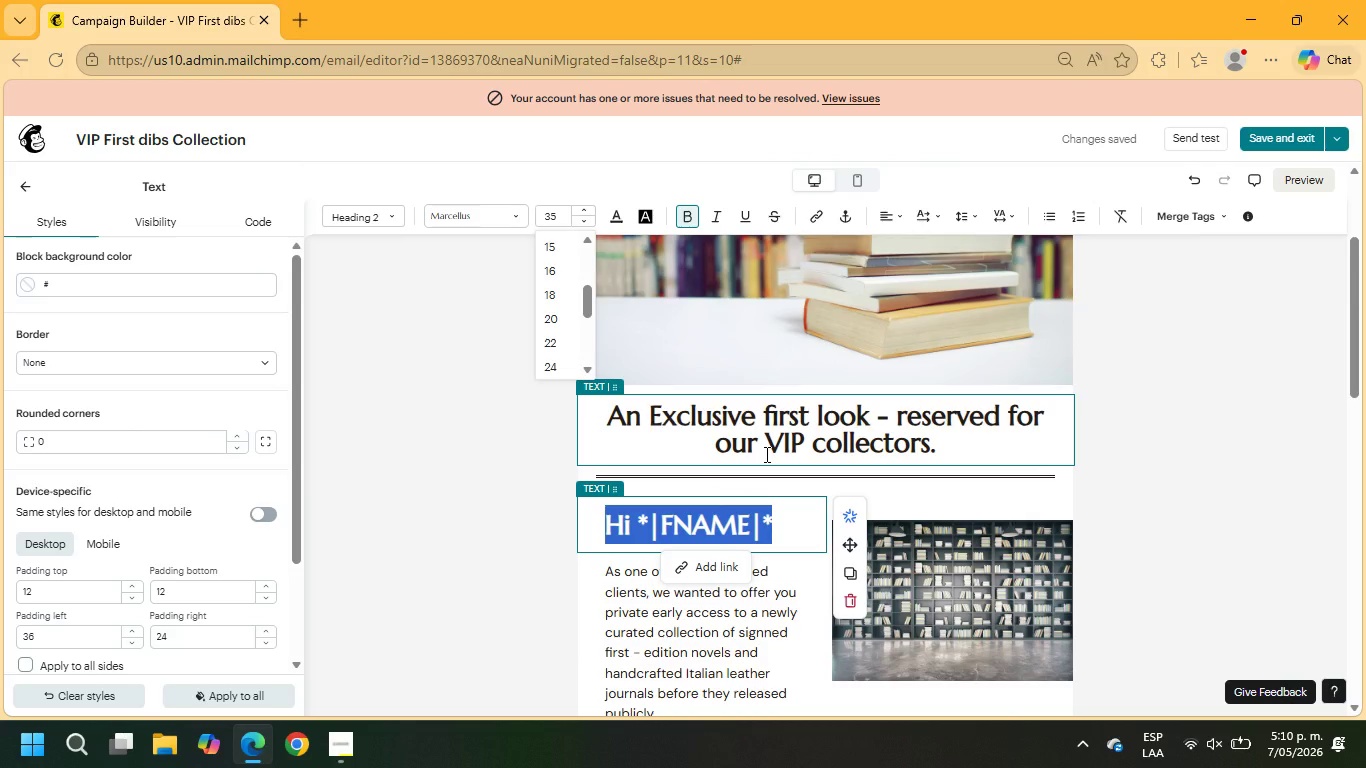 
wait(6.06)
 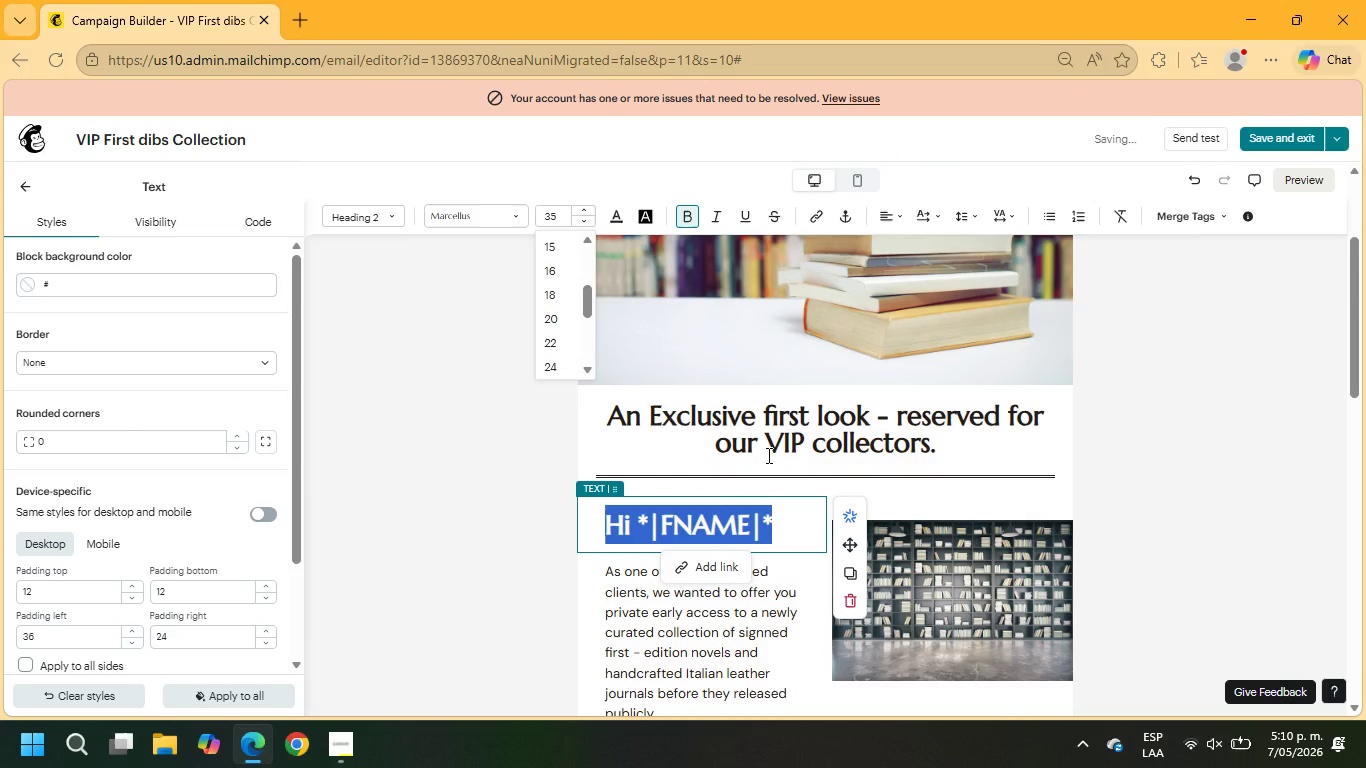 
scroll: coordinate [730, 508], scroll_direction: down, amount: 3.0
 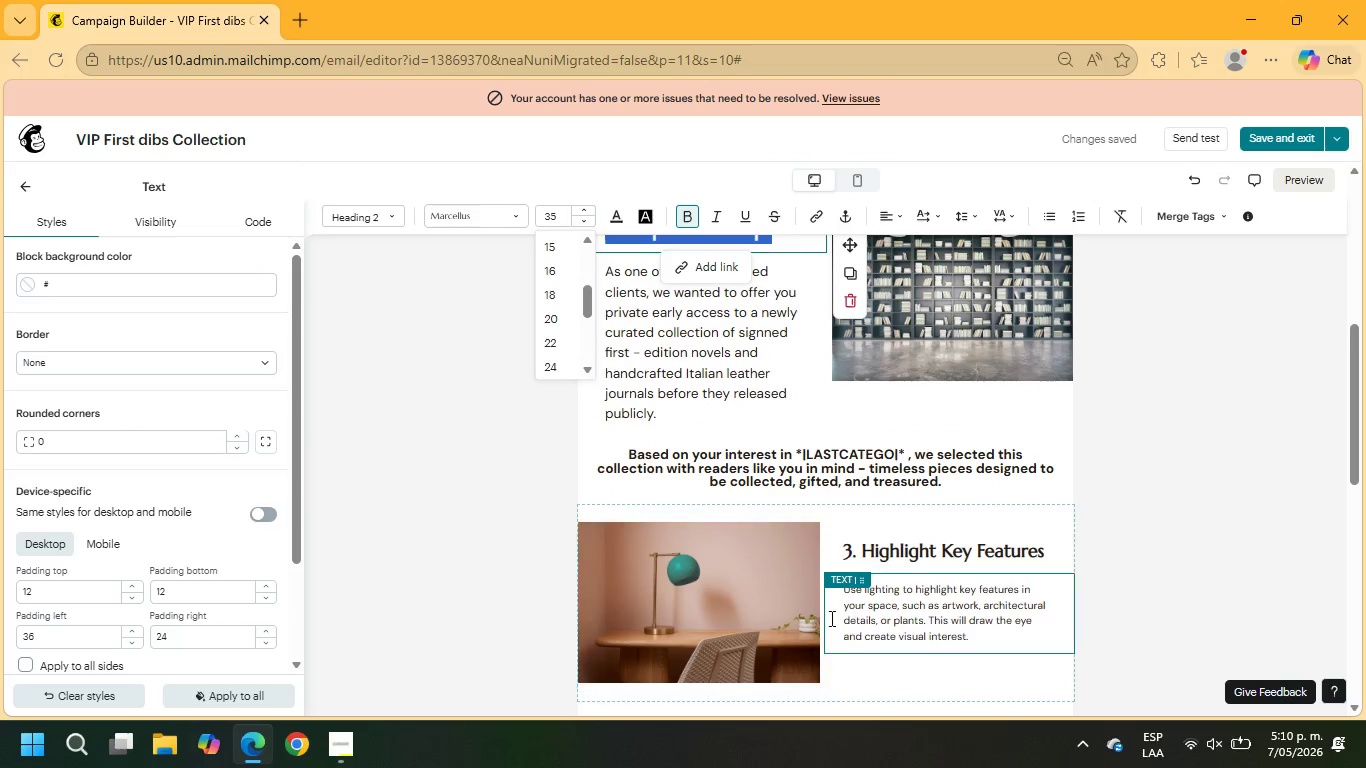 
left_click([745, 600])
 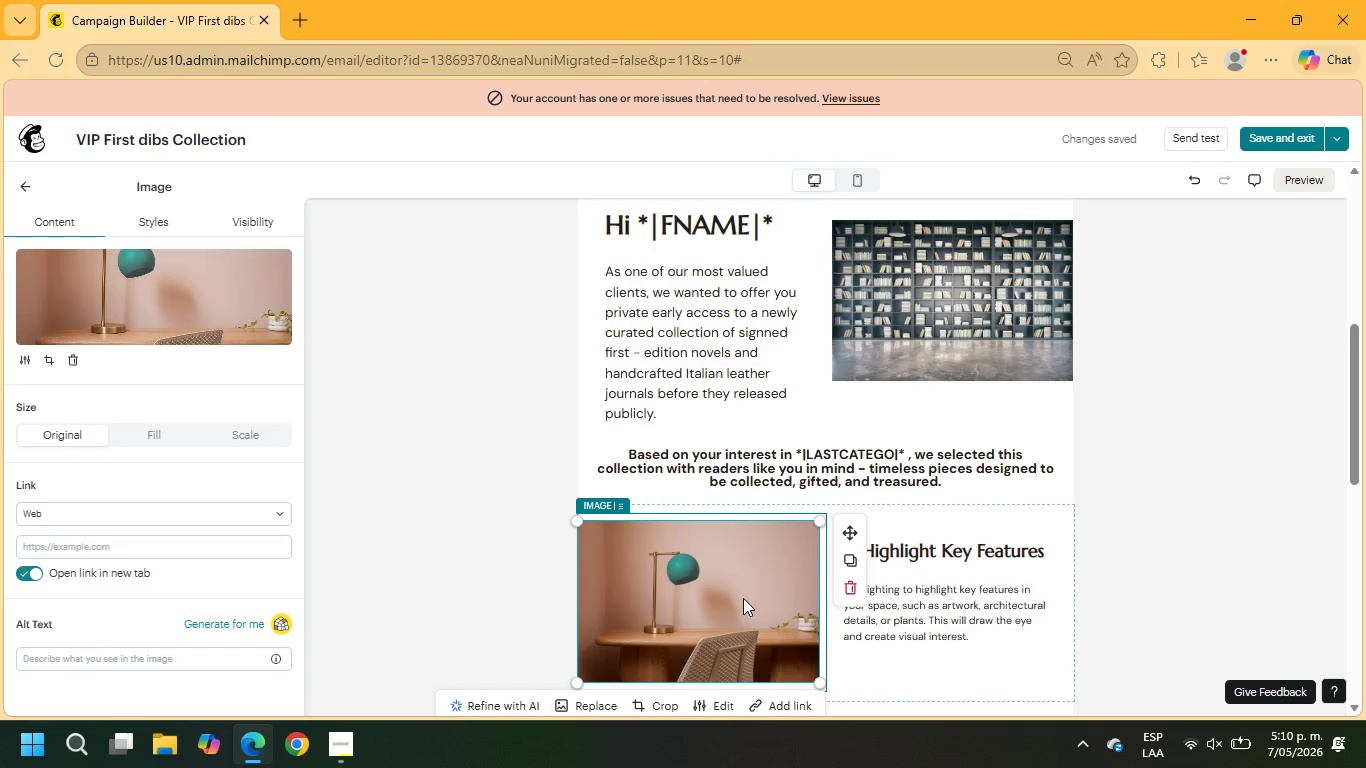 
scroll: coordinate [743, 598], scroll_direction: down, amount: 1.0
 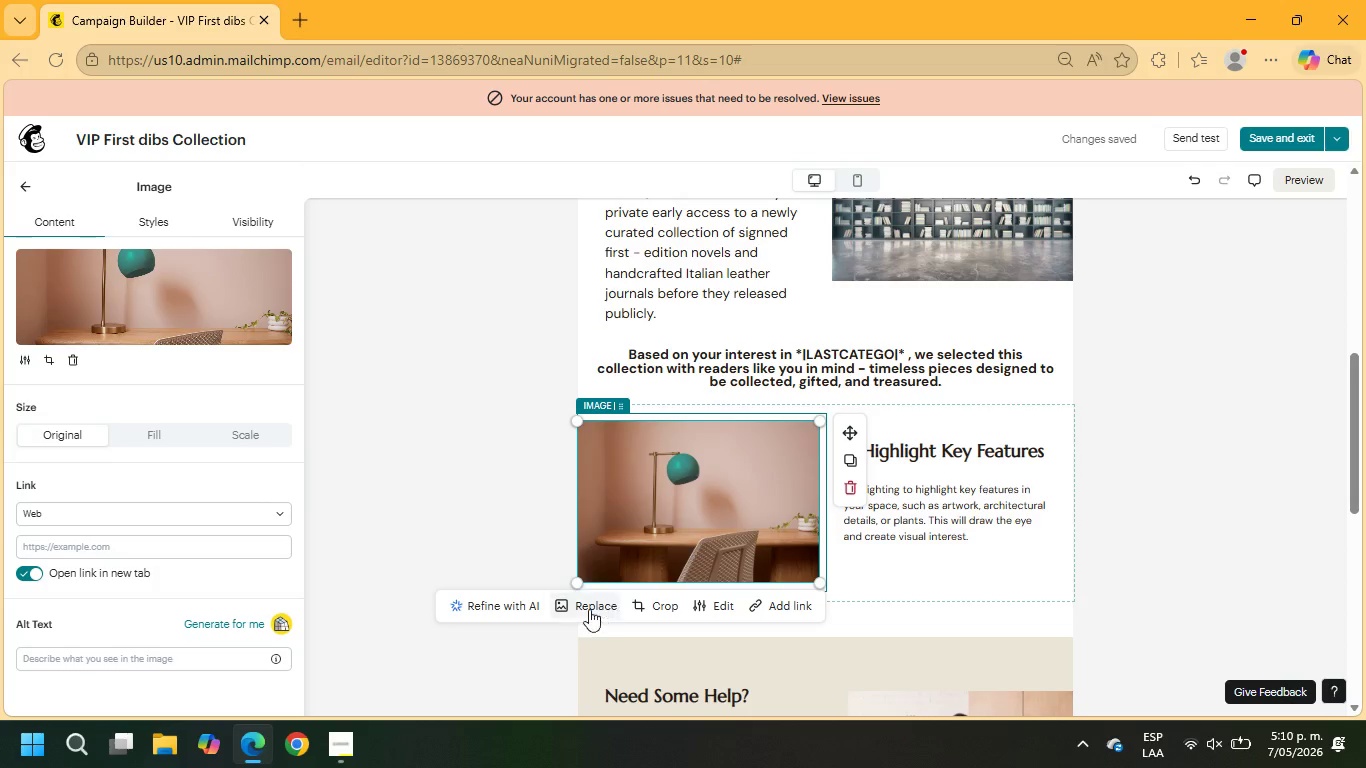 
left_click([577, 609])
 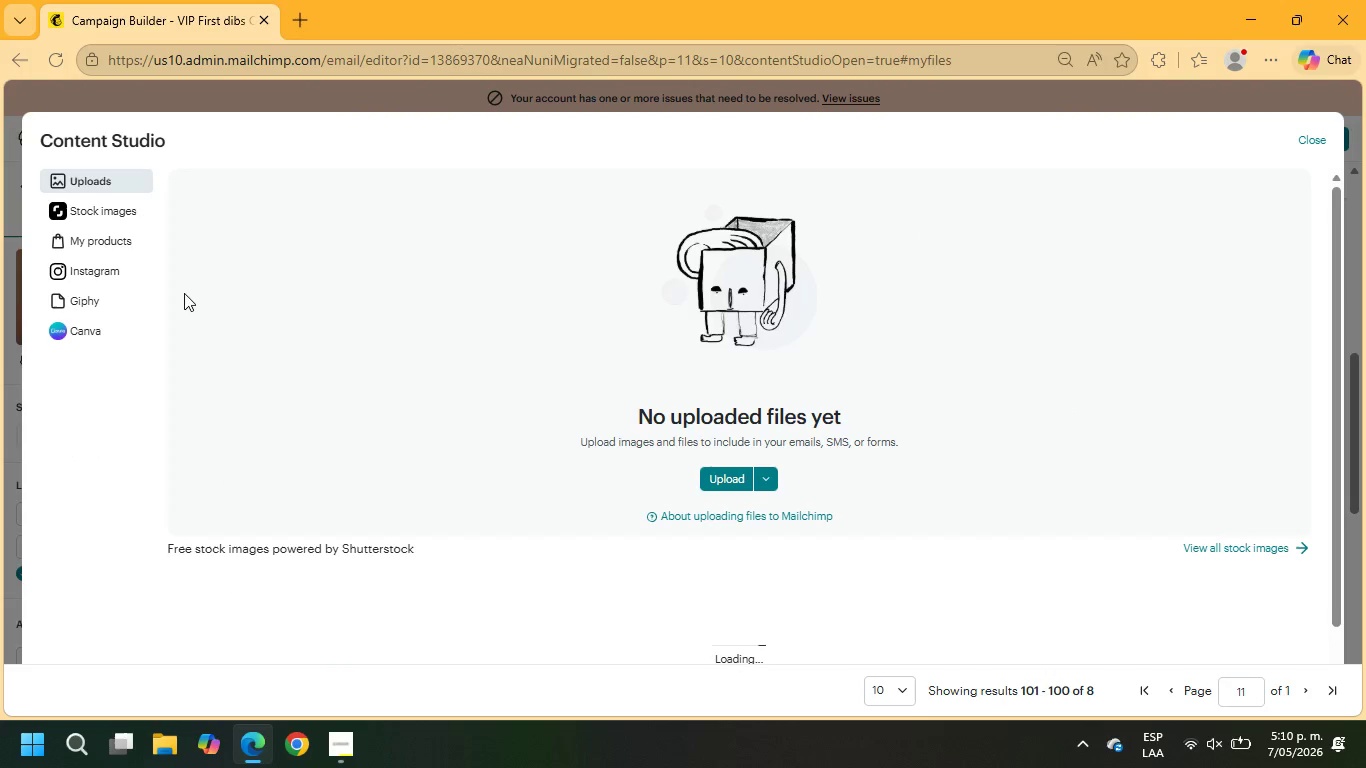 
left_click([85, 218])
 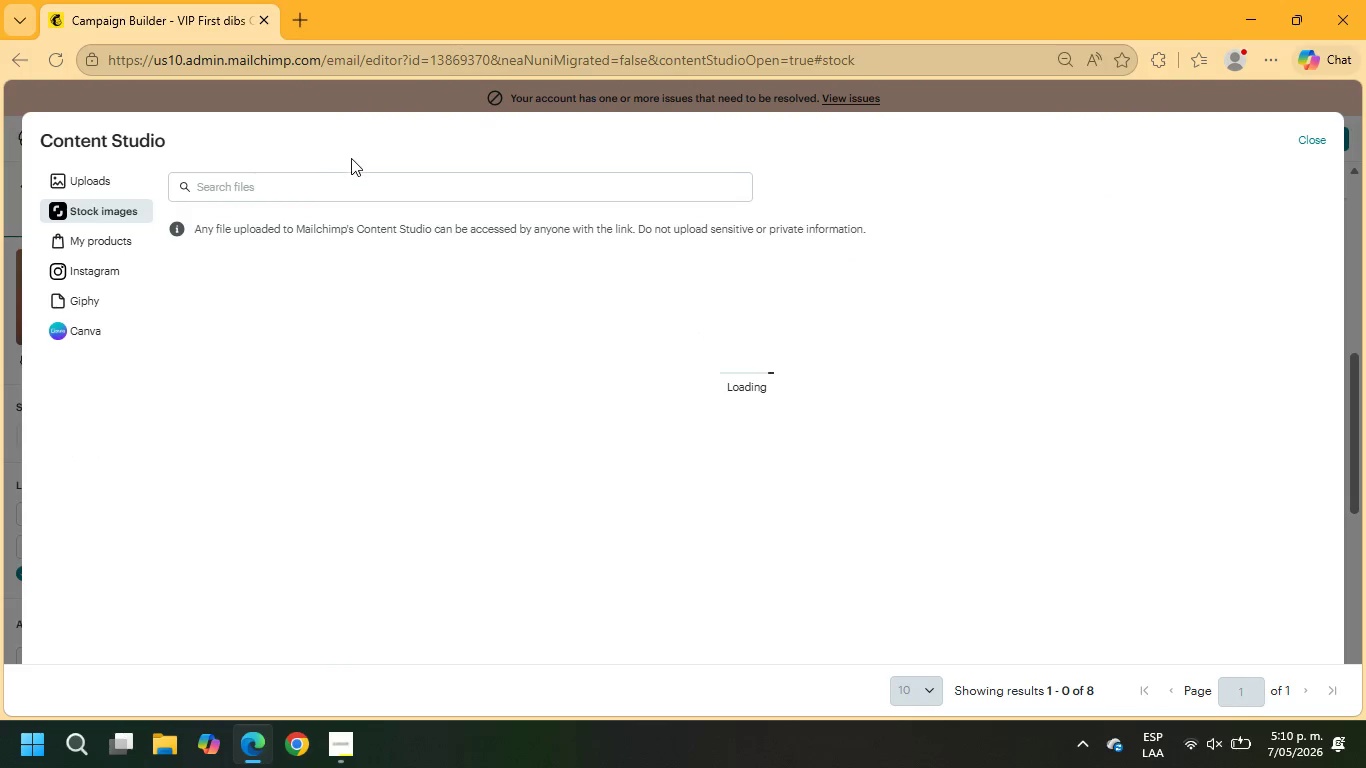 
left_click([313, 179])
 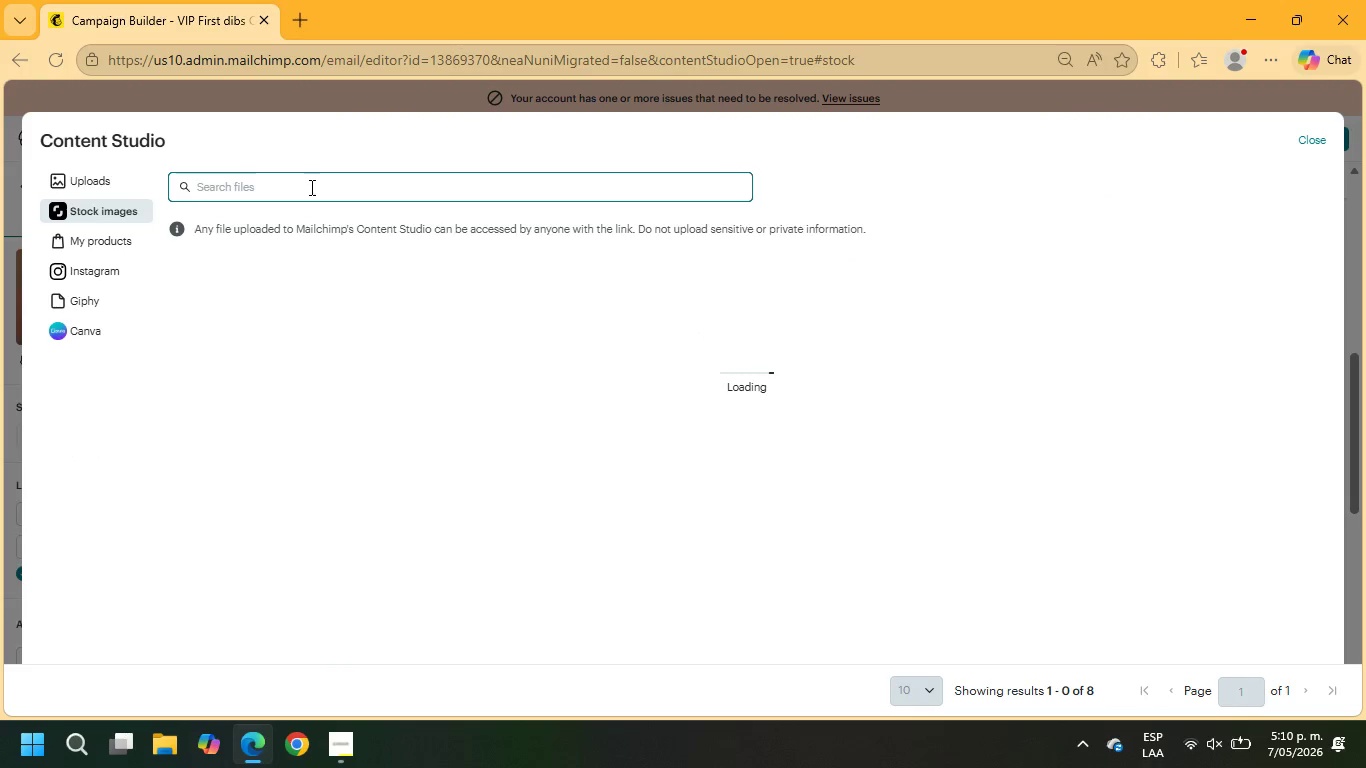 
type(books)
key(Backspace)
key(Backspace)
key(Backspace)
key(Backspace)
key(Backspace)
type(library)
 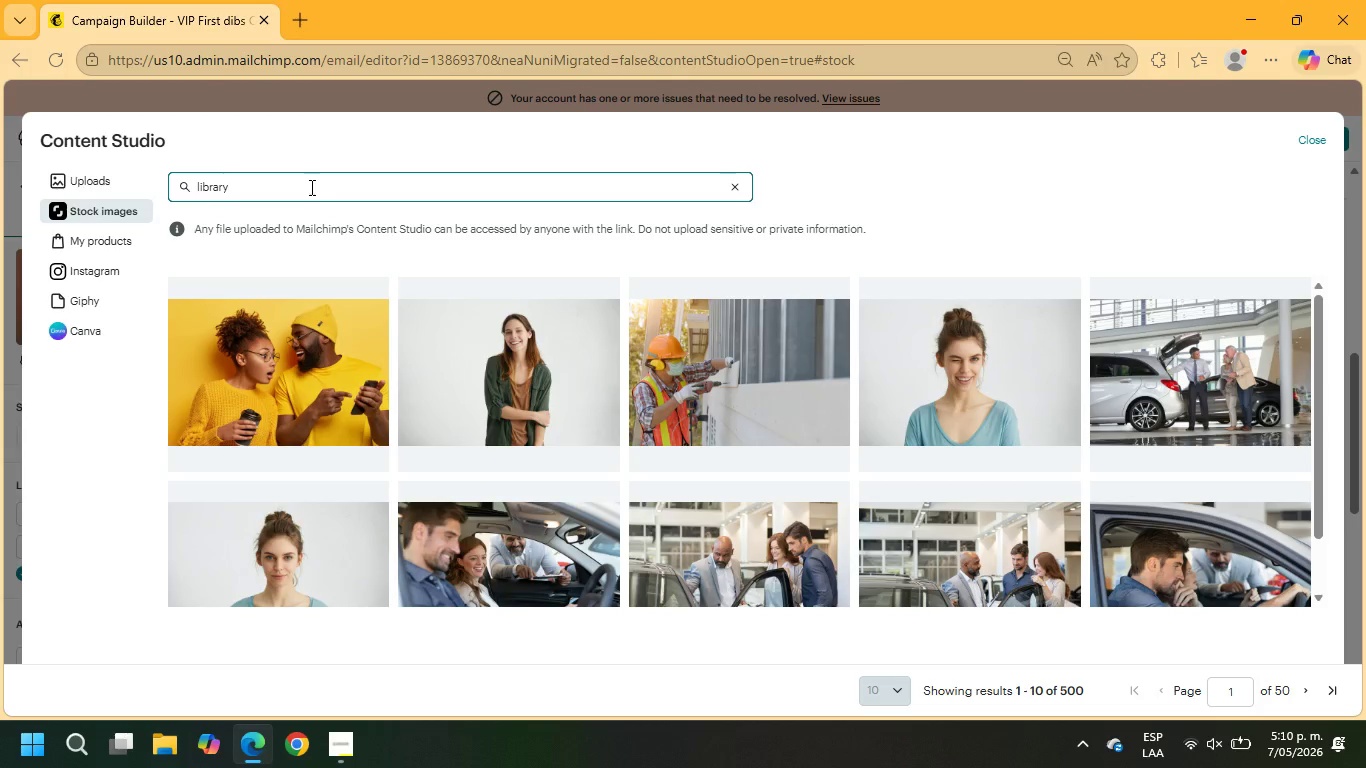 
key(Enter)
 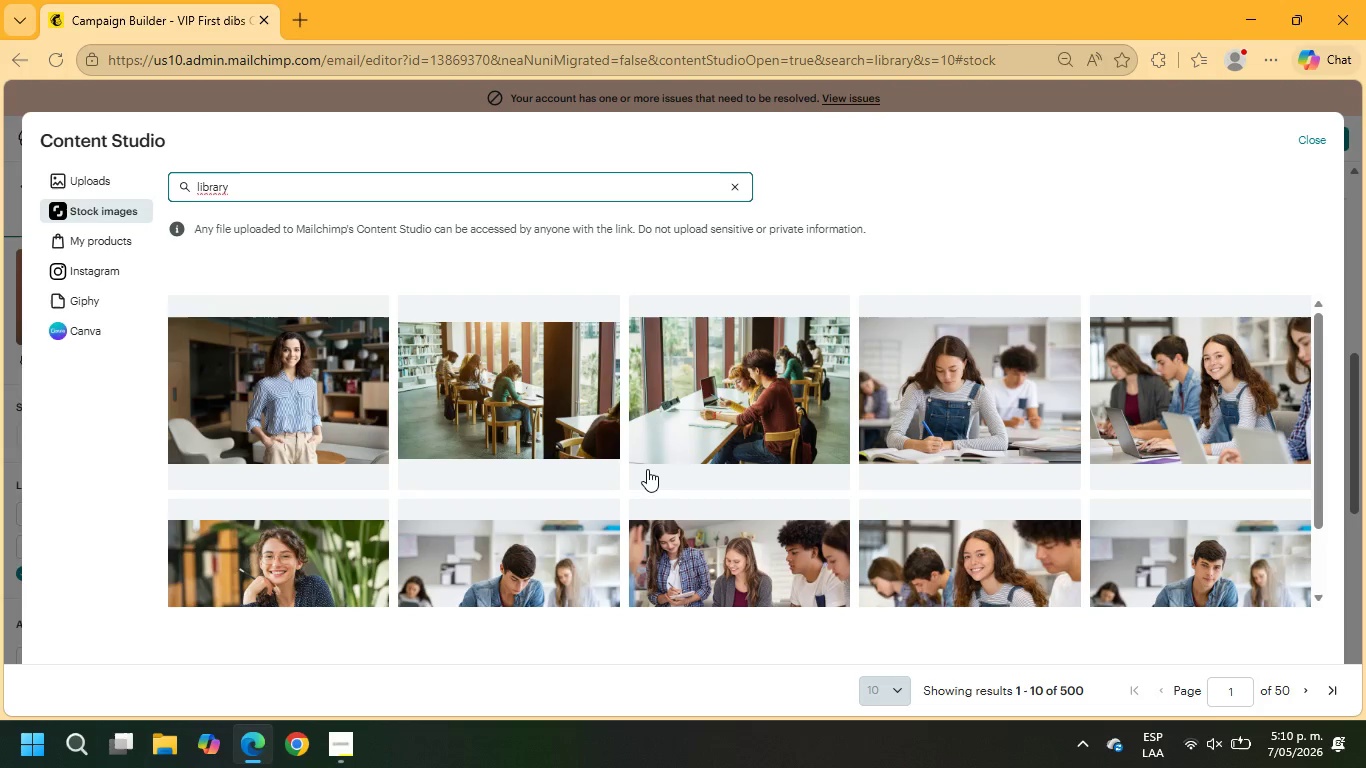 
wait(6.02)
 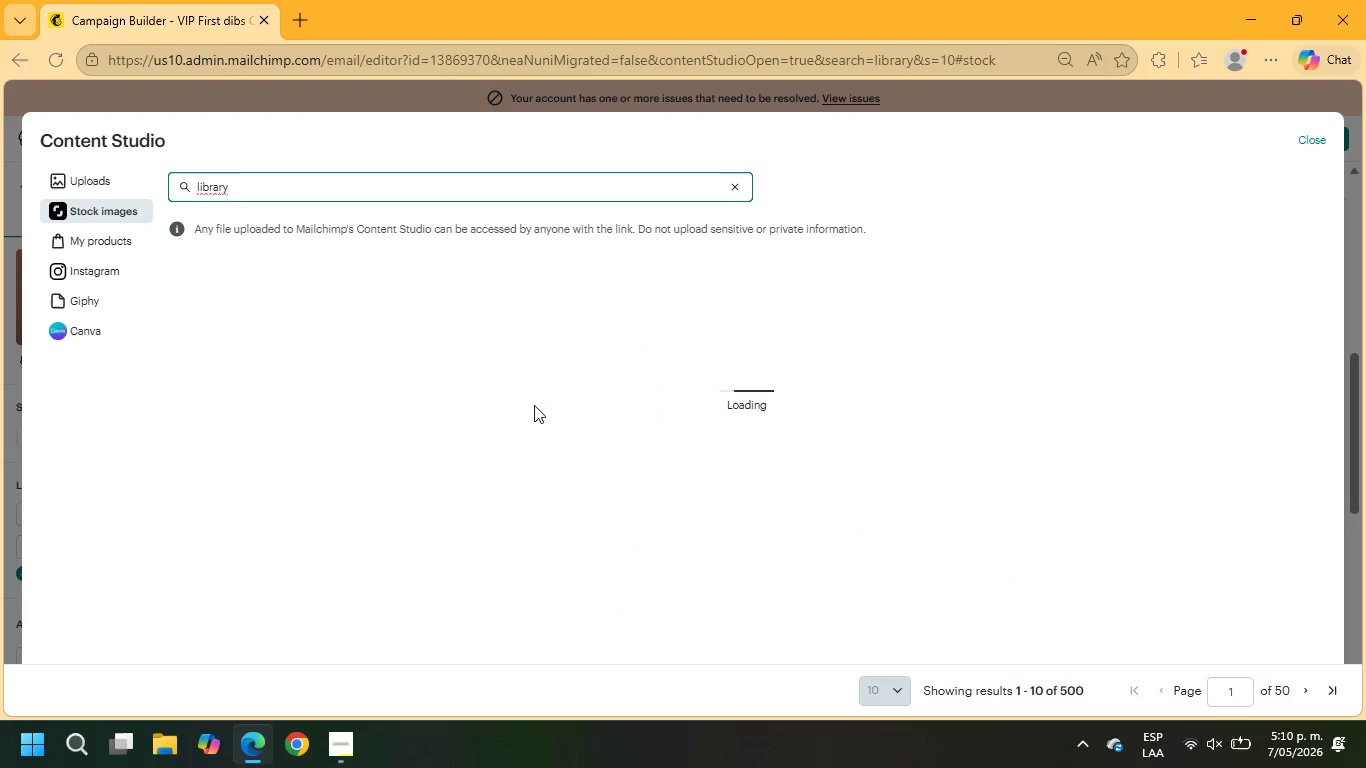 
scroll: coordinate [664, 429], scroll_direction: down, amount: 2.0
 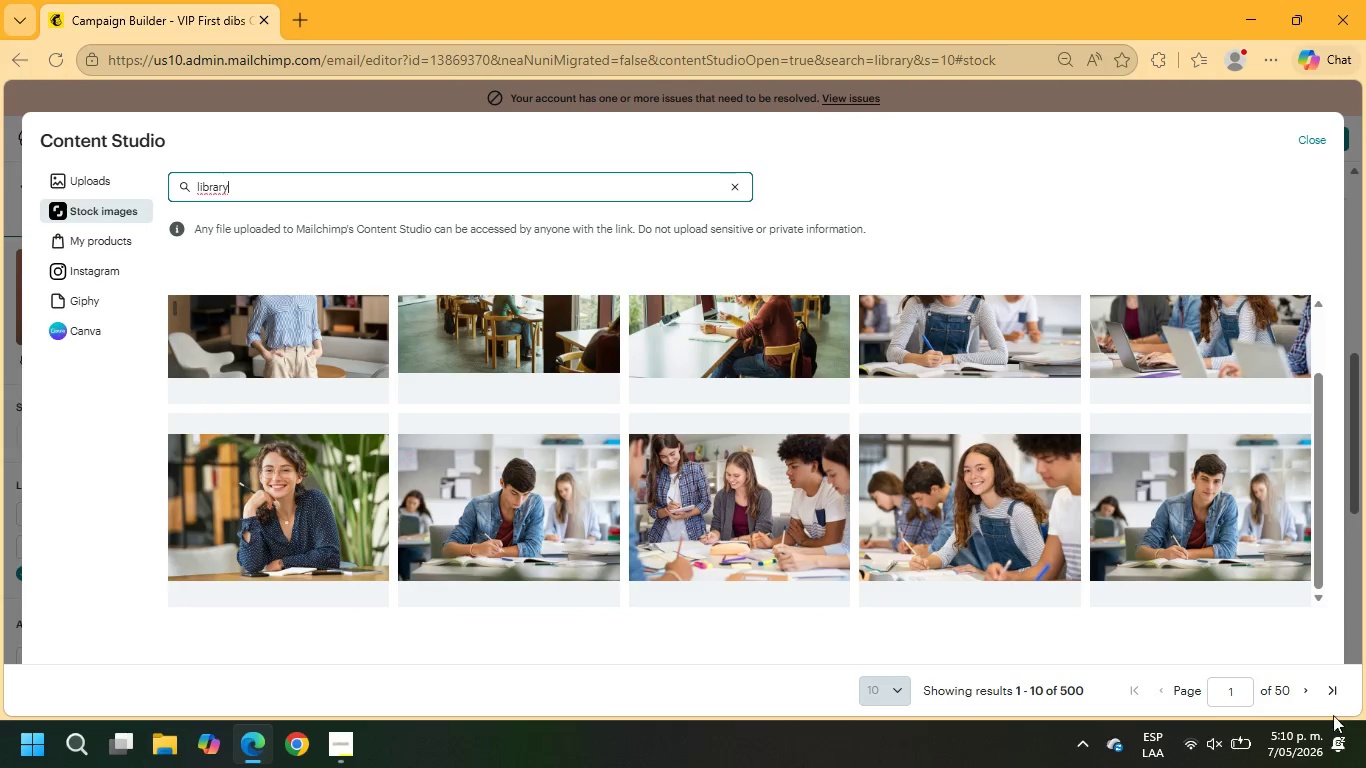 
left_click([1306, 695])
 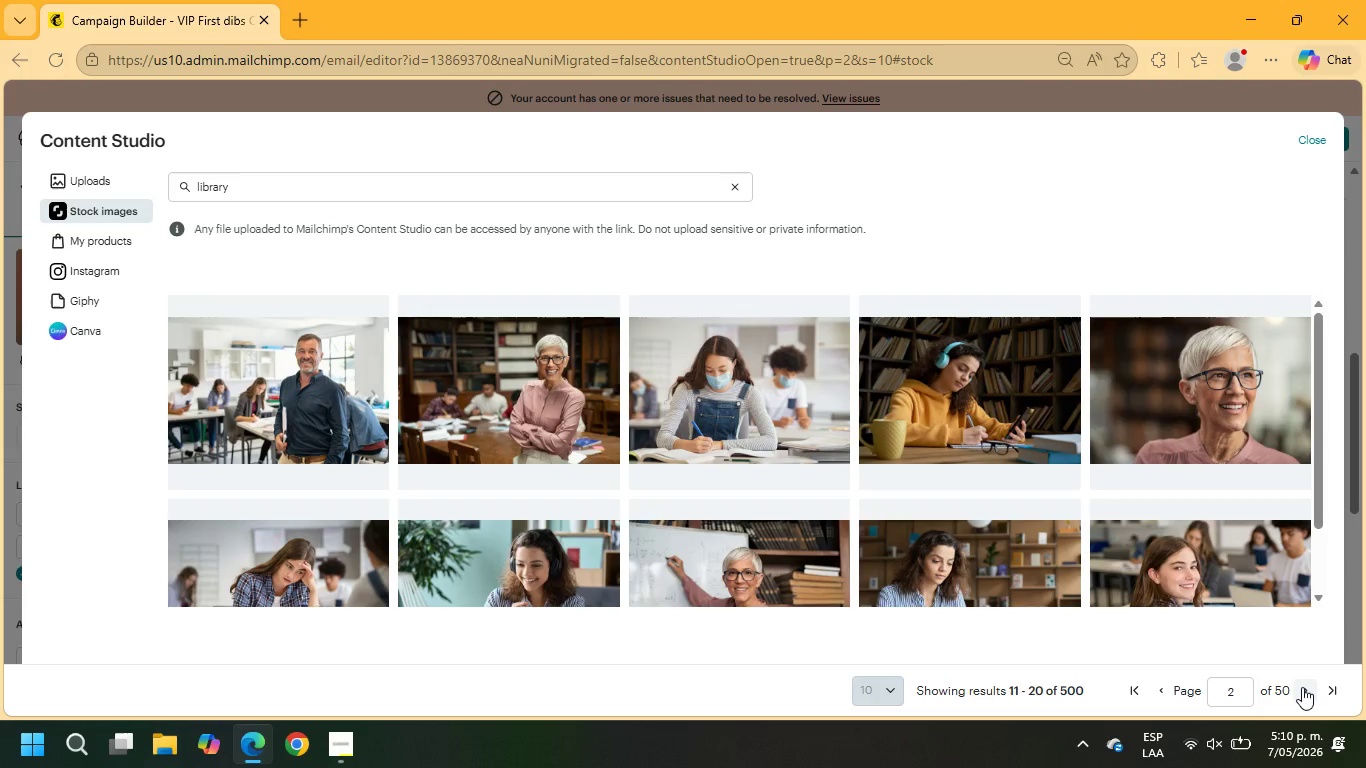 
wait(5.88)
 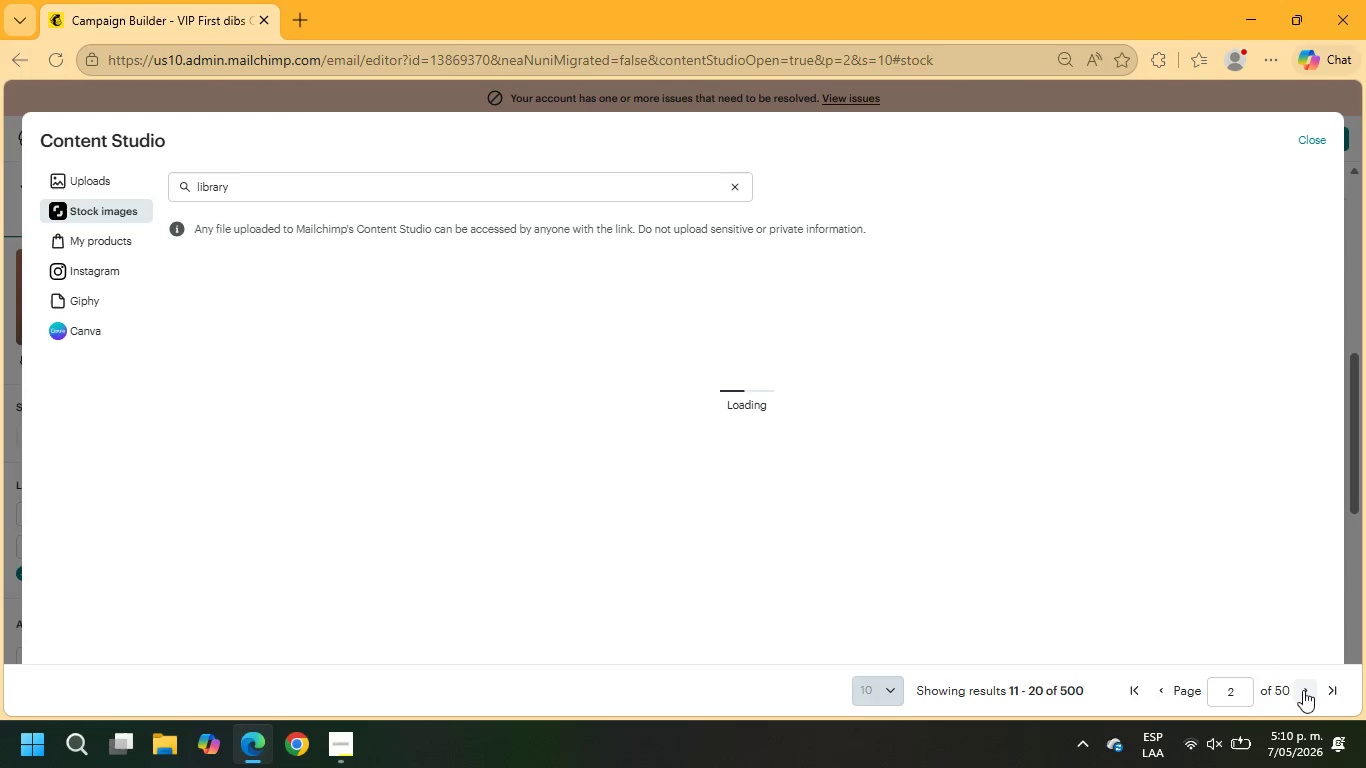 
scroll: coordinate [1079, 468], scroll_direction: down, amount: 4.0
 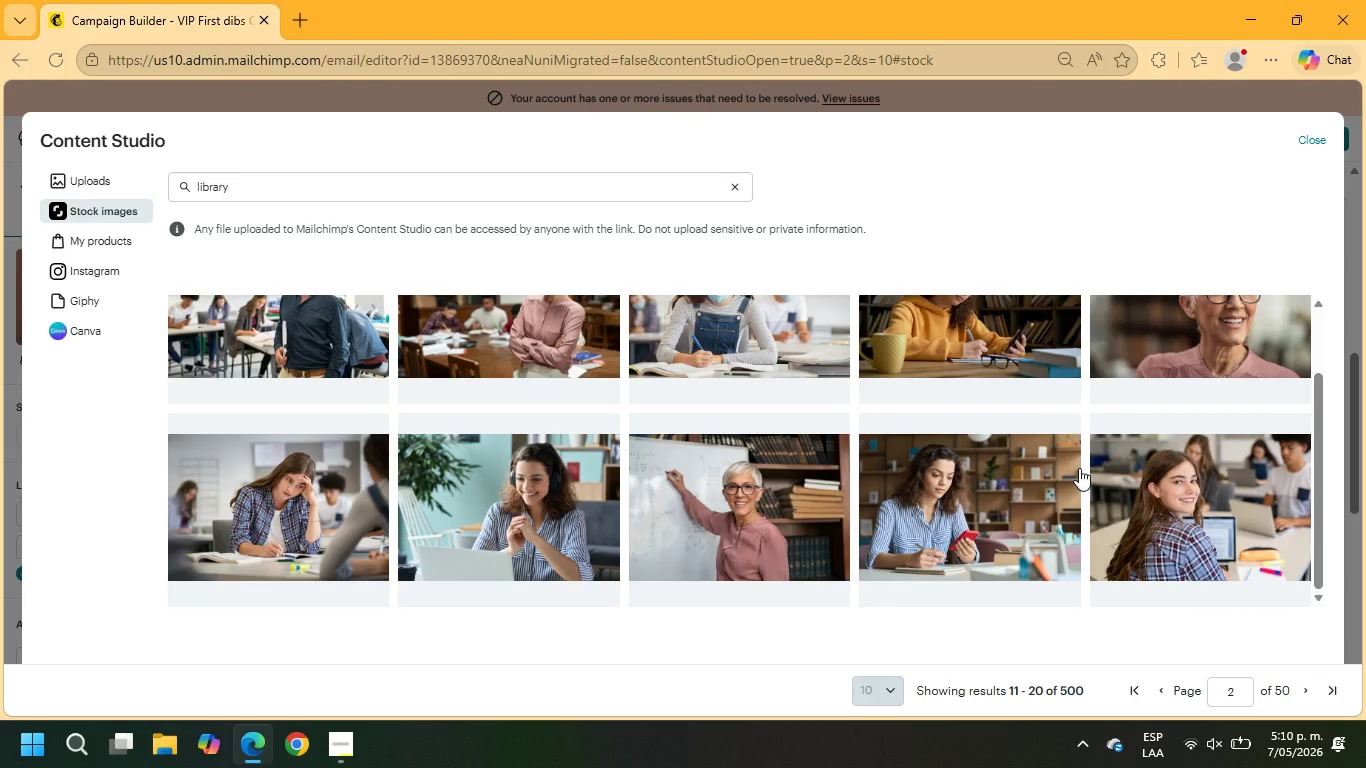 
scroll: coordinate [1079, 468], scroll_direction: up, amount: 4.0
 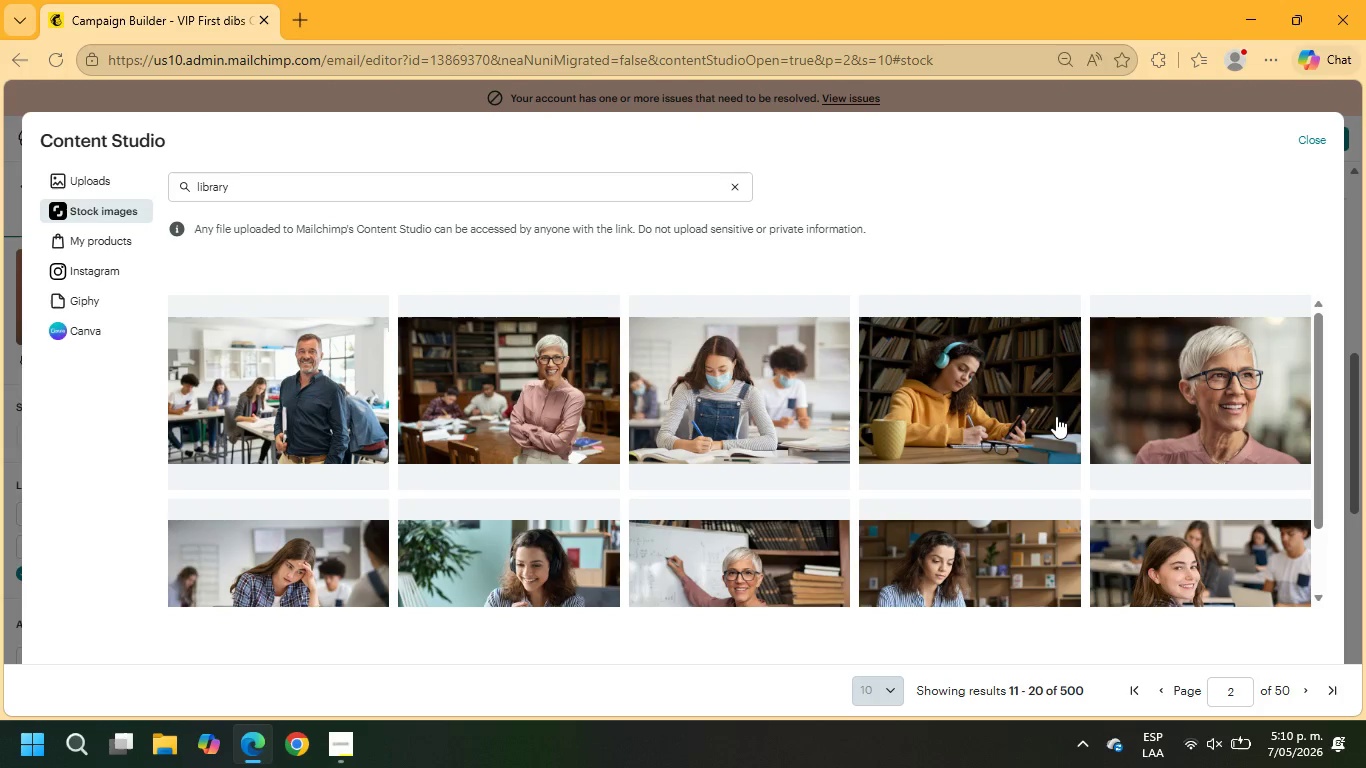 
left_click([985, 379])
 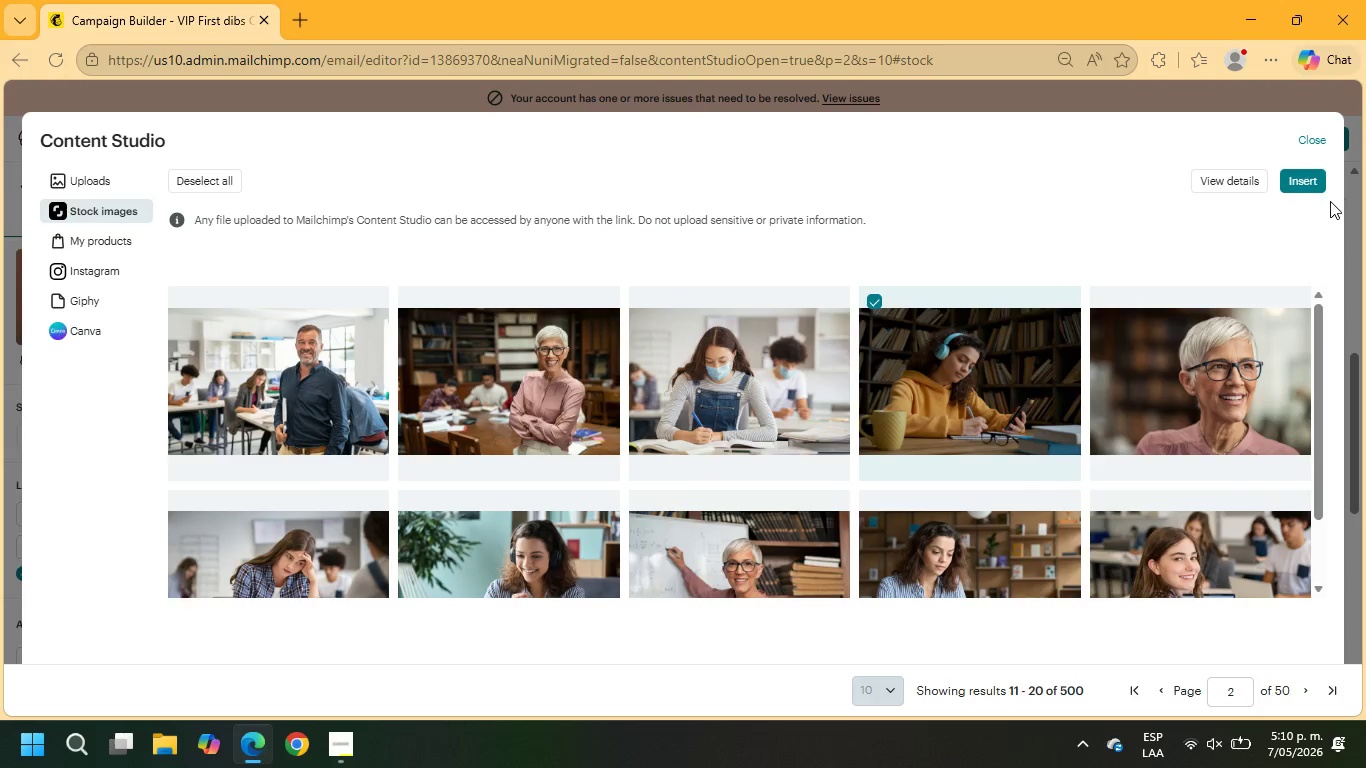 
left_click([1317, 181])
 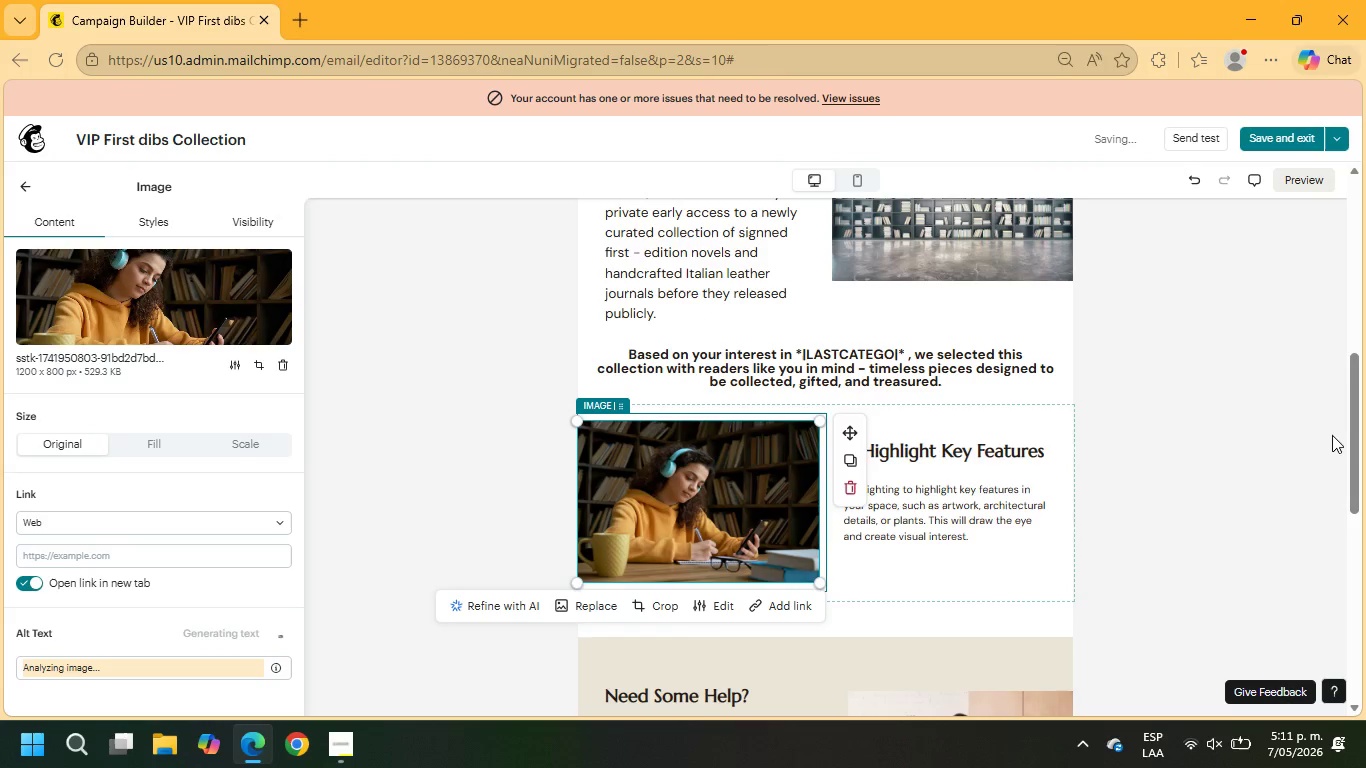 
wait(13.8)
 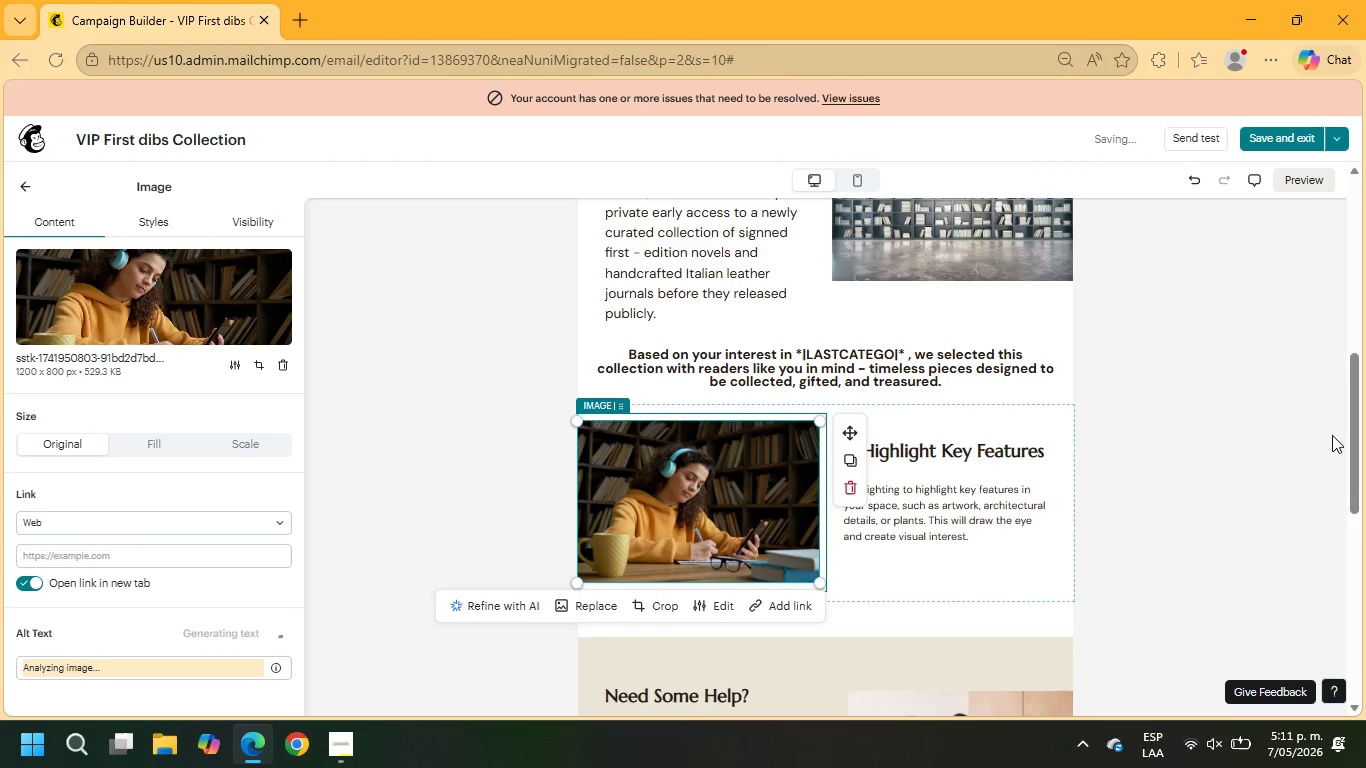 
mouse_move([1039, 445])
 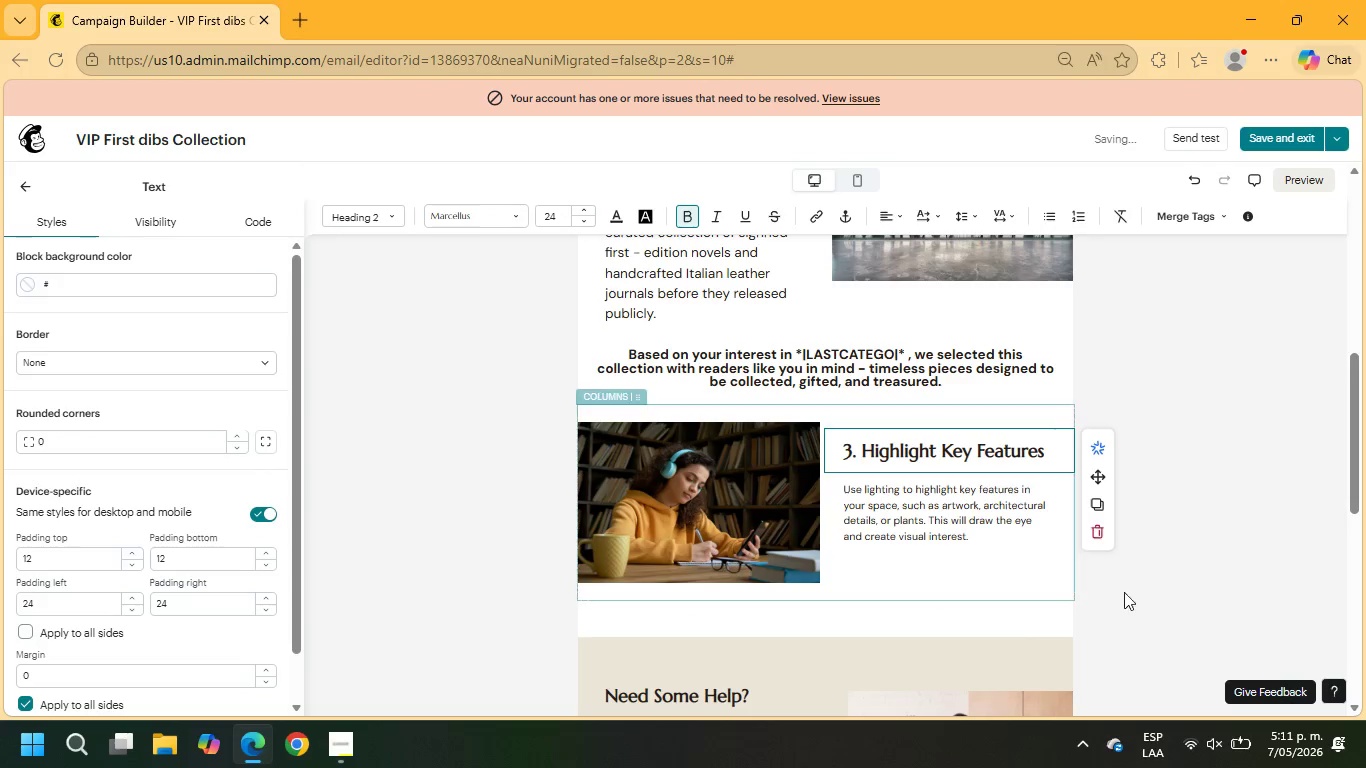 
left_click([1102, 532])
 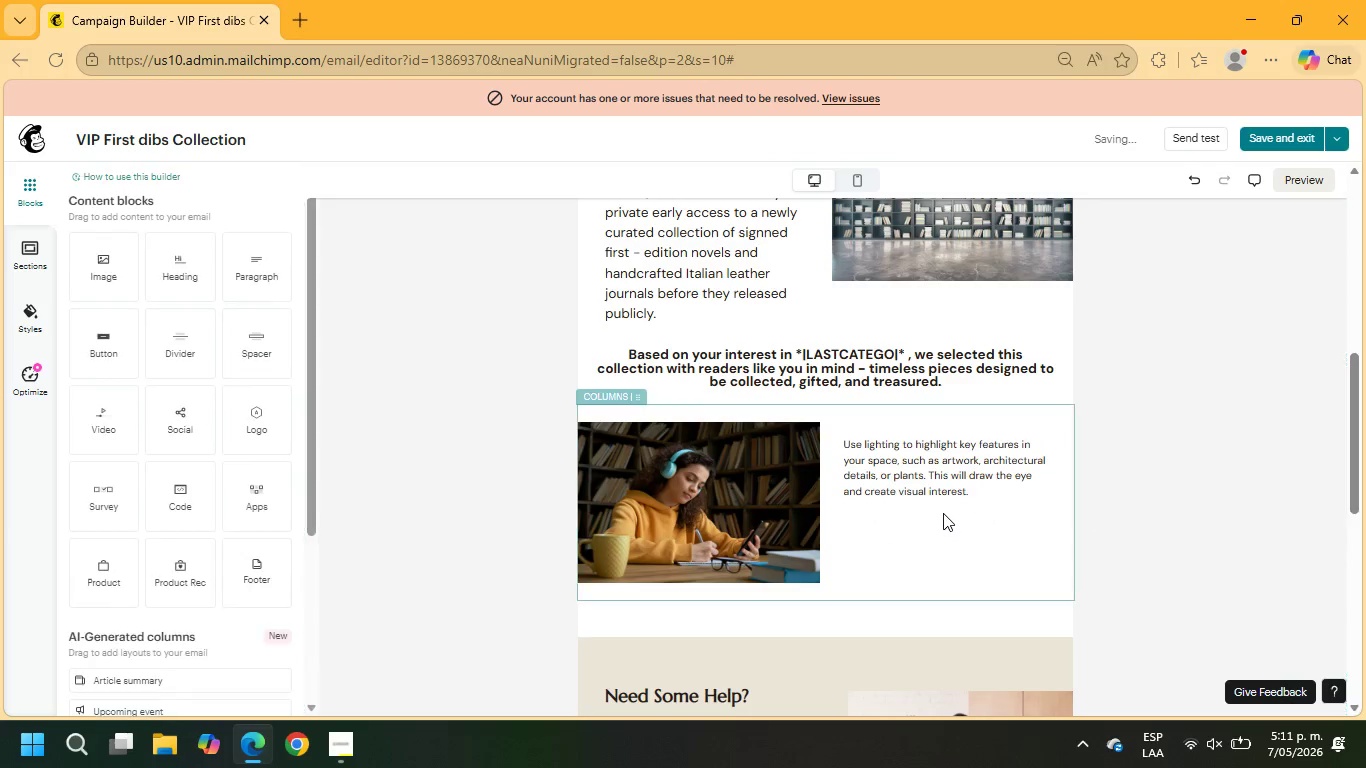 
left_click([941, 486])
 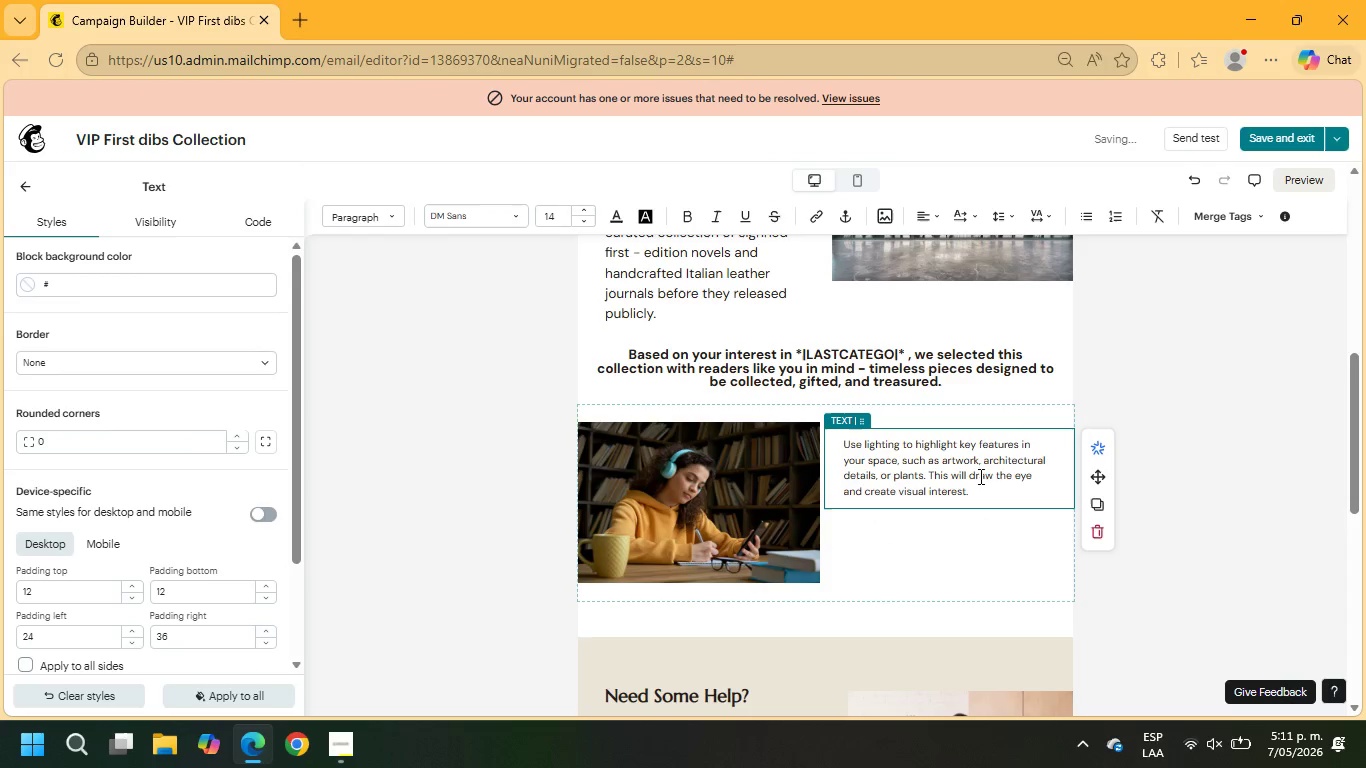 
left_click_drag(start_coordinate=[981, 490], to_coordinate=[813, 449])
 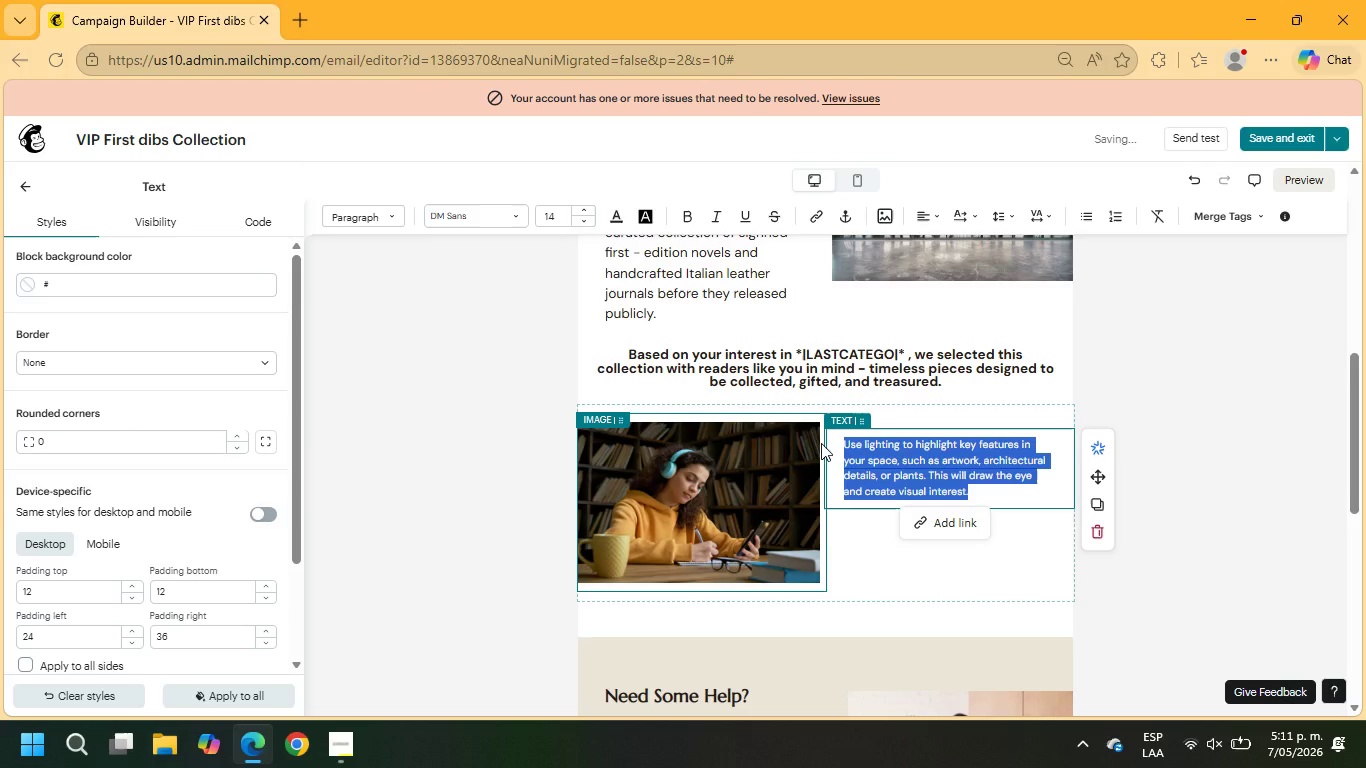 
type(This release i sintentionally limited )
key(Backspace)
type(, and quantities are expected to move quickly once the collection )
 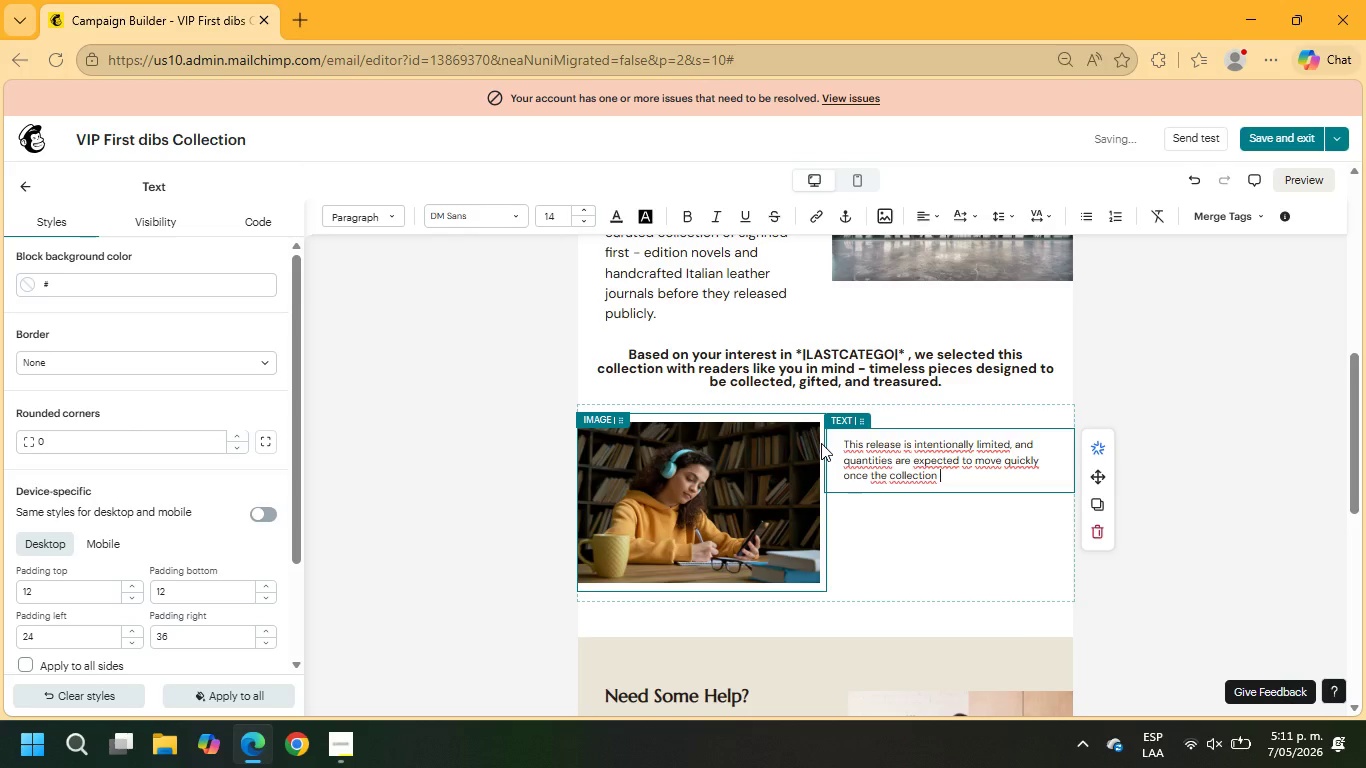 
type(becomes publicly available.)
 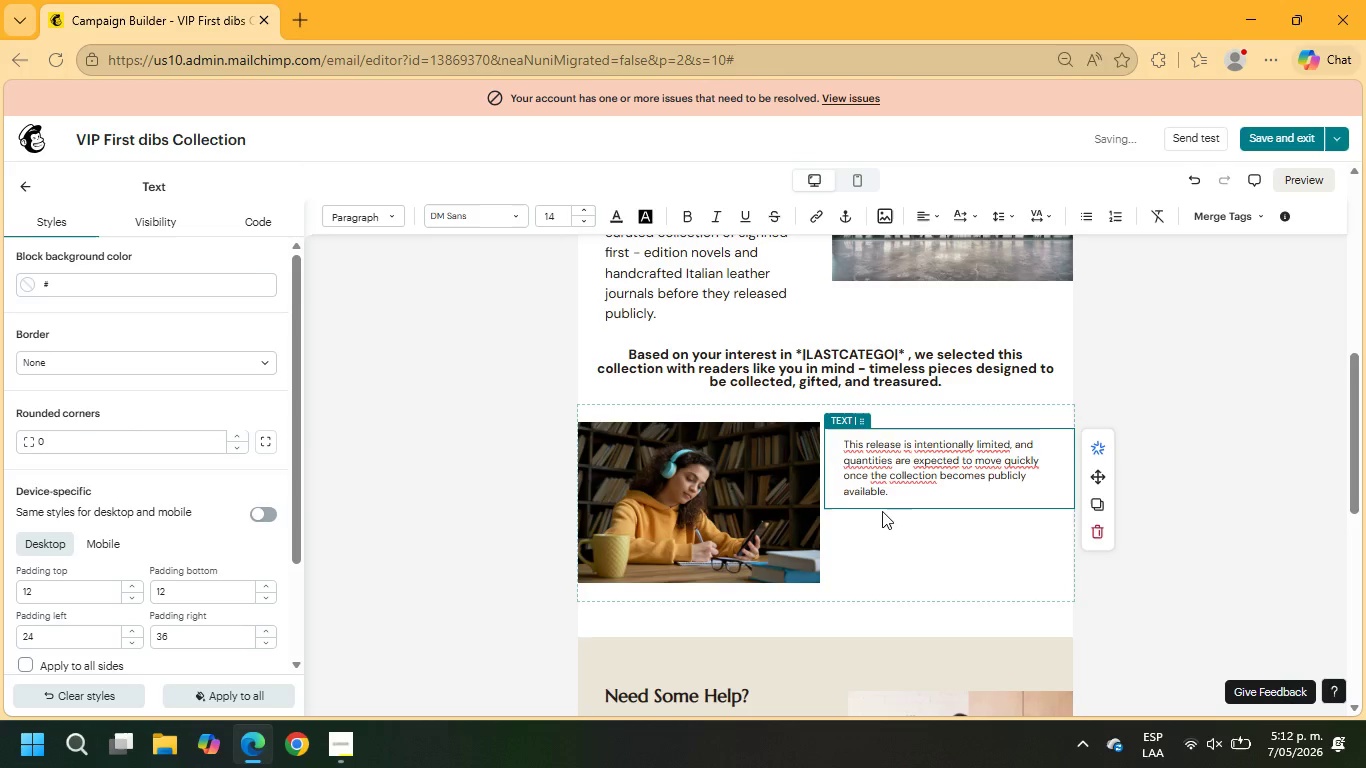 
left_click_drag(start_coordinate=[893, 493], to_coordinate=[839, 446])
 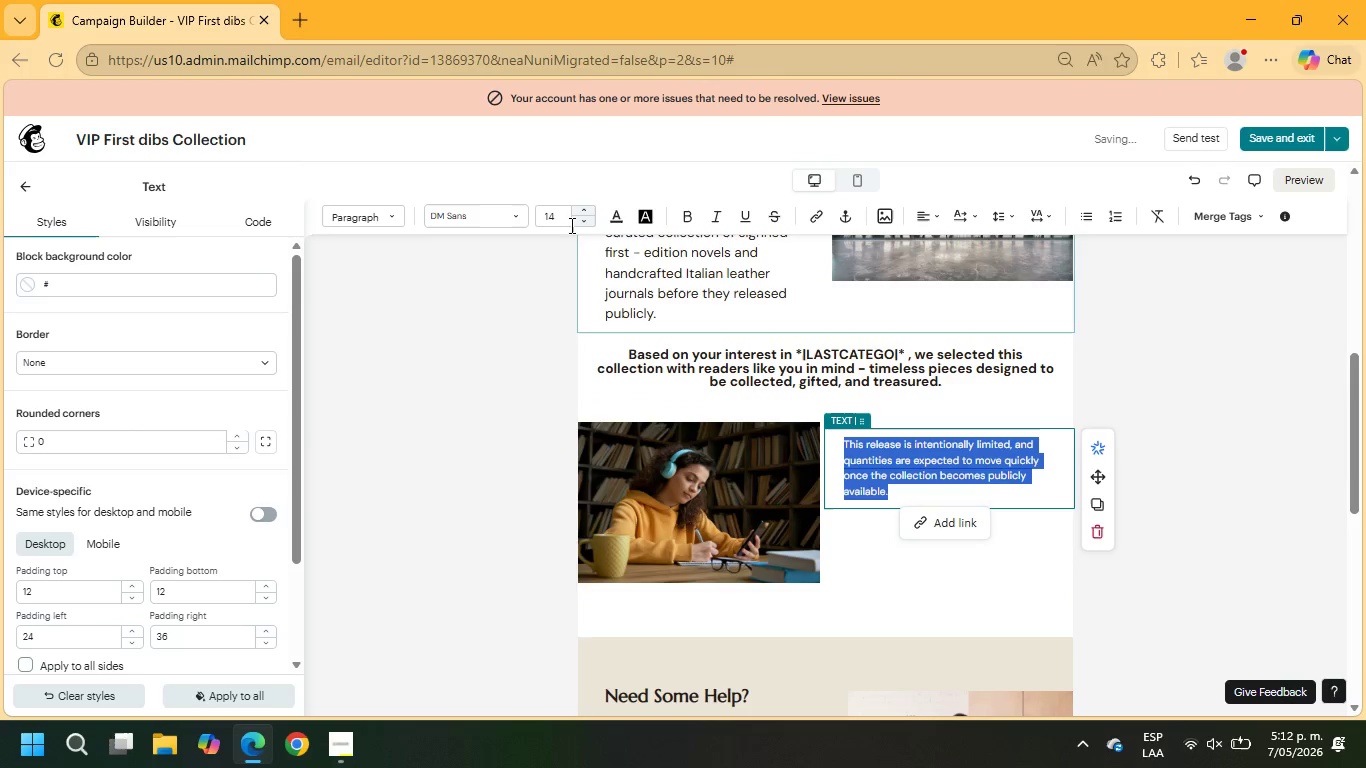 
left_click_drag(start_coordinate=[567, 220], to_coordinate=[538, 215])
 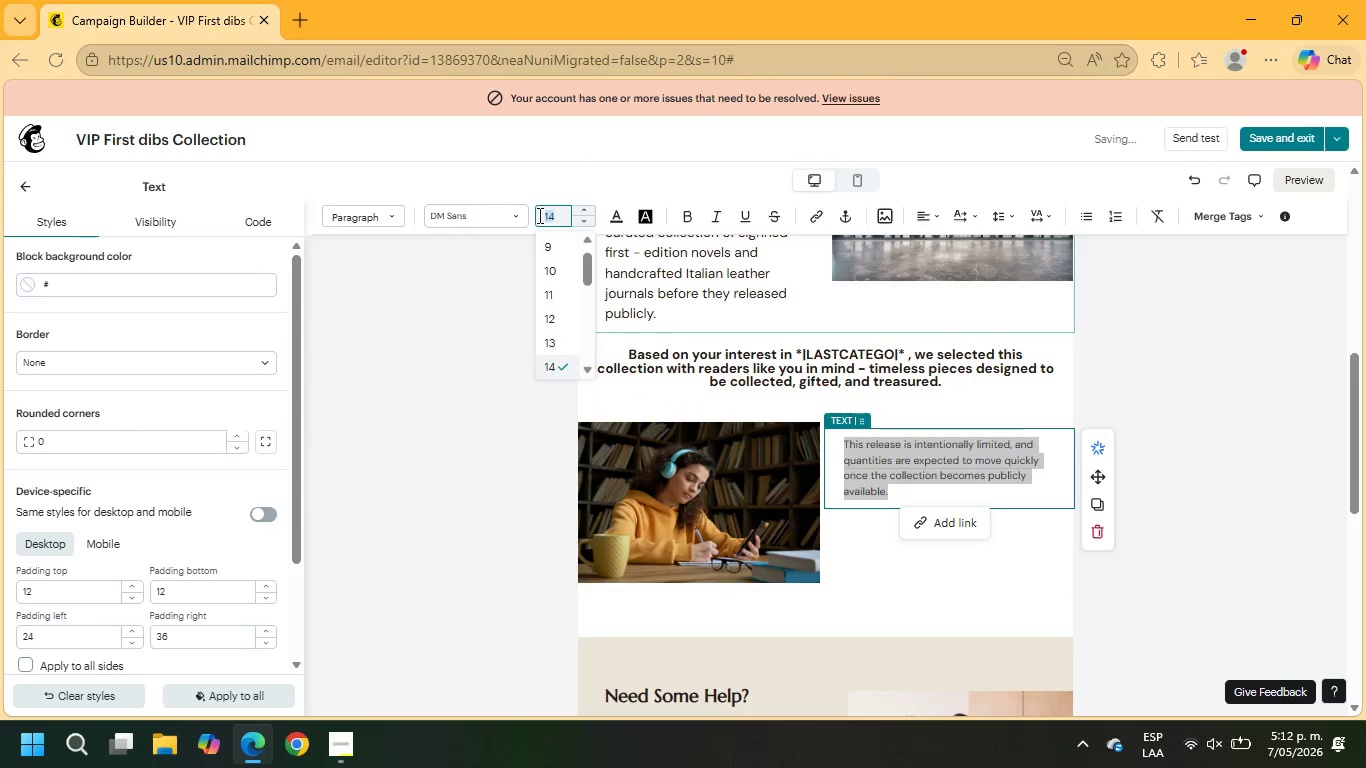 
key(Numpad1)
 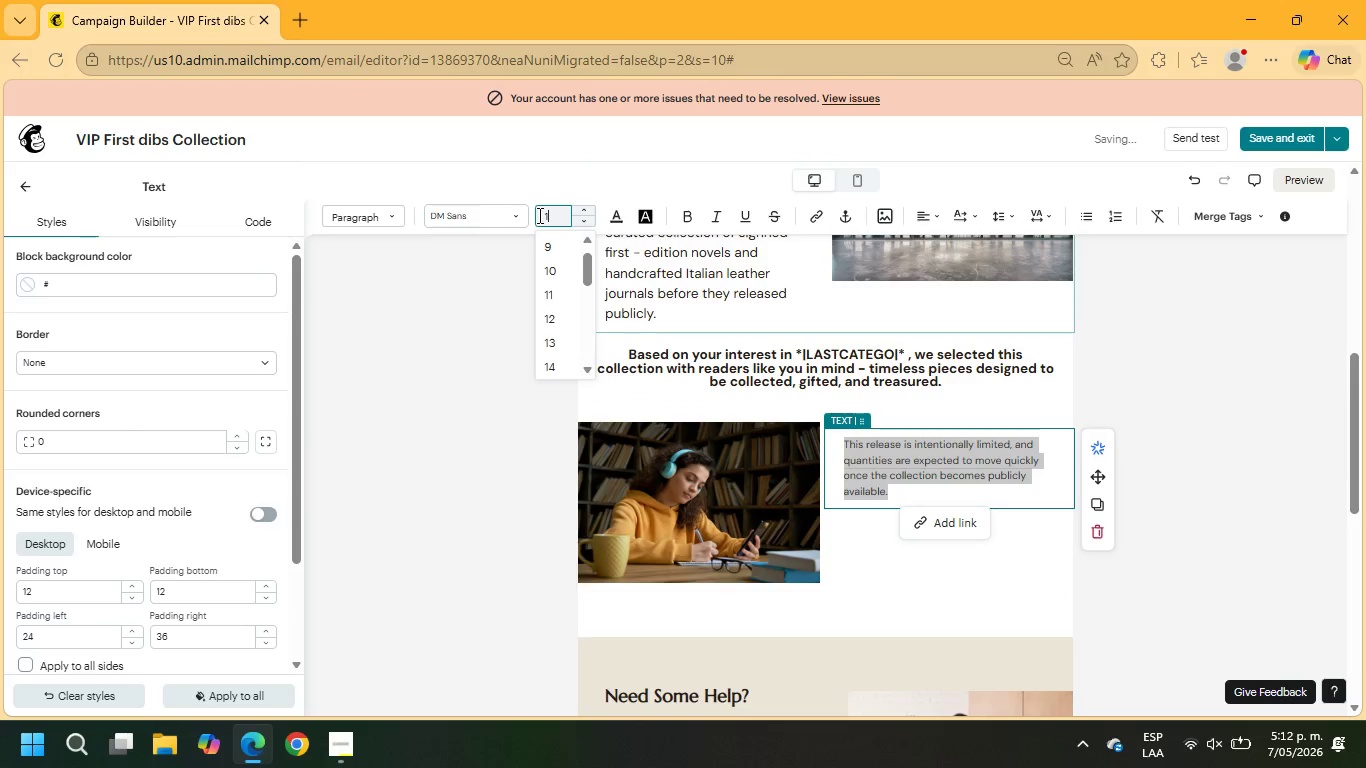 
key(Numpad9)
 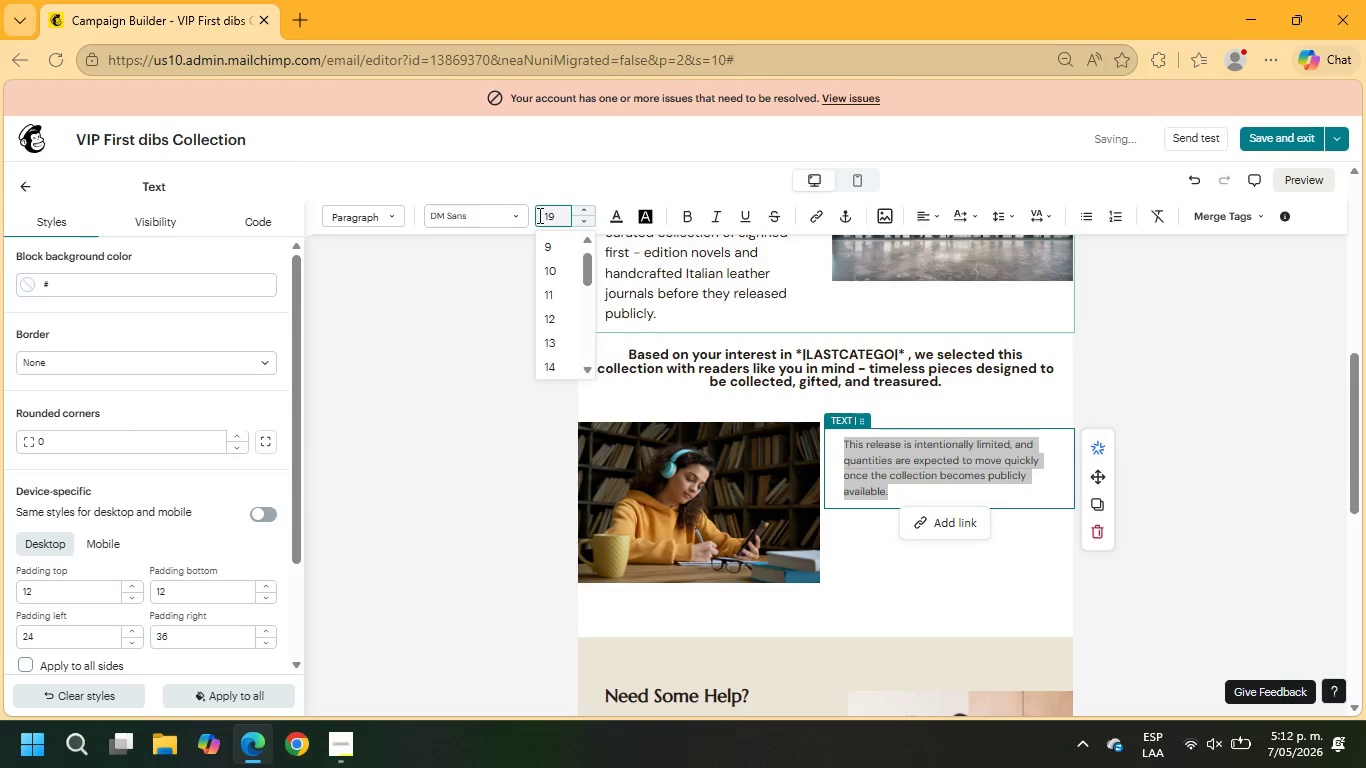 
key(NumpadEnter)
 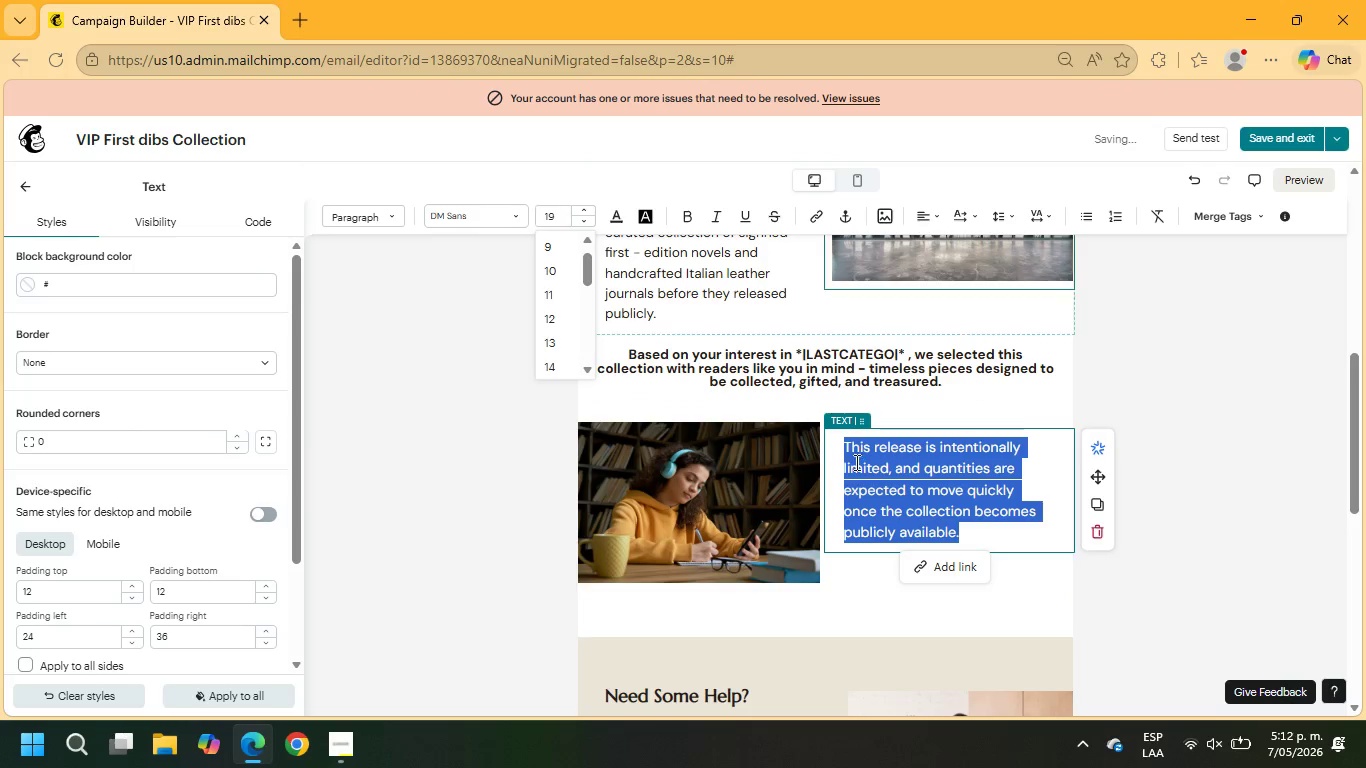 
left_click([703, 506])
 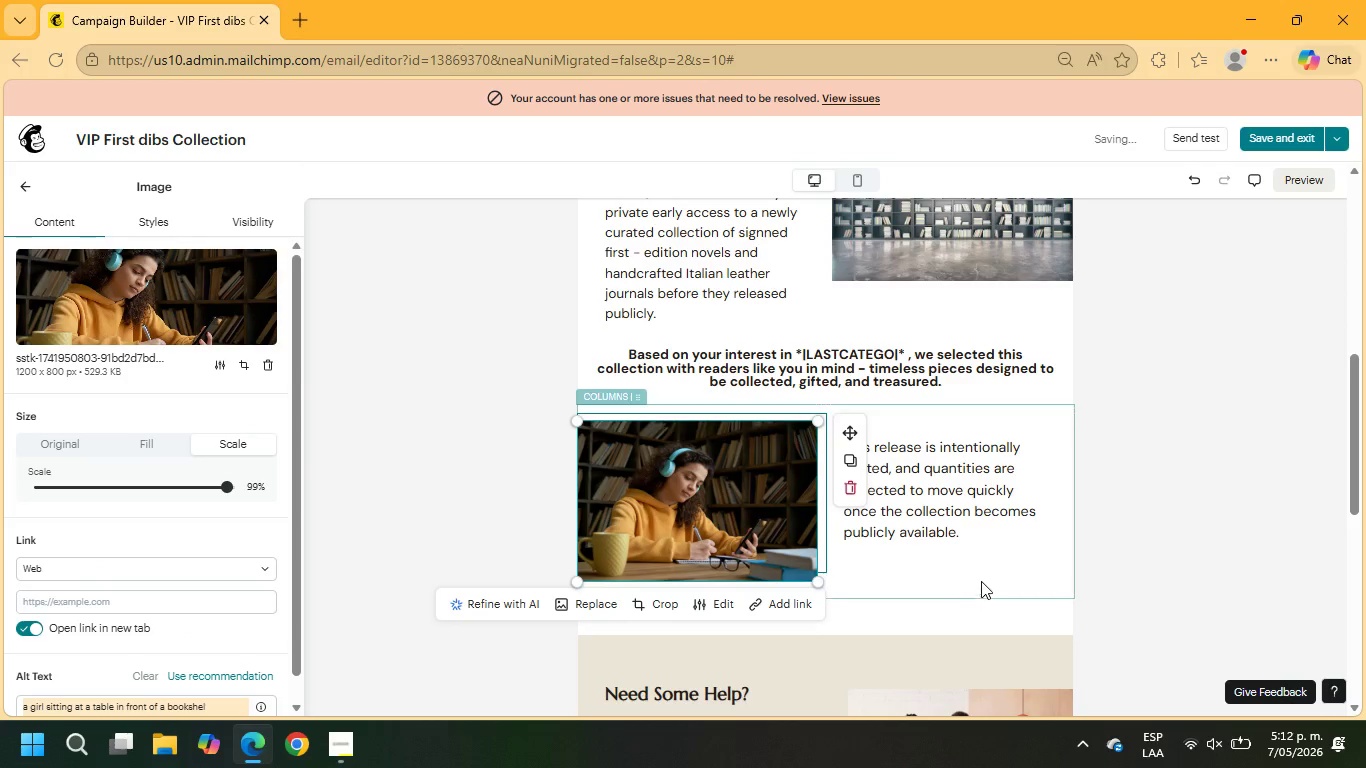 
wait(5.72)
 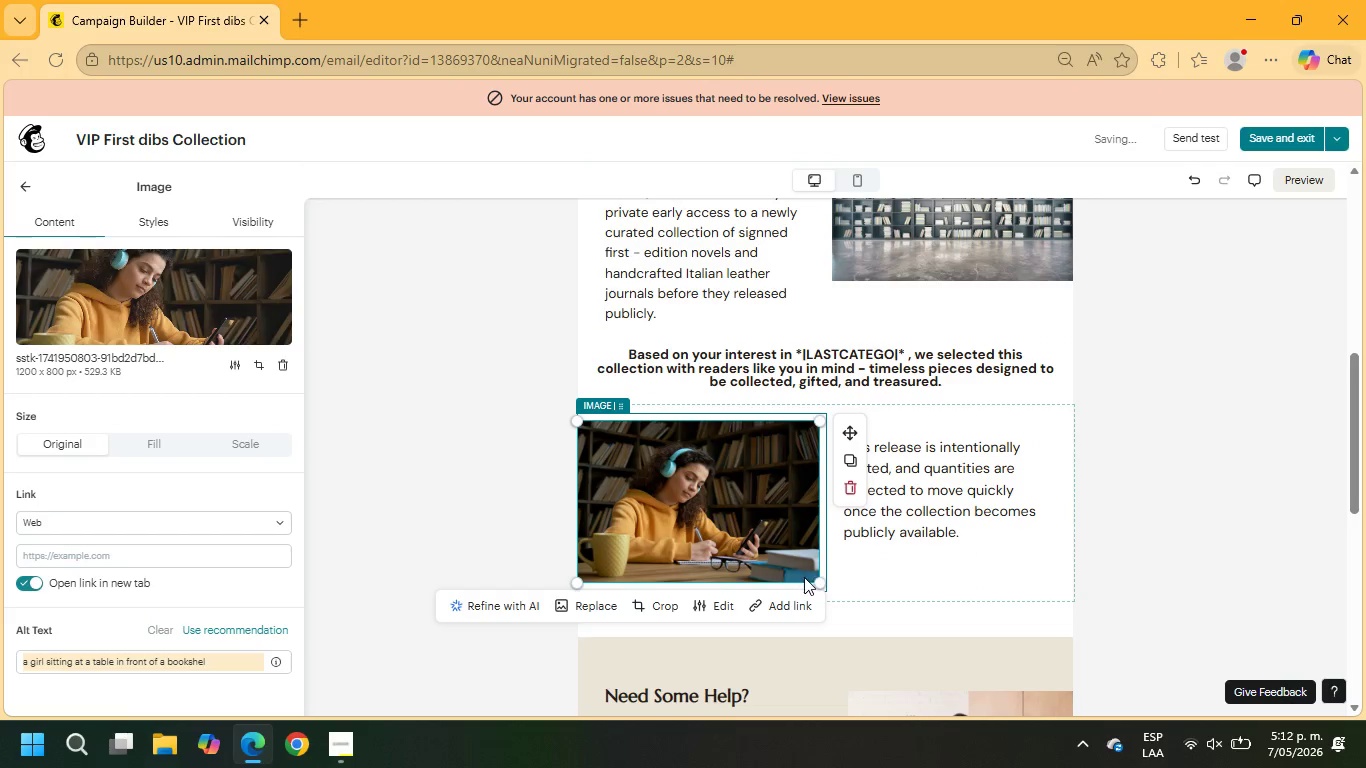 
left_click([939, 448])
 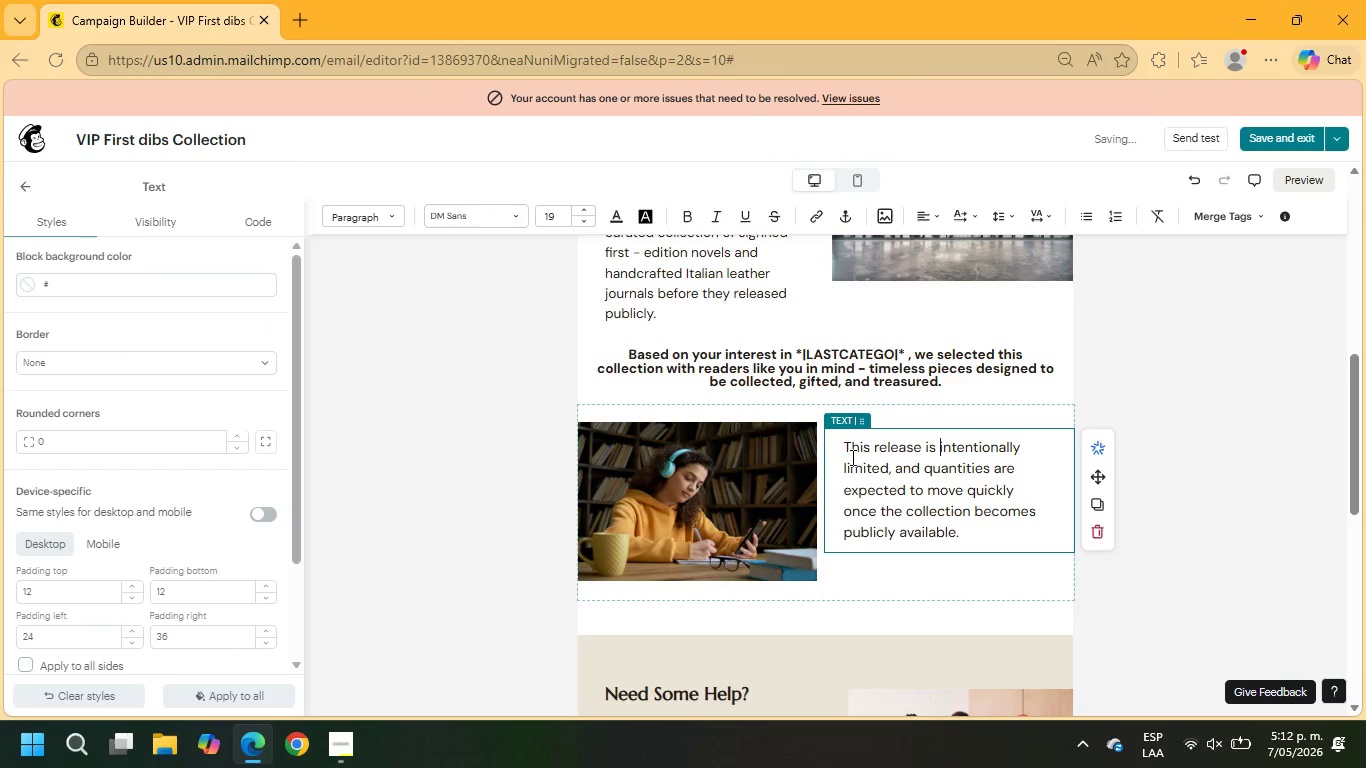 
left_click([847, 452])
 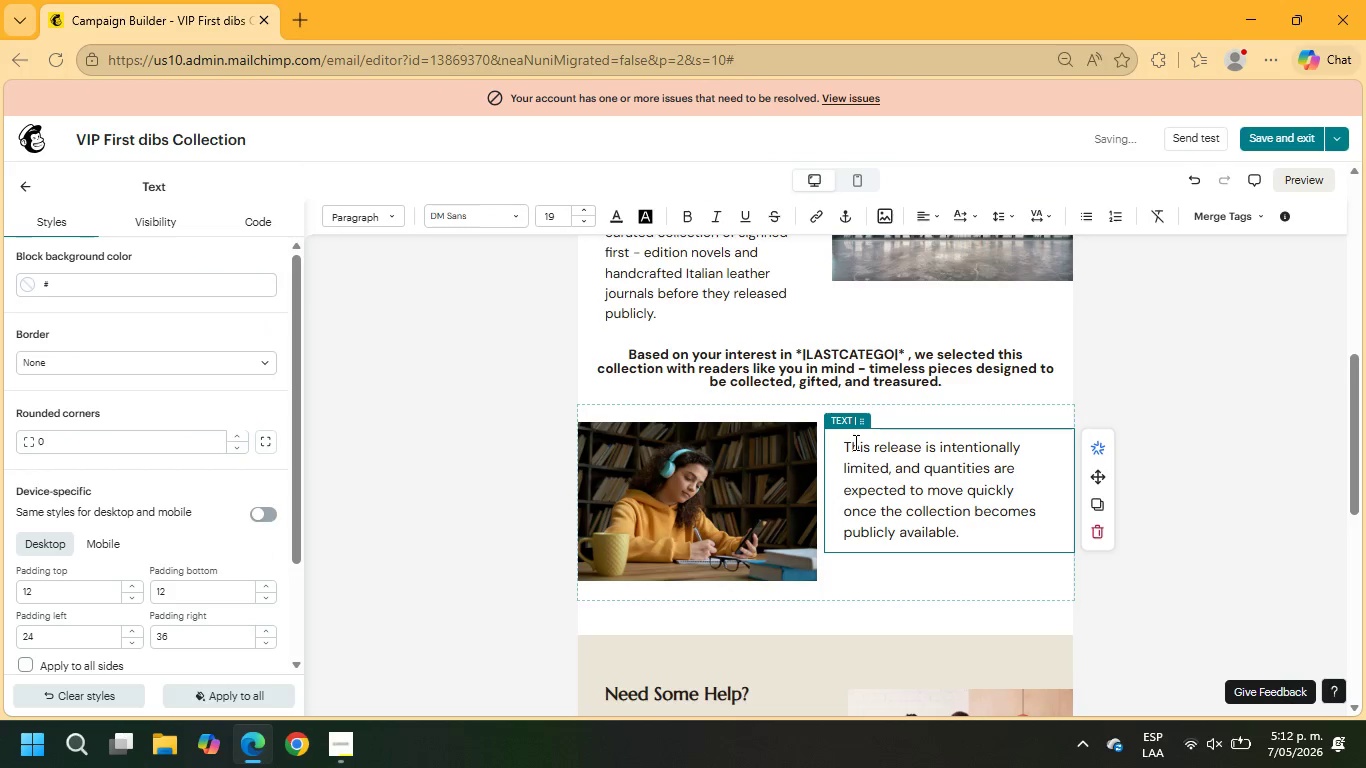 
key(Enter)
 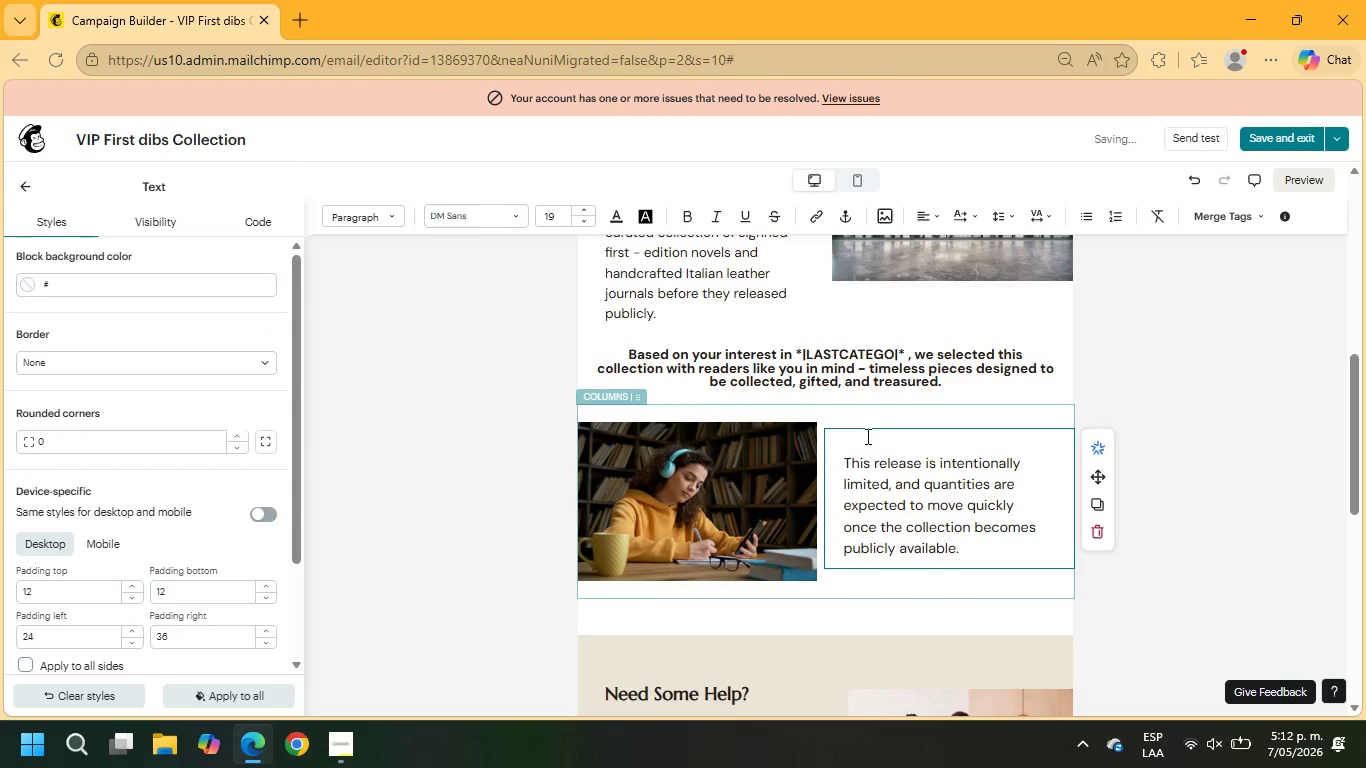 
scroll: coordinate [868, 437], scroll_direction: down, amount: 1.0
 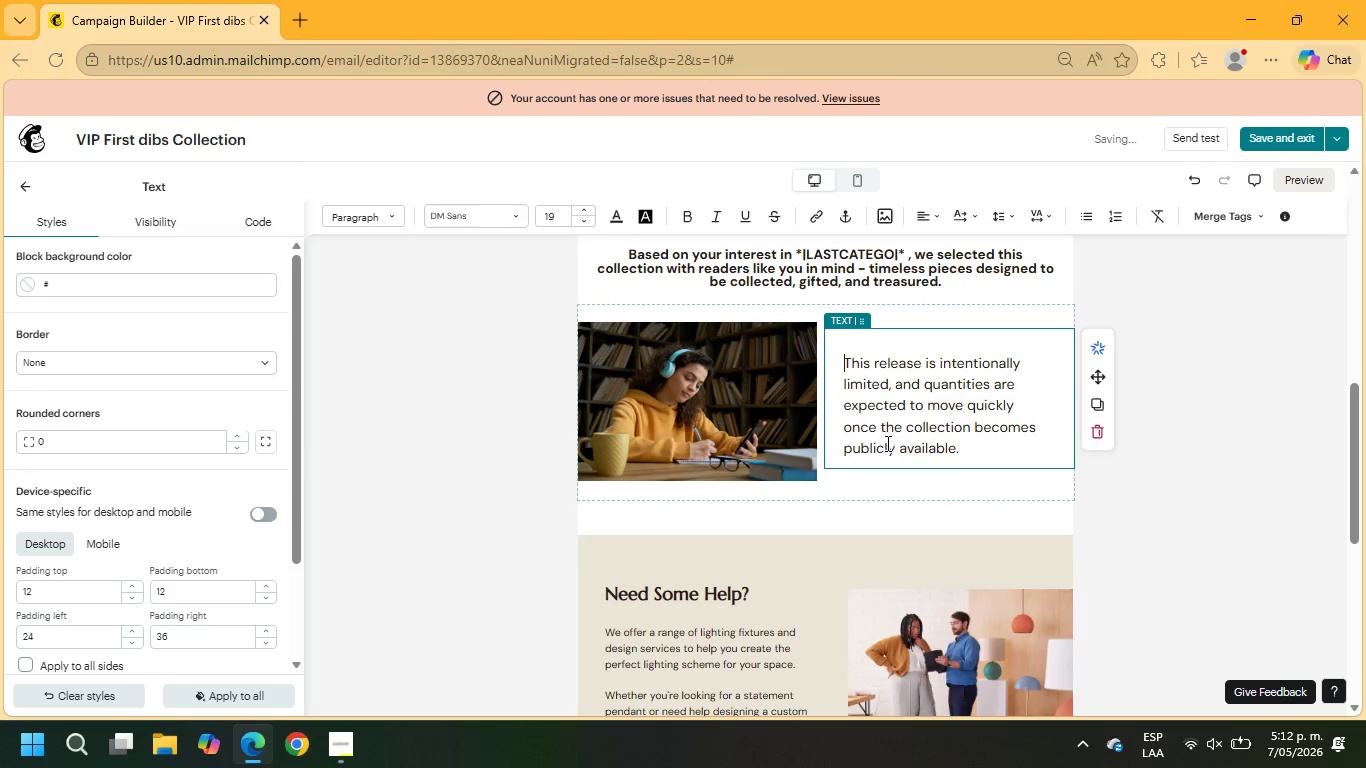 
scroll: coordinate [889, 443], scroll_direction: up, amount: 2.0
 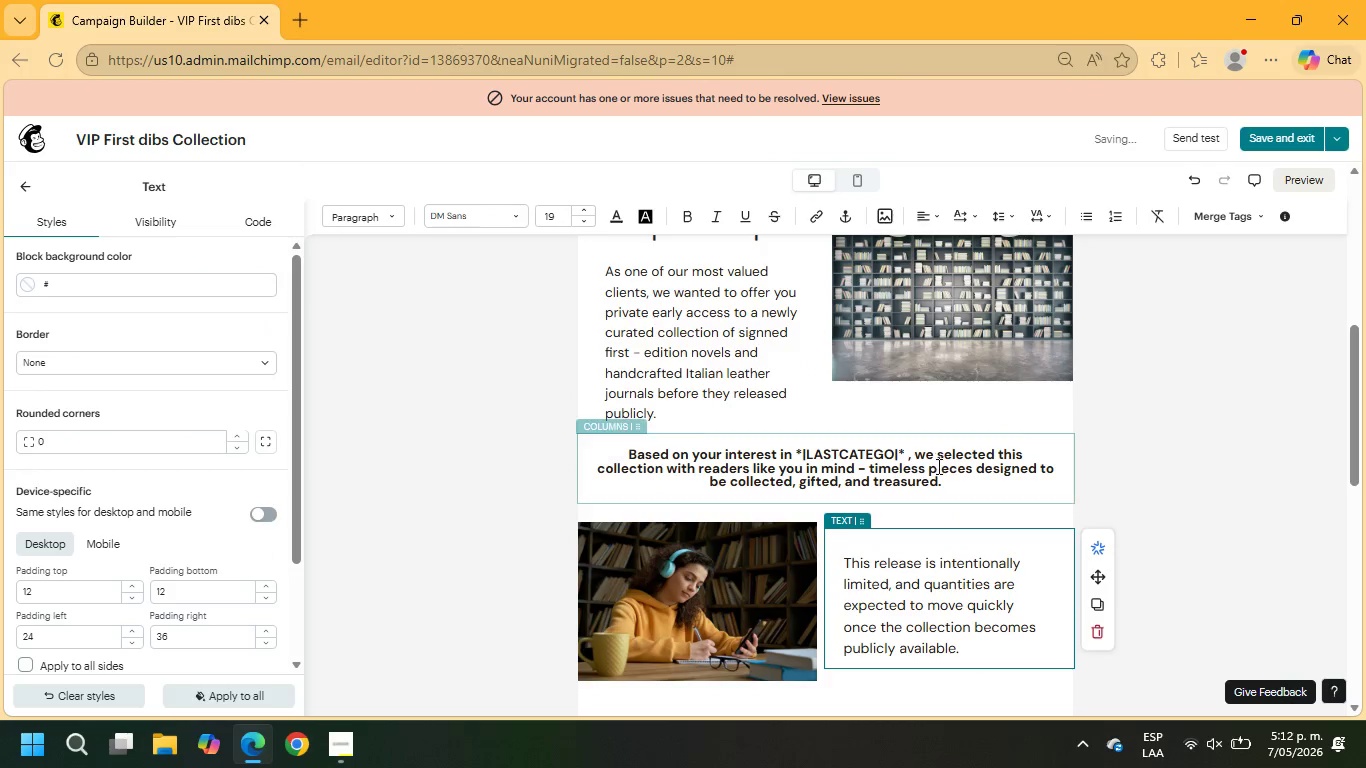 
scroll: coordinate [939, 466], scroll_direction: down, amount: 4.0
 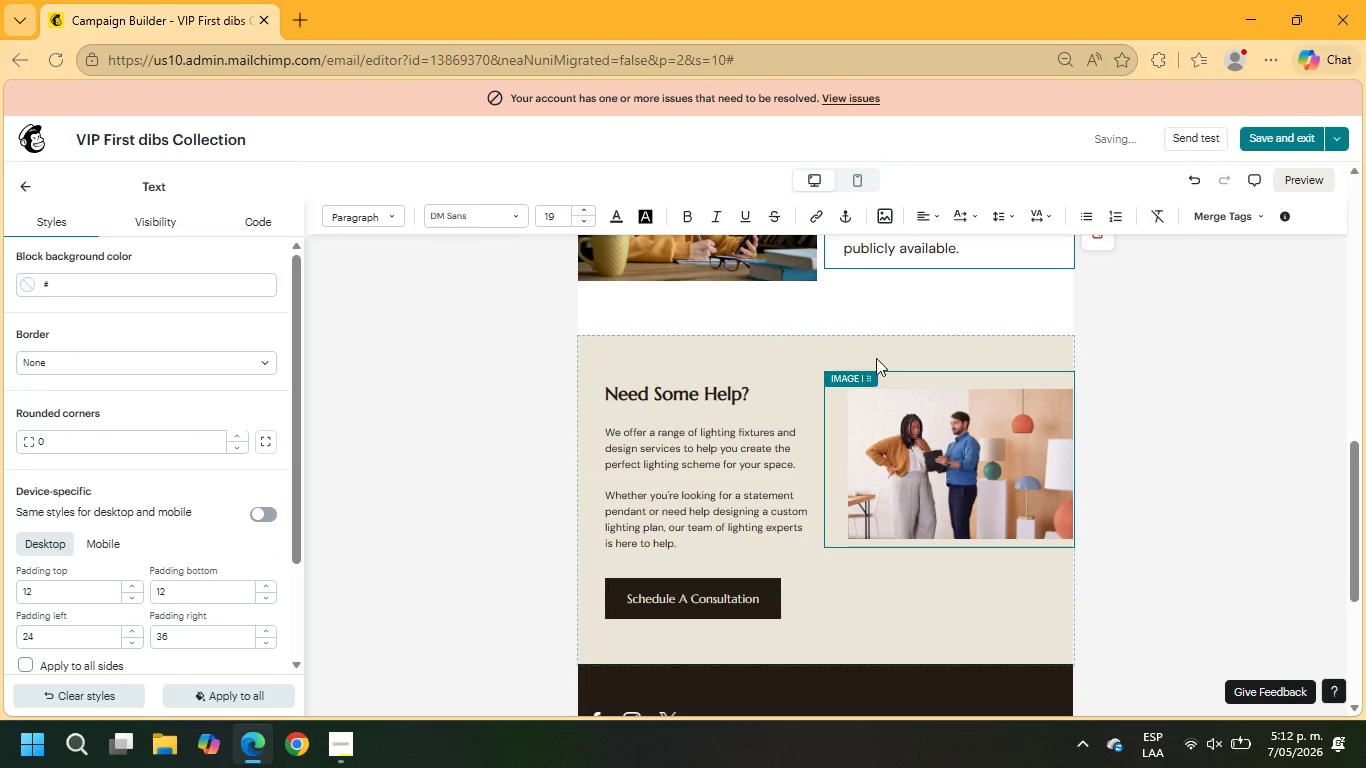 
left_click([809, 327])
 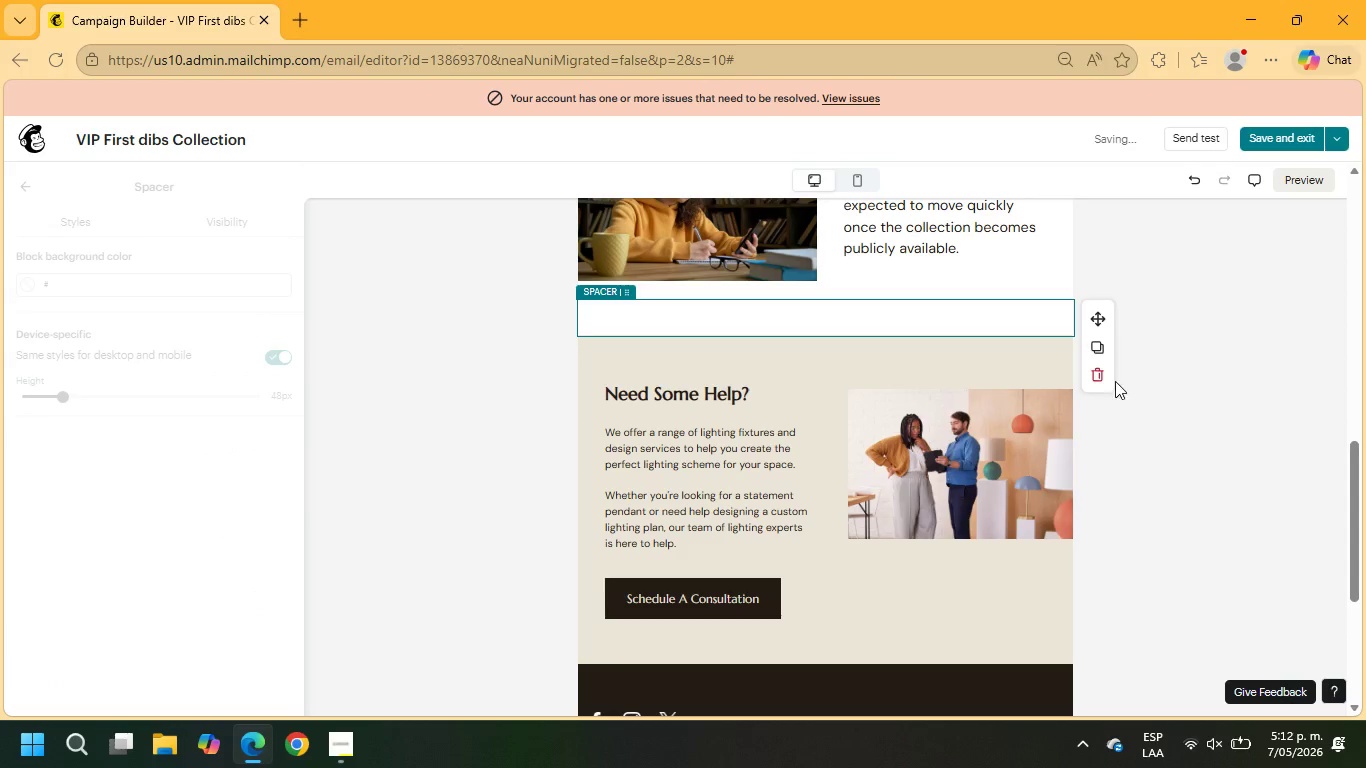 
left_click([1103, 378])
 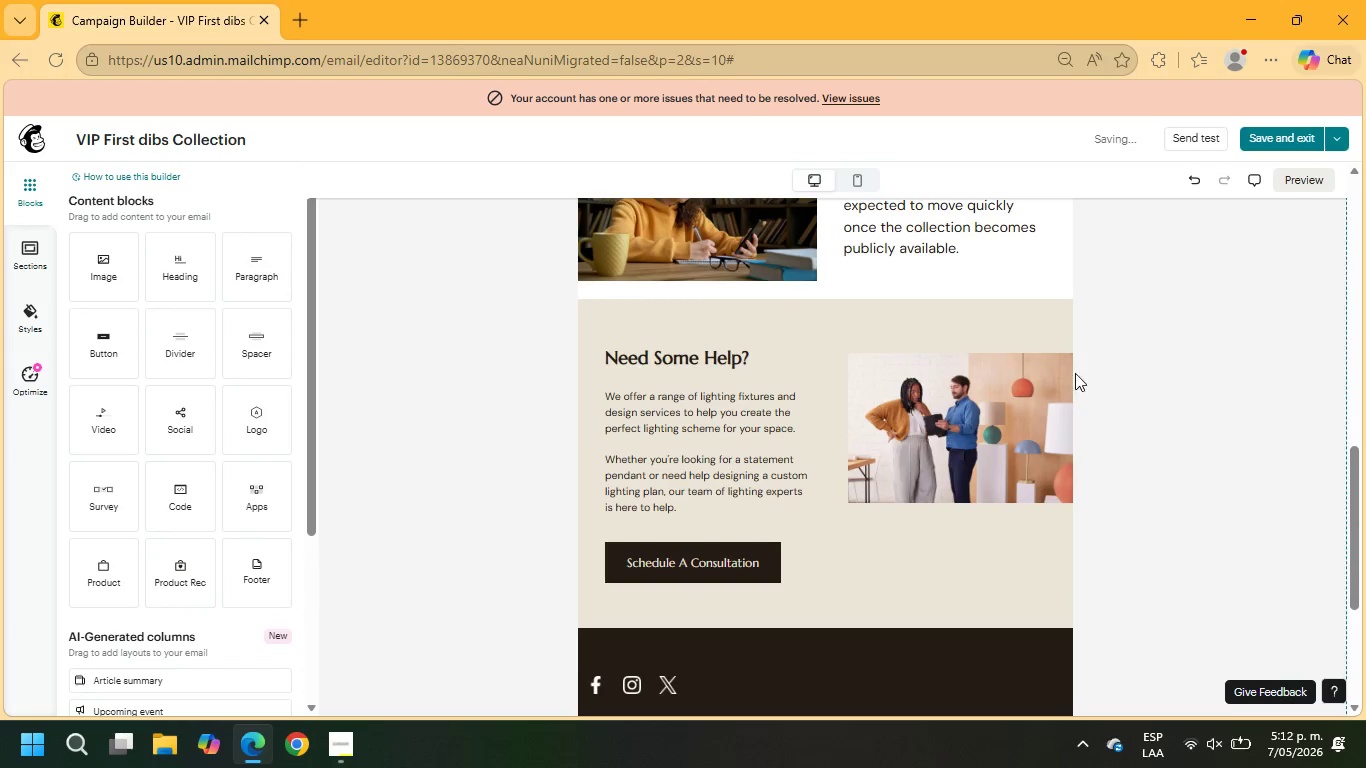 
left_click([838, 296])
 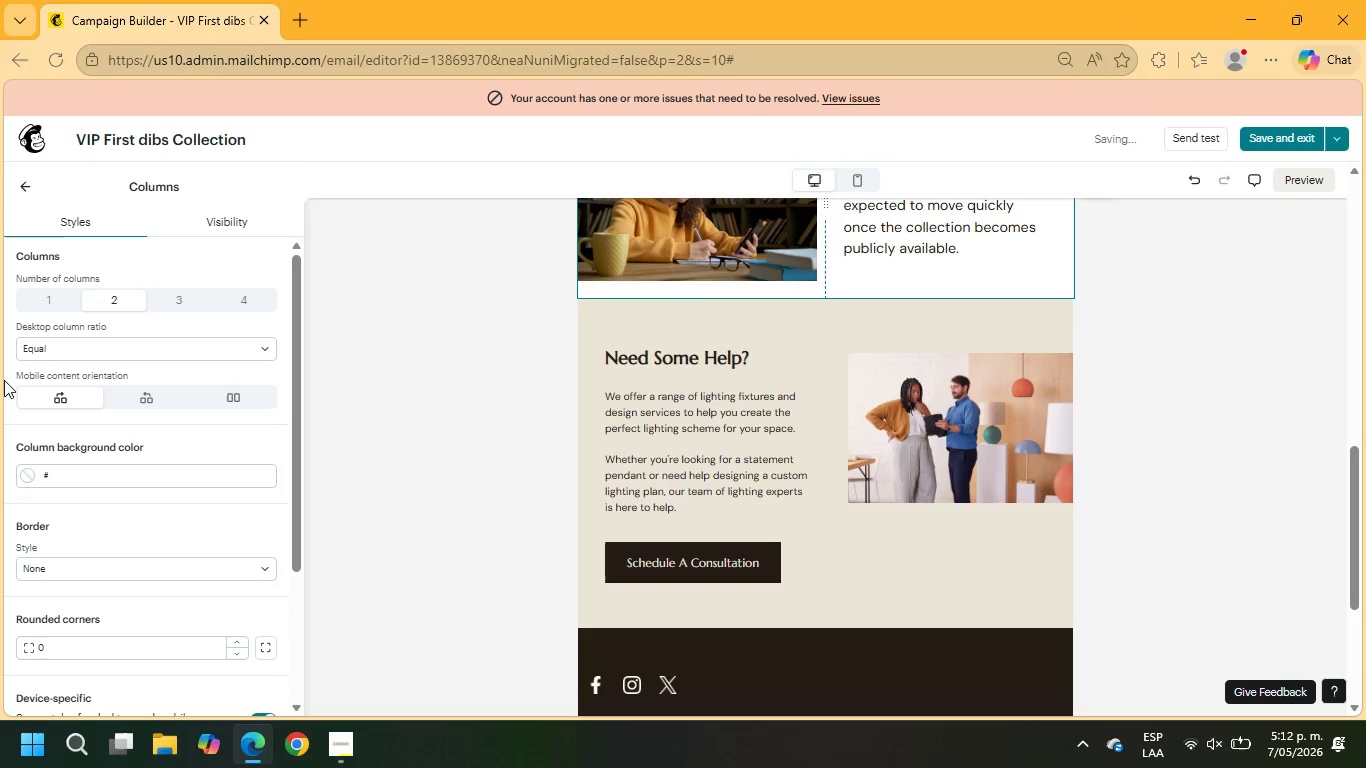 
scroll: coordinate [15, 524], scroll_direction: down, amount: 2.0
 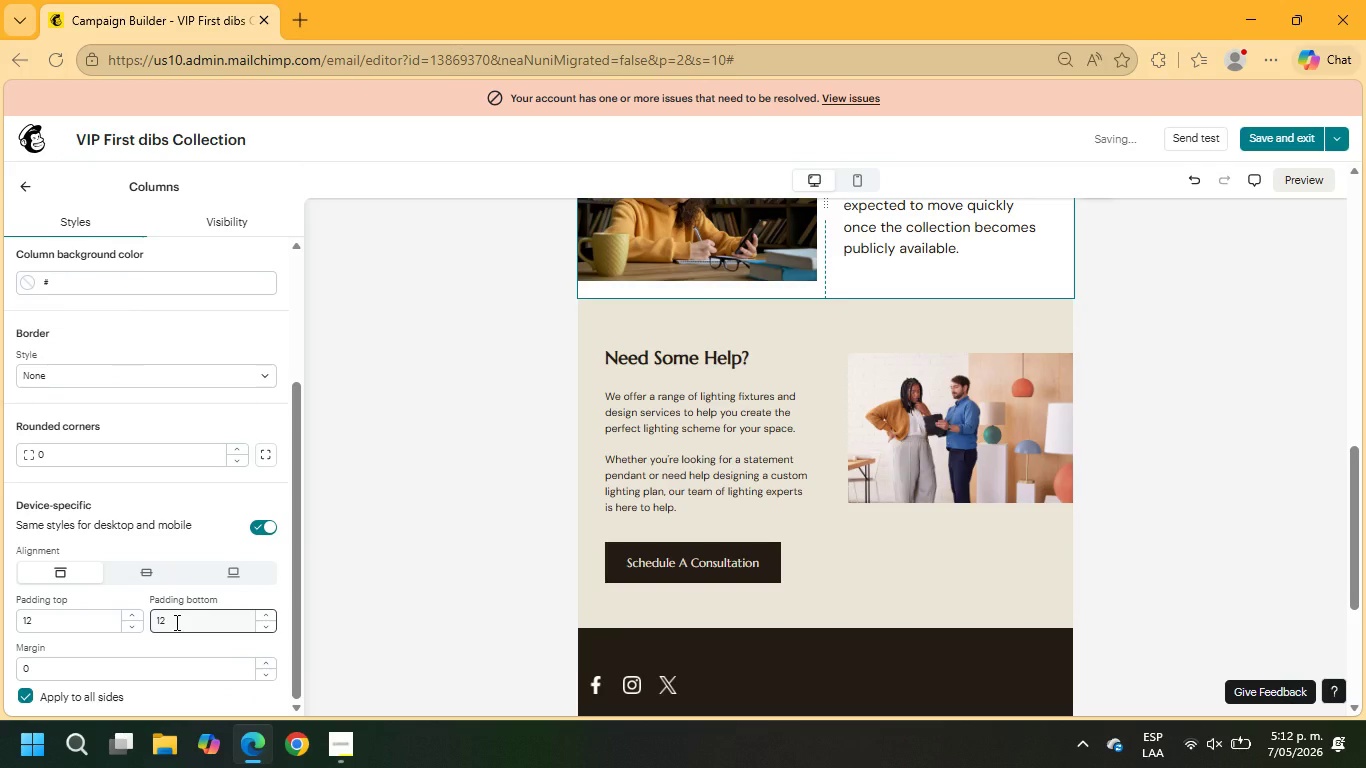 
left_click_drag(start_coordinate=[175, 622], to_coordinate=[115, 621])
 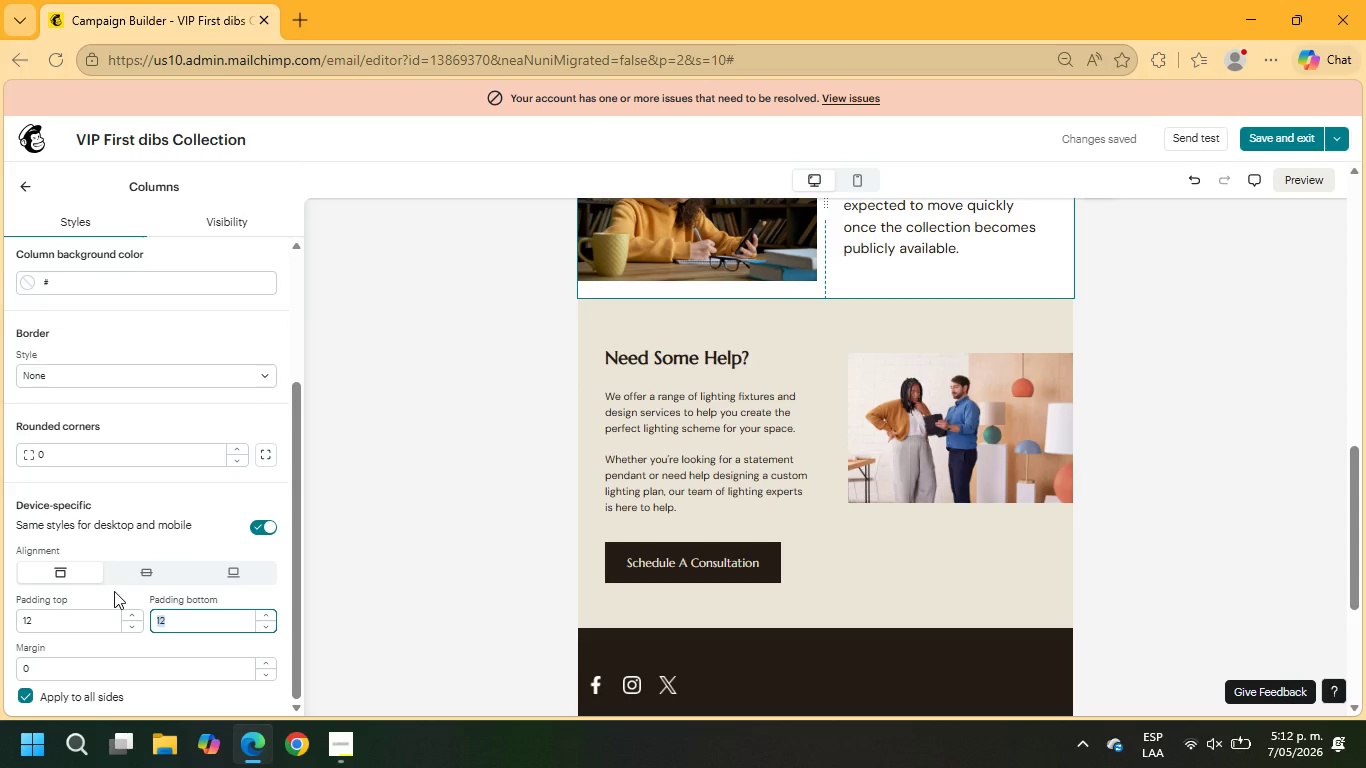 
key(Numpad0)
 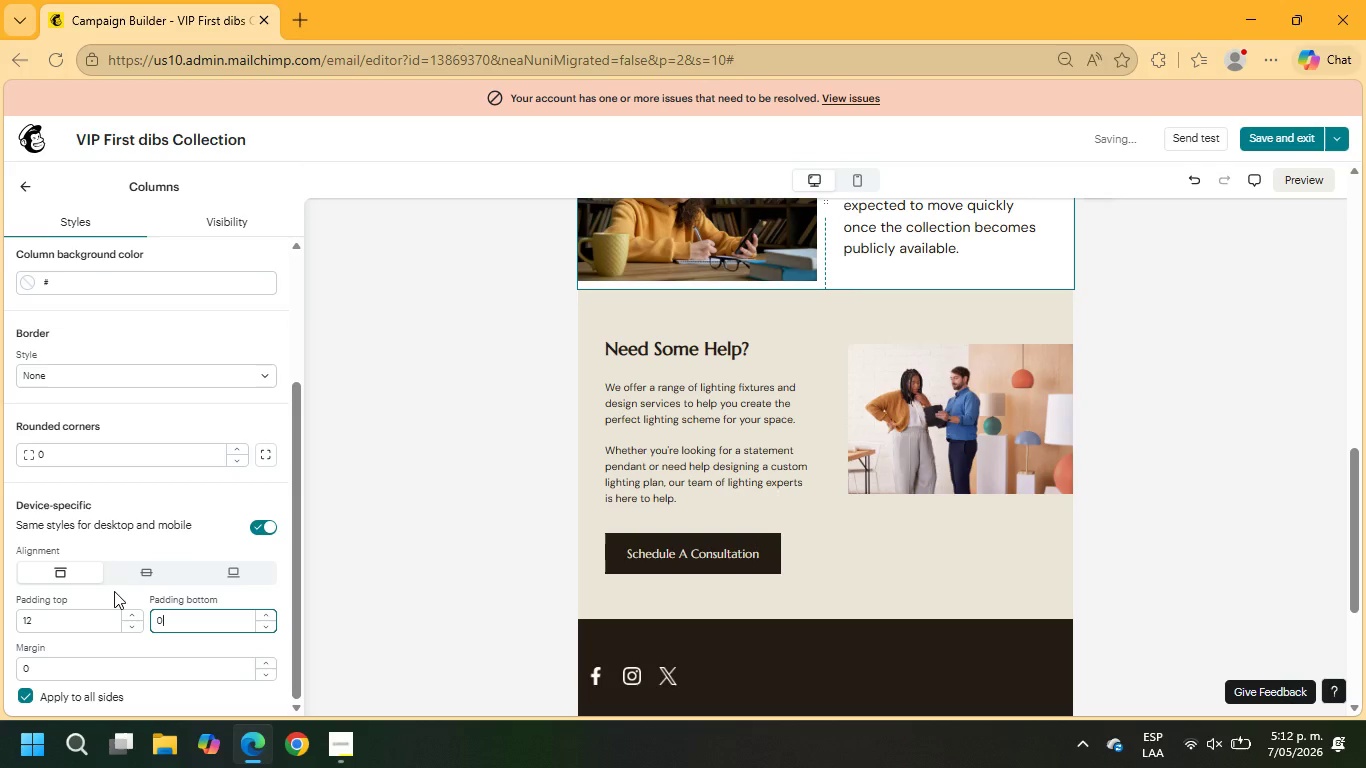 
key(NumpadEnter)
 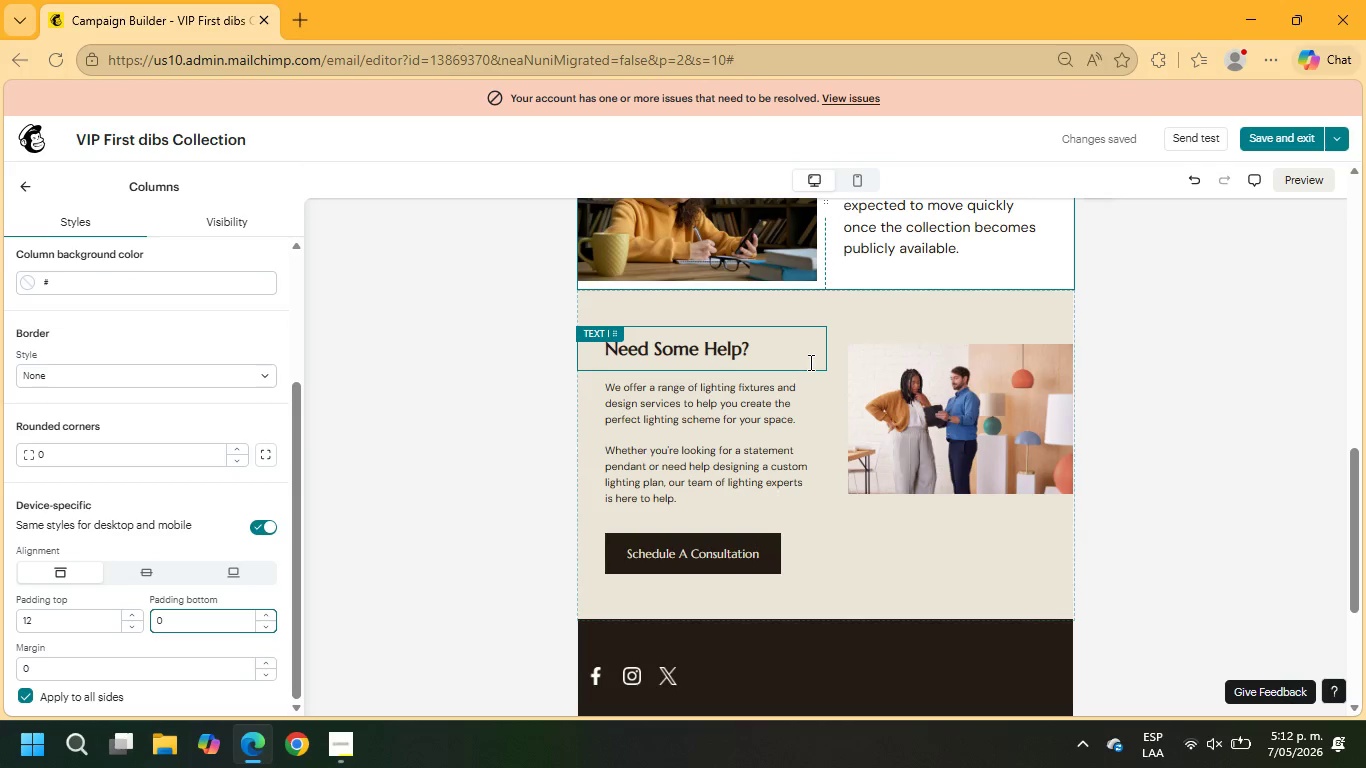 
wait(7.41)
 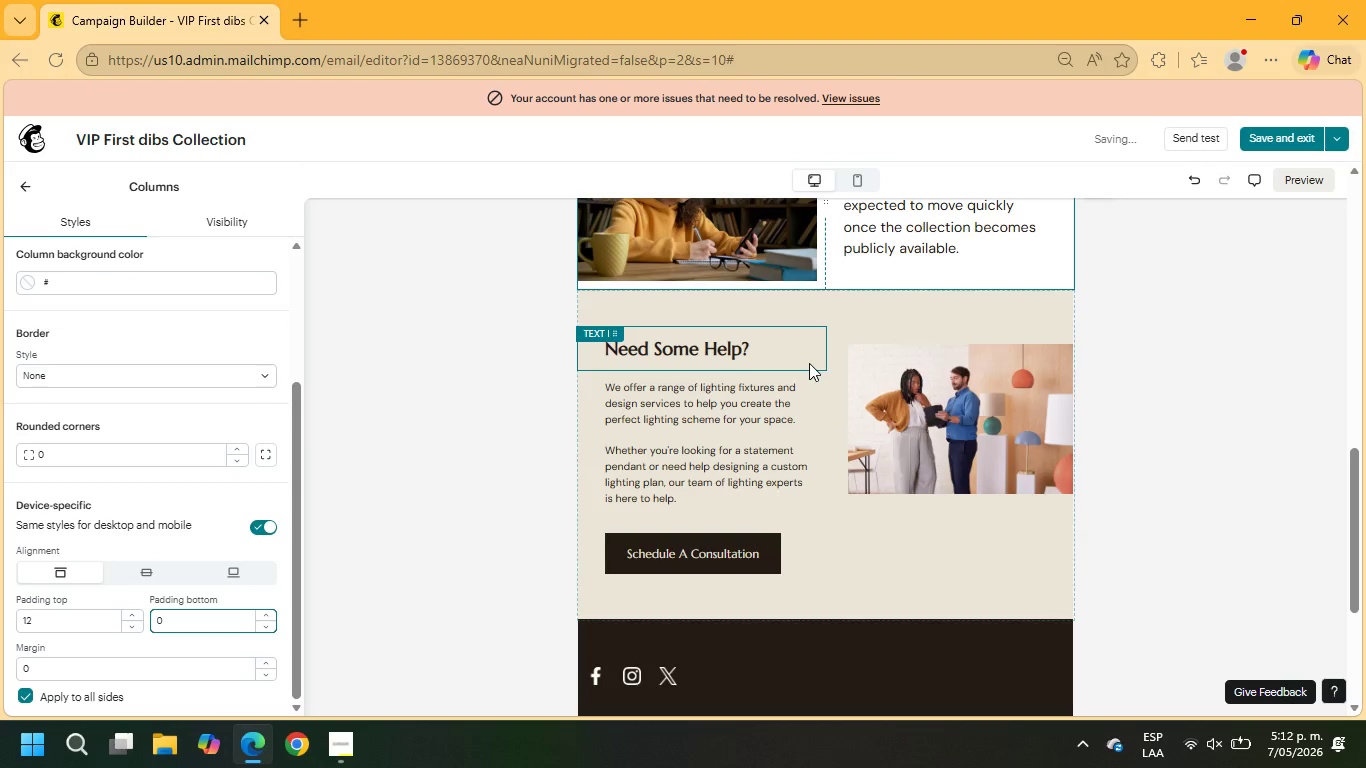 
left_click([810, 349])
 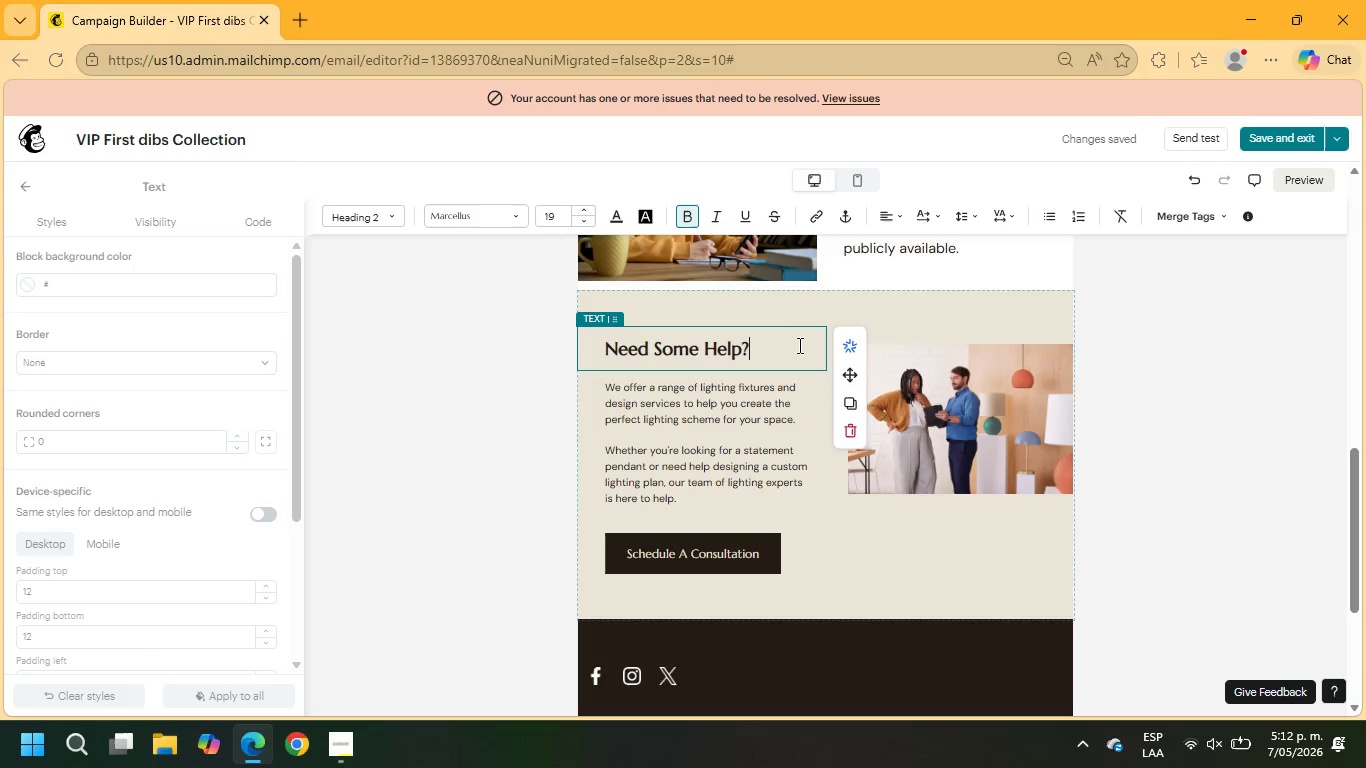 
left_click([798, 340])
 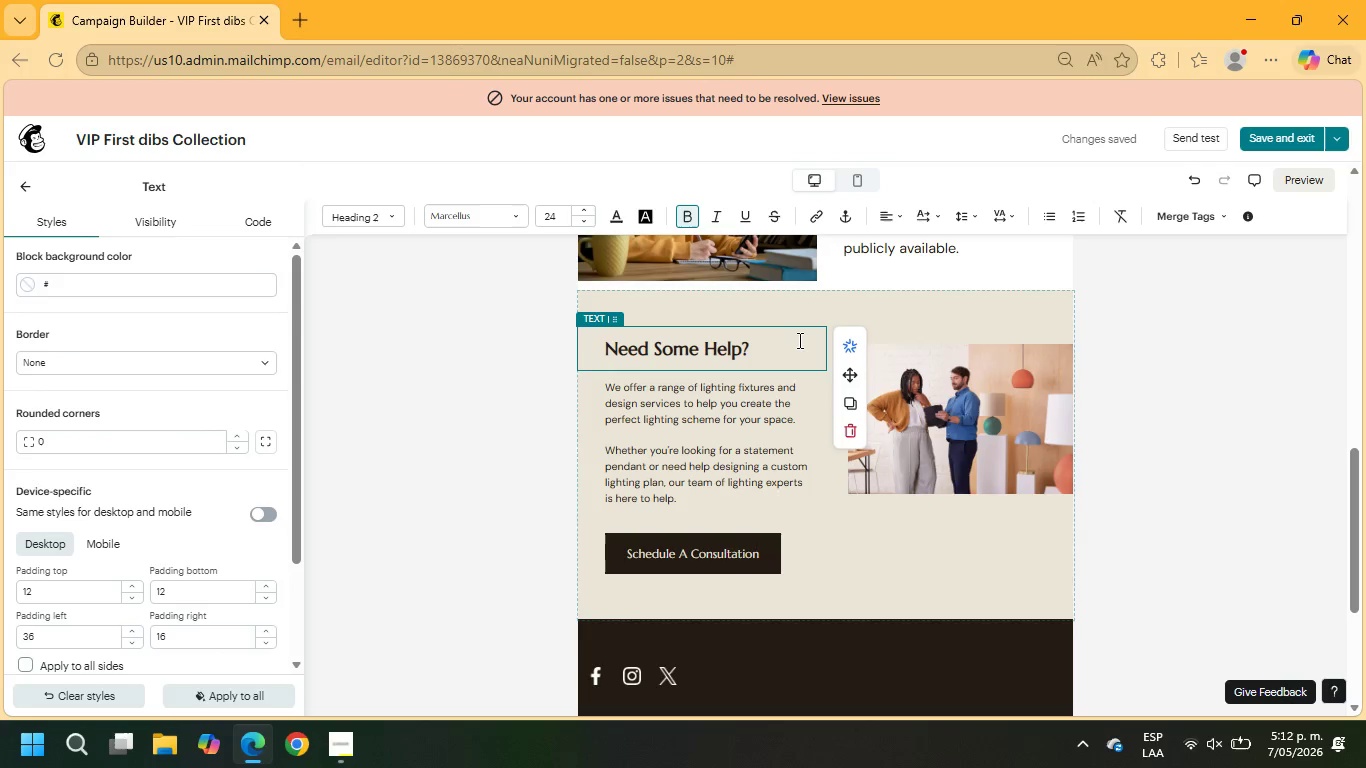 
scroll: coordinate [928, 361], scroll_direction: up, amount: 2.0
 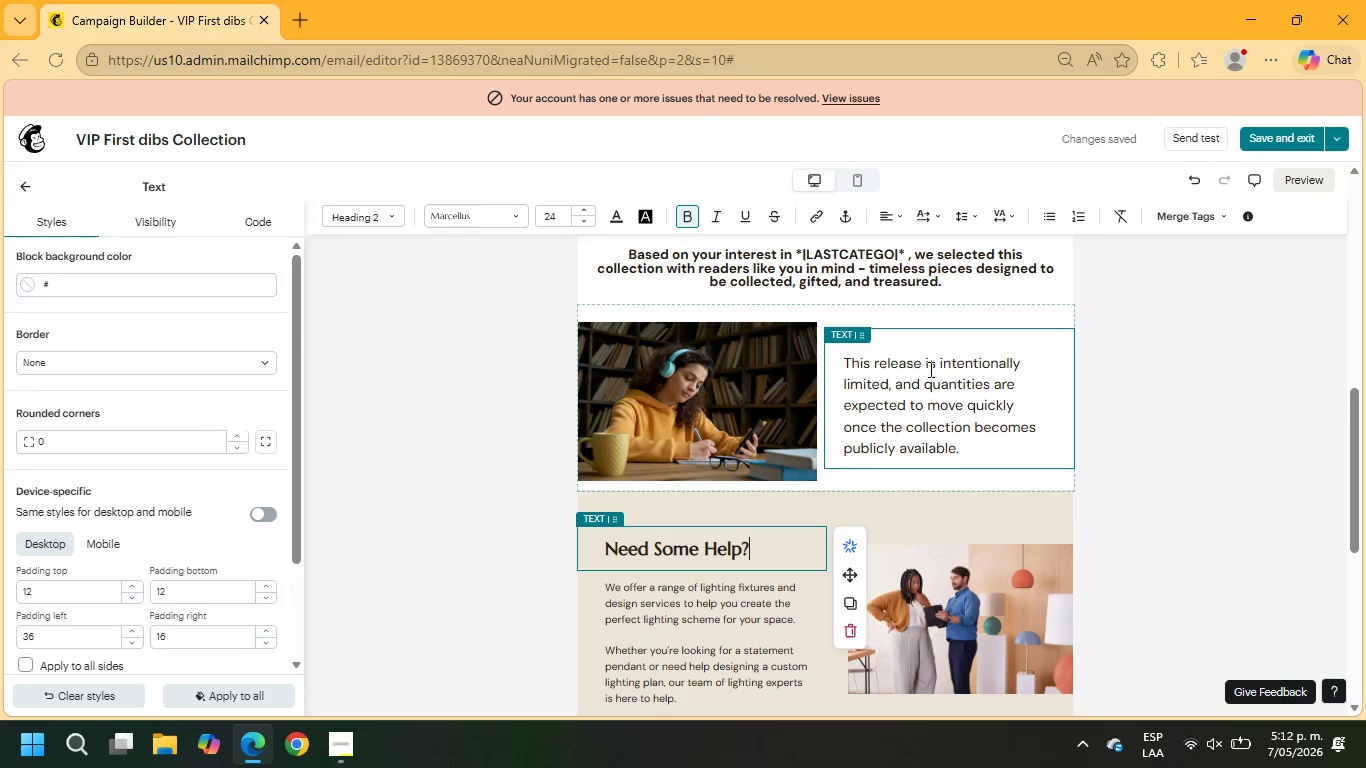 
left_click([954, 546])
 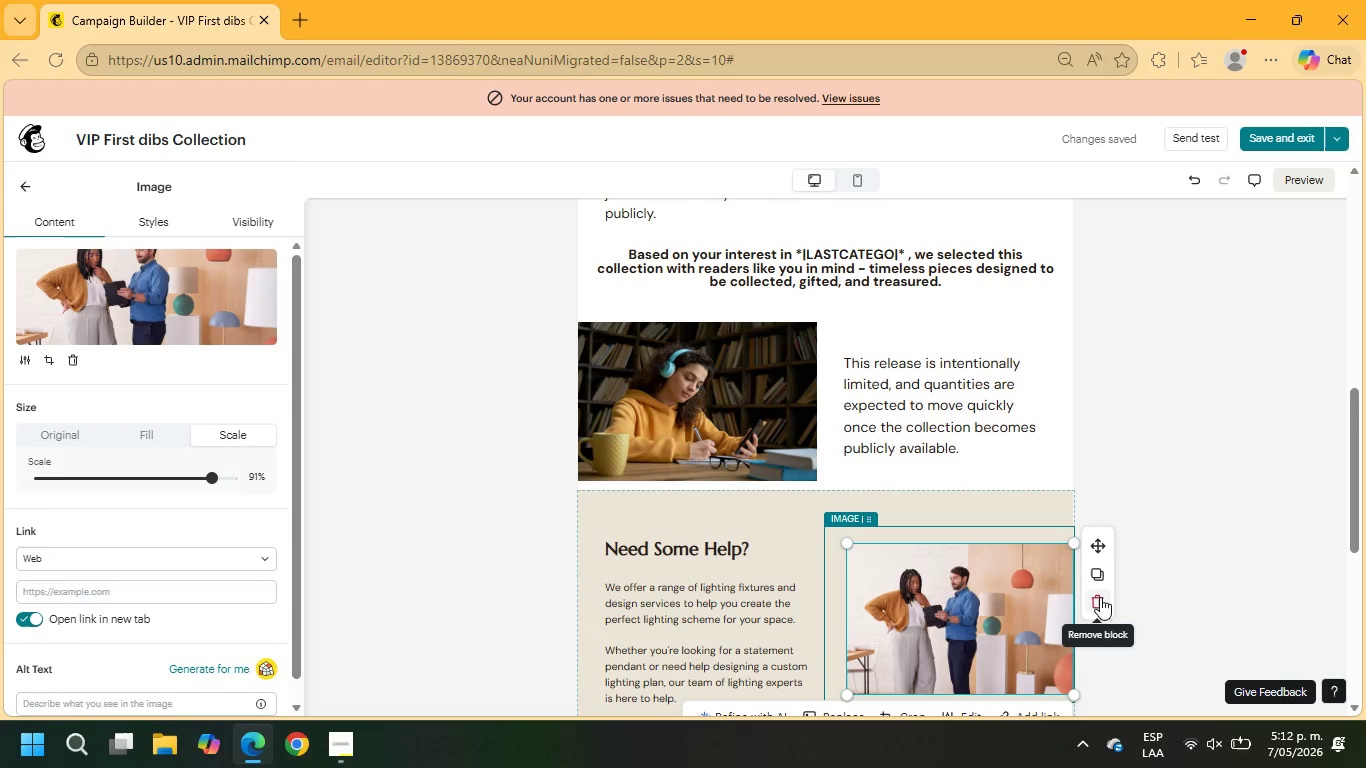 
left_click([1100, 597])
 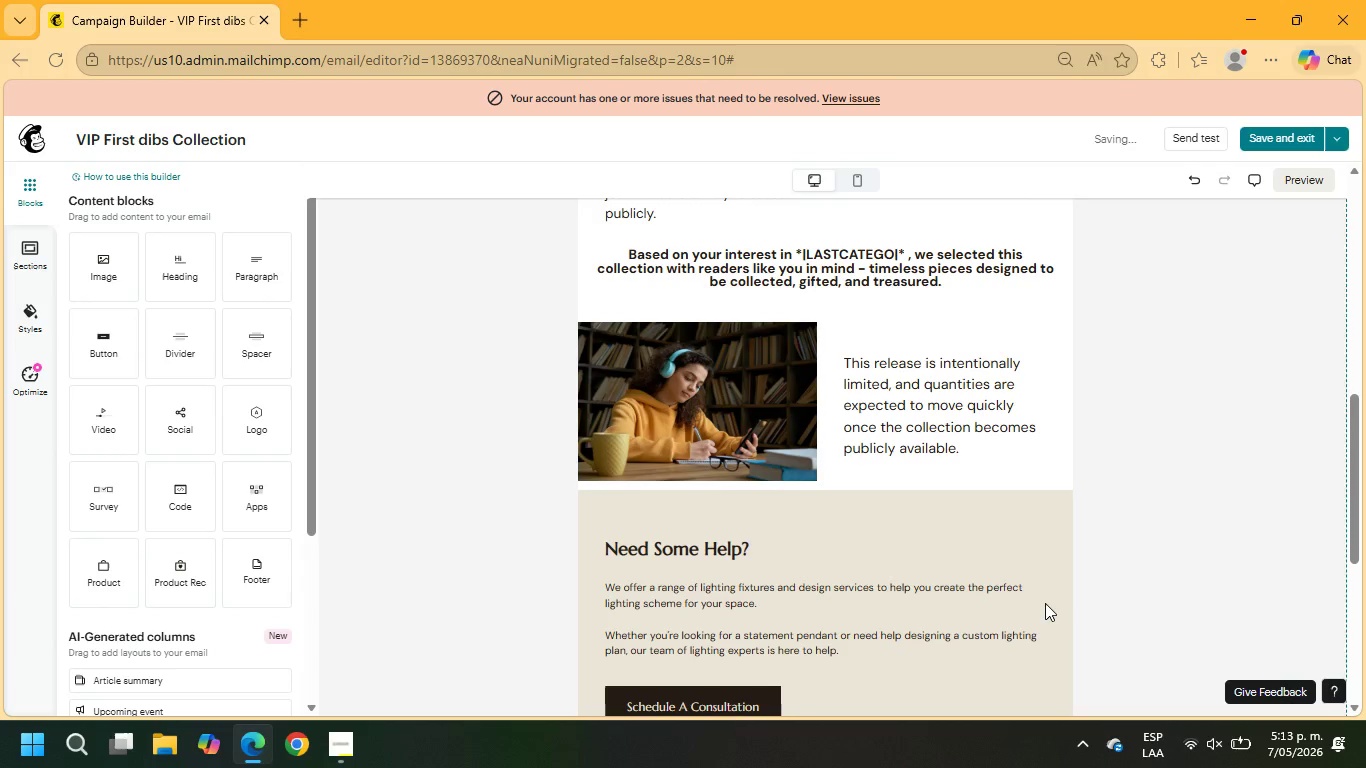 
left_click([686, 561])
 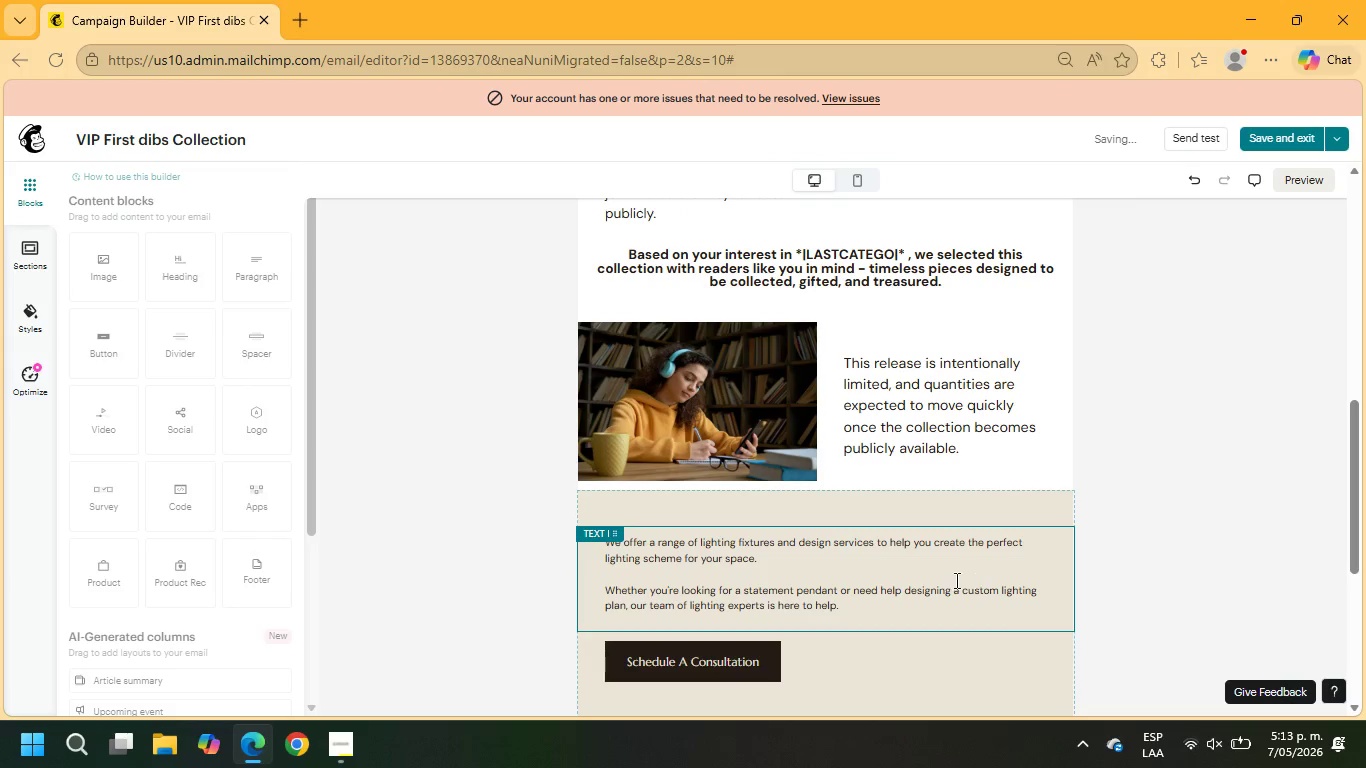 
left_click_drag(start_coordinate=[765, 565], to_coordinate=[593, 543])
 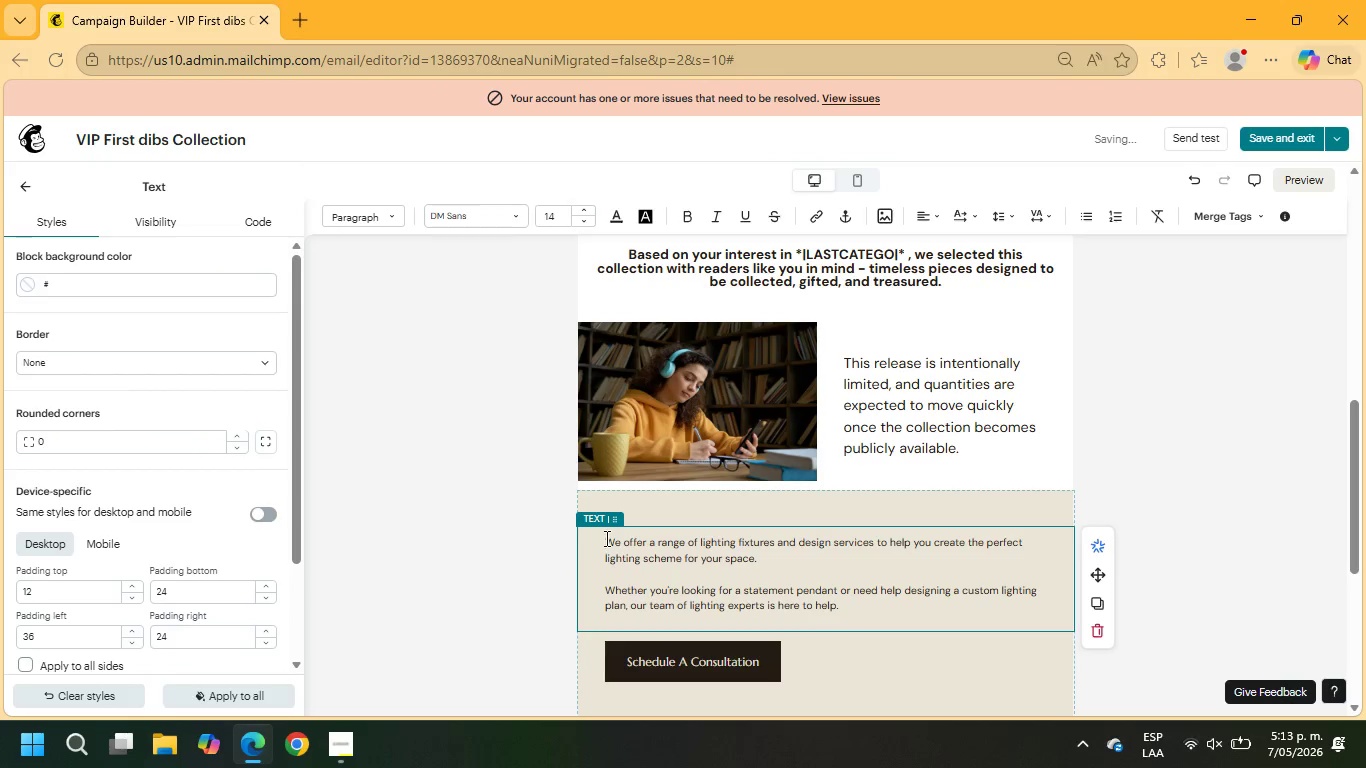 
left_click_drag(start_coordinate=[605, 537], to_coordinate=[781, 571])
 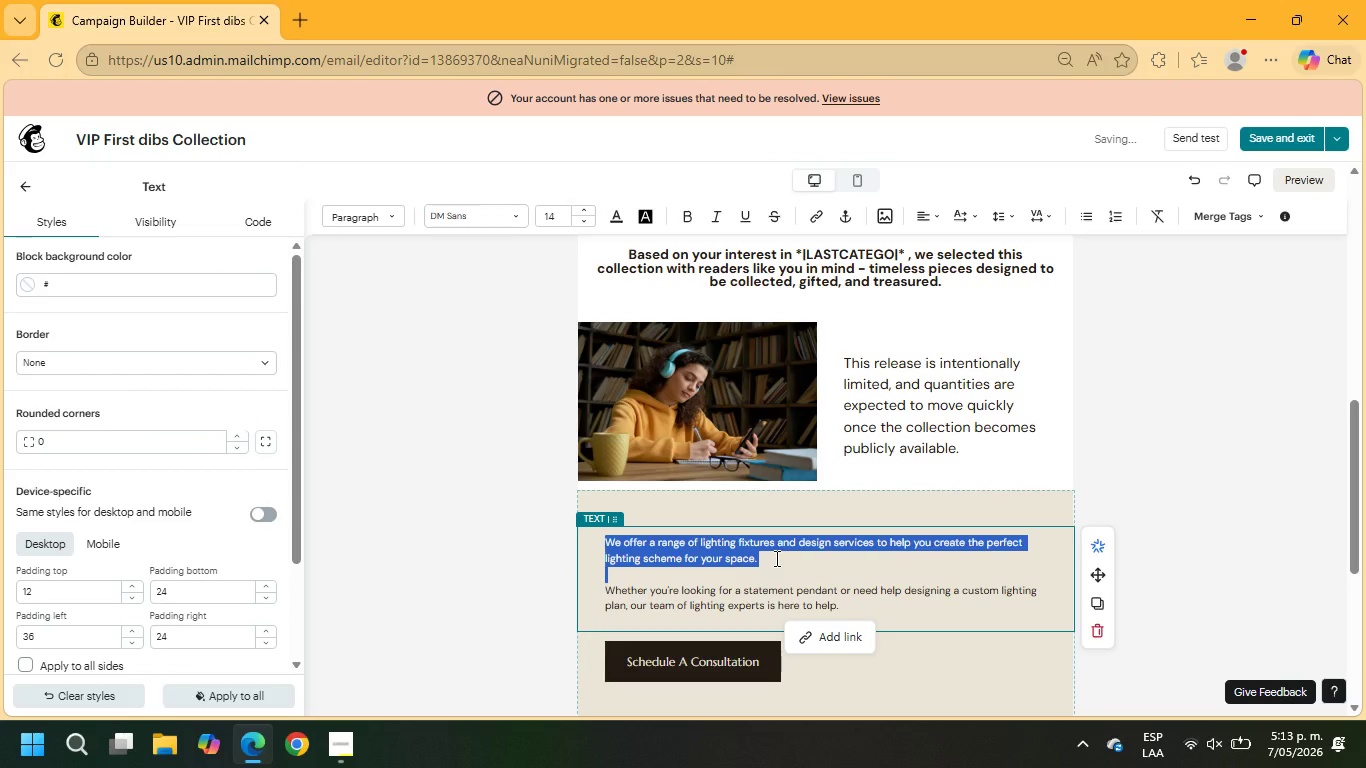 
type(This release is inte4ntionally limited, and quantities)
 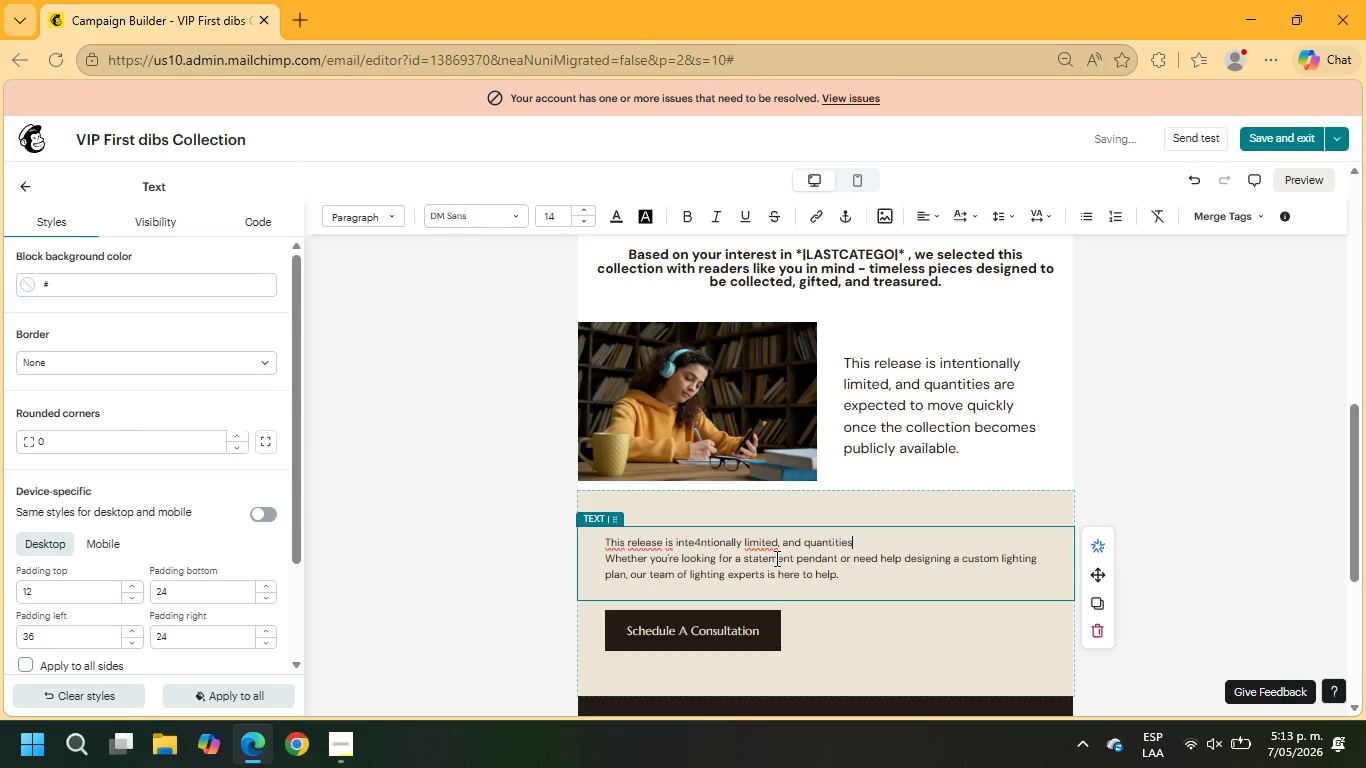 
type( are expected to move quickly once the colee)
key(Backspace)
key(Backspace)
type(lection becomes publicly available.)
 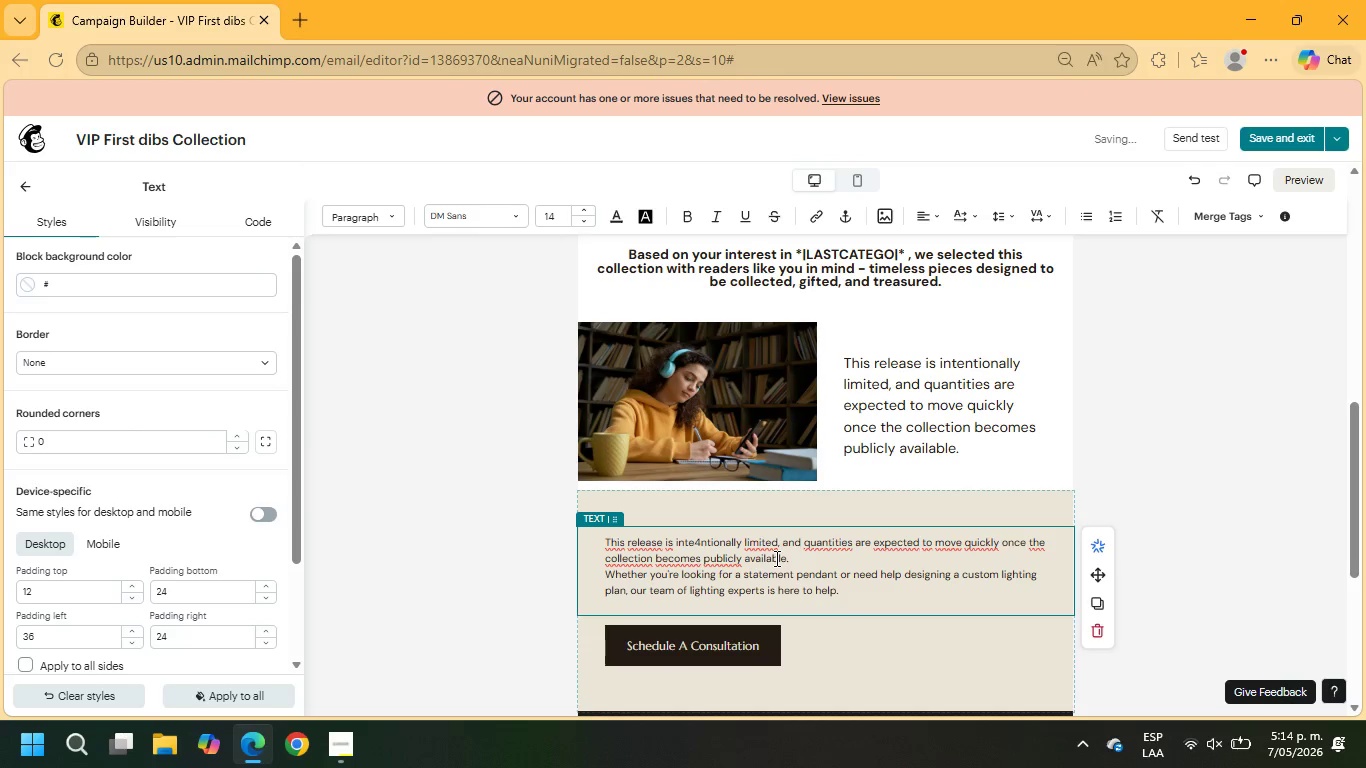 
key(Enter)
 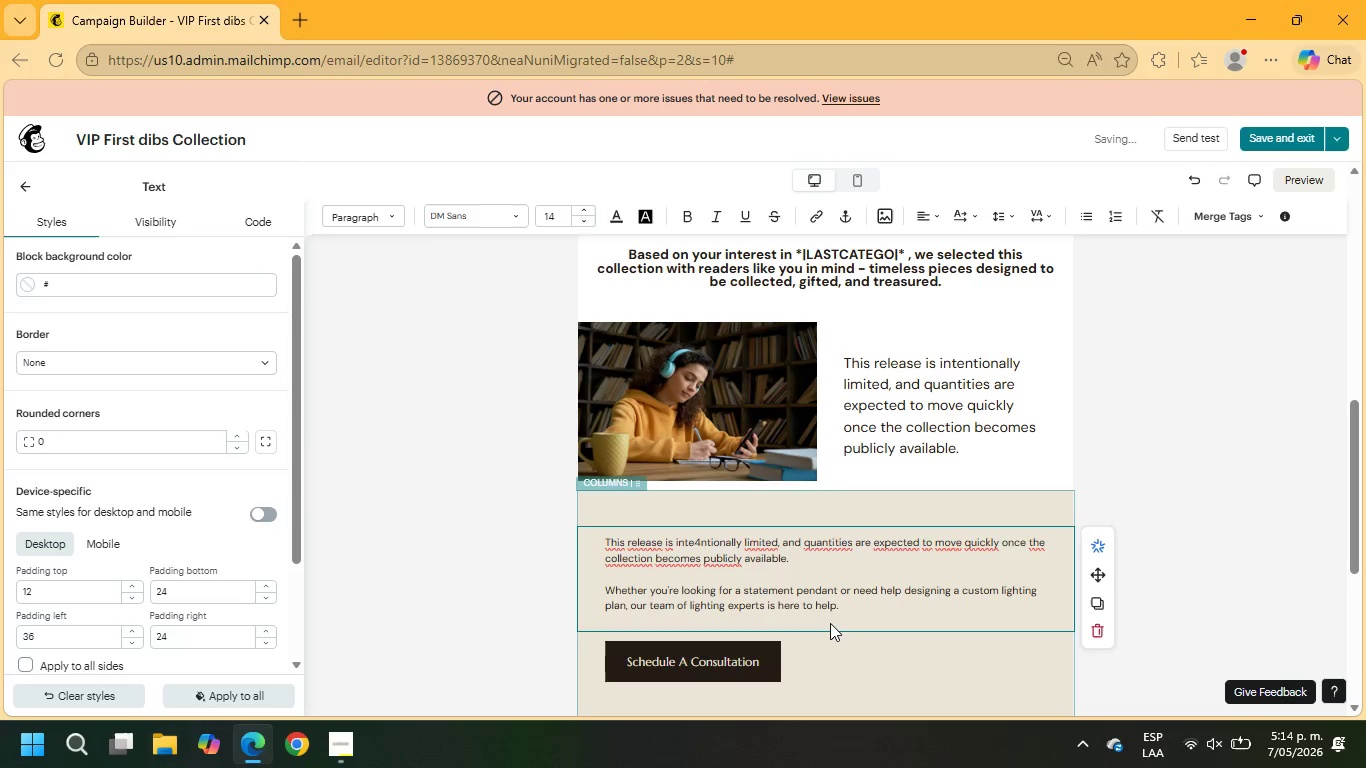 
left_click_drag(start_coordinate=[841, 608], to_coordinate=[617, 583])
 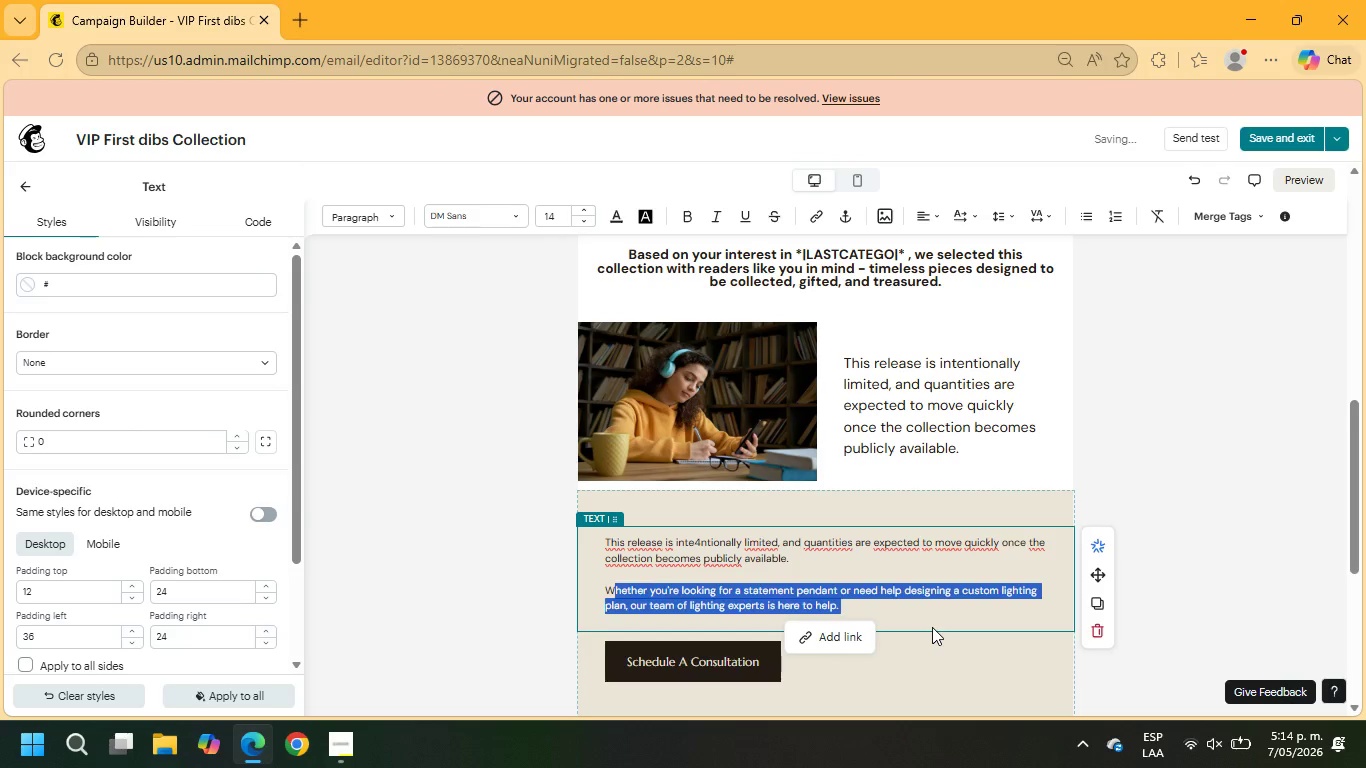 
type(e invite you to explore the collection early using the reserved access link )
 